 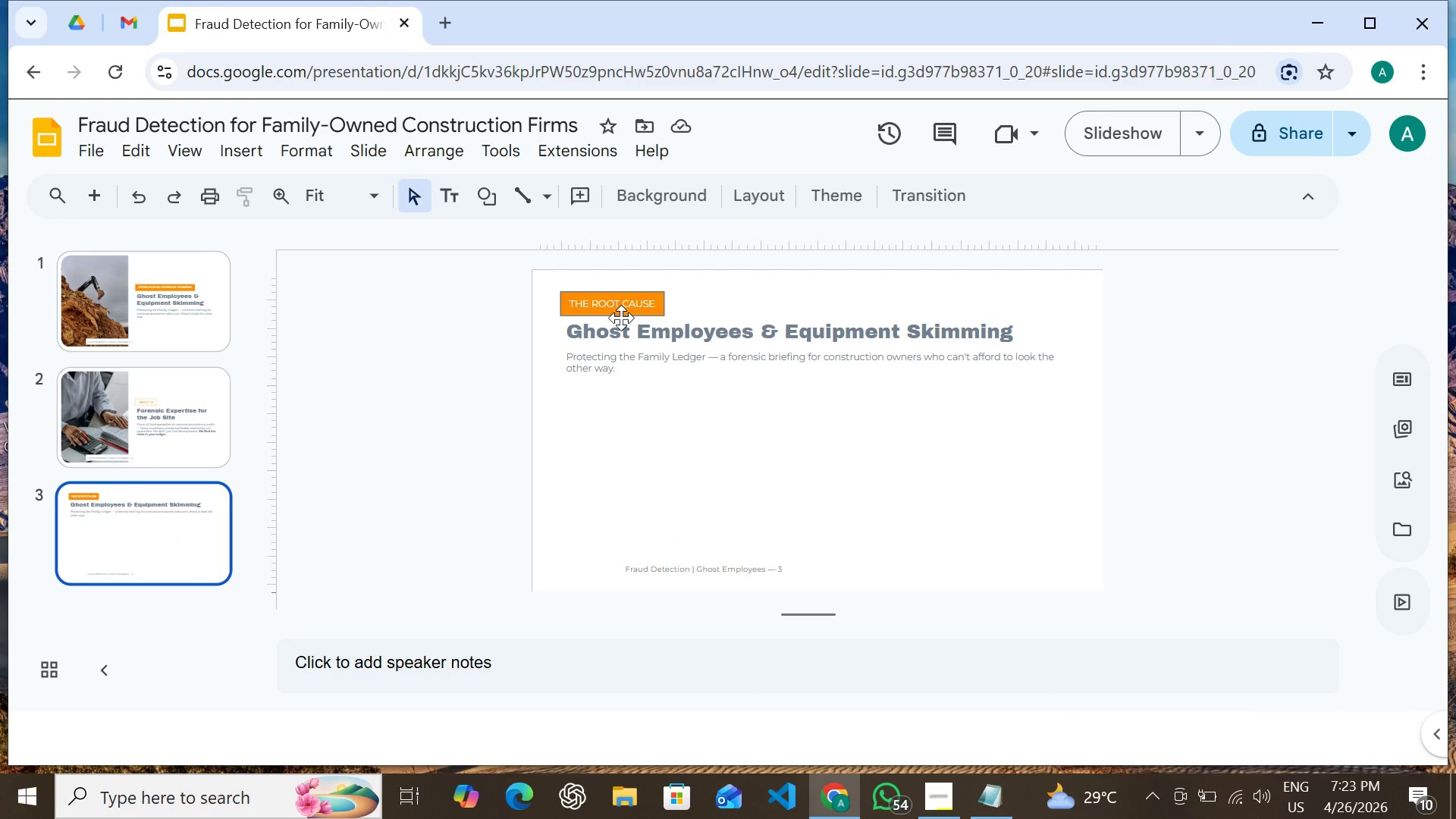 
left_click([1005, 805])
 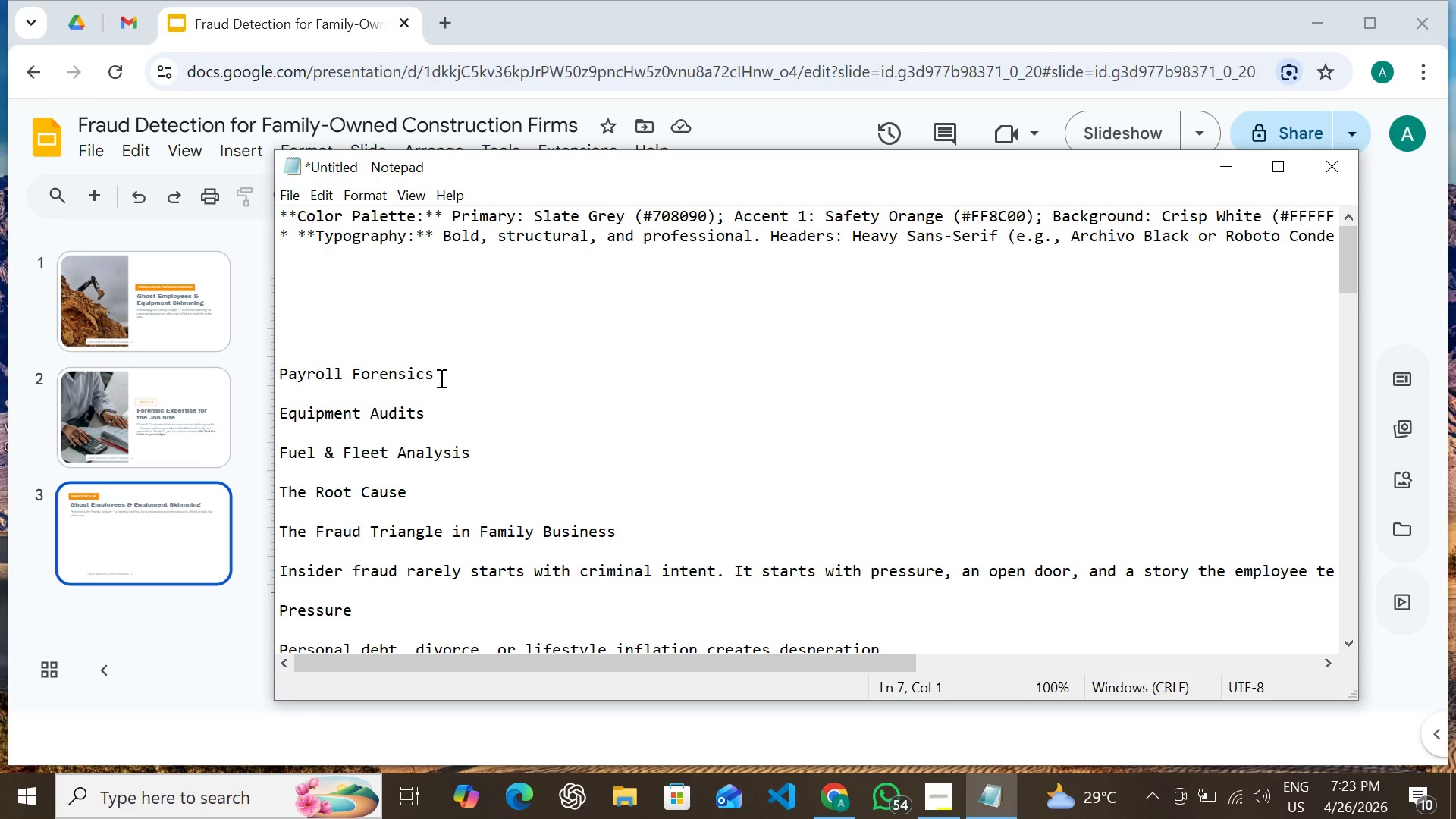 
wait(5.25)
 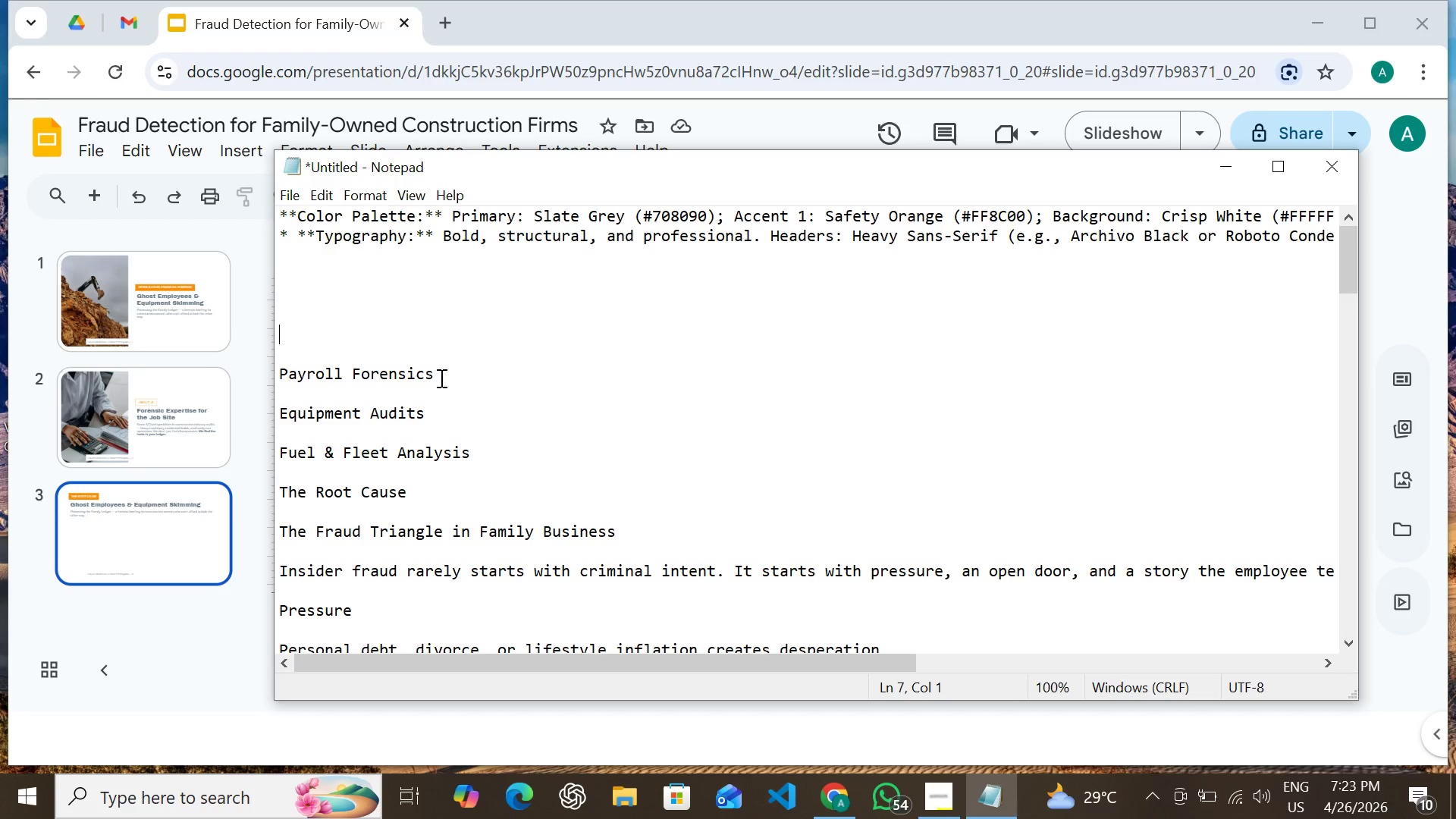 
scroll: coordinate [440, 378], scroll_direction: none, amount: 0.0
 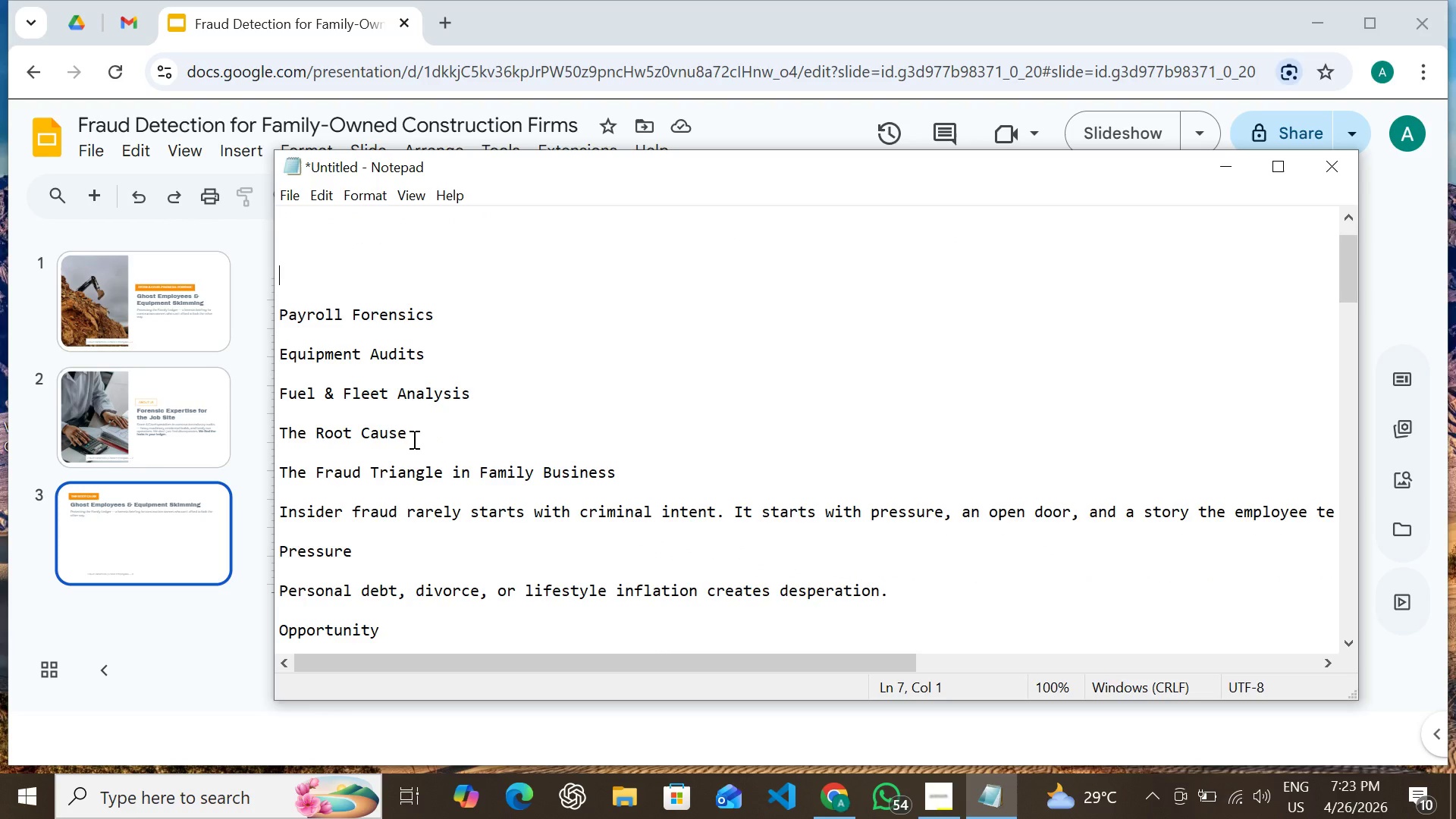 
left_click_drag(start_coordinate=[413, 439], to_coordinate=[280, 438])
 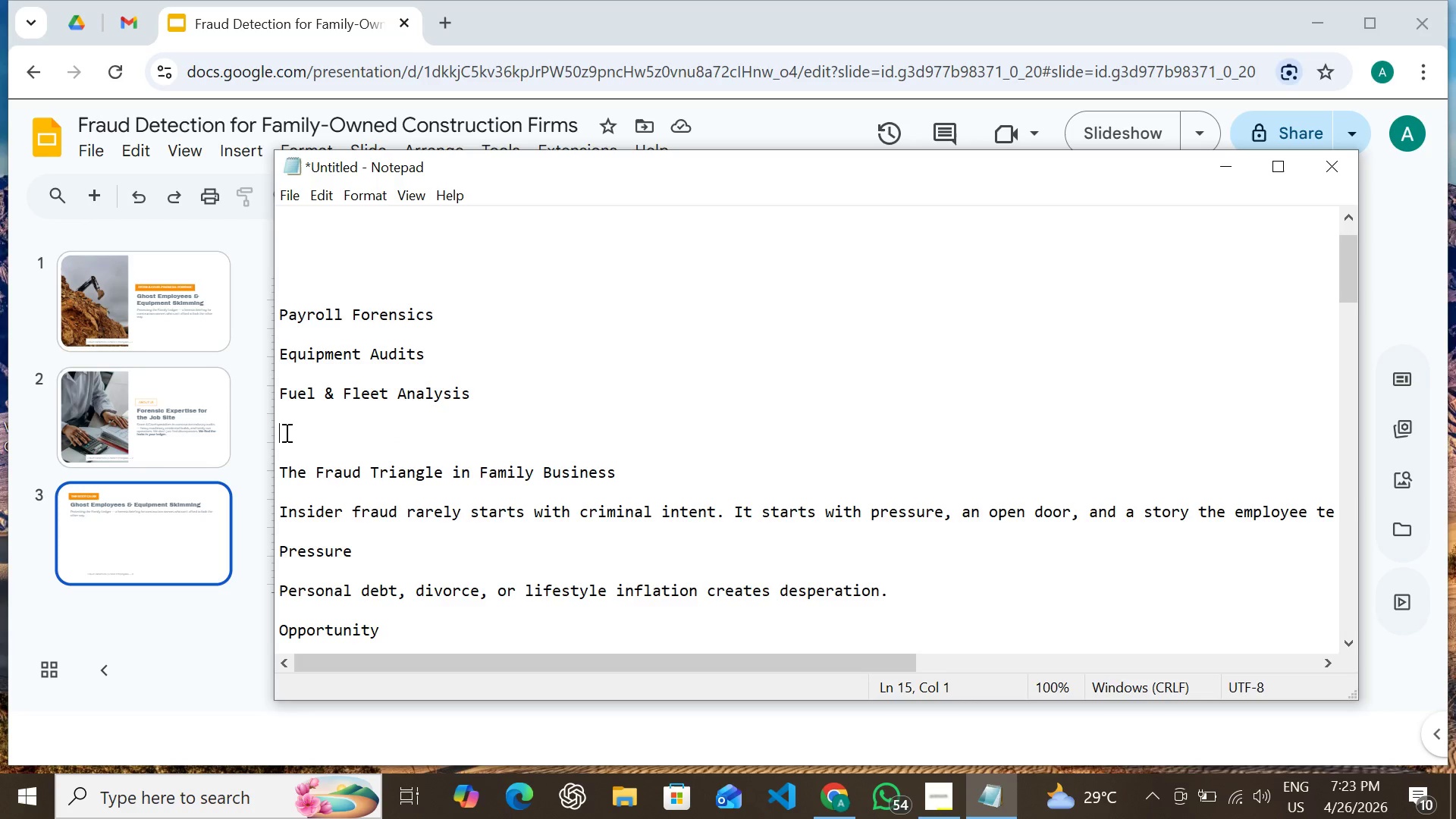 
key(Backspace)
 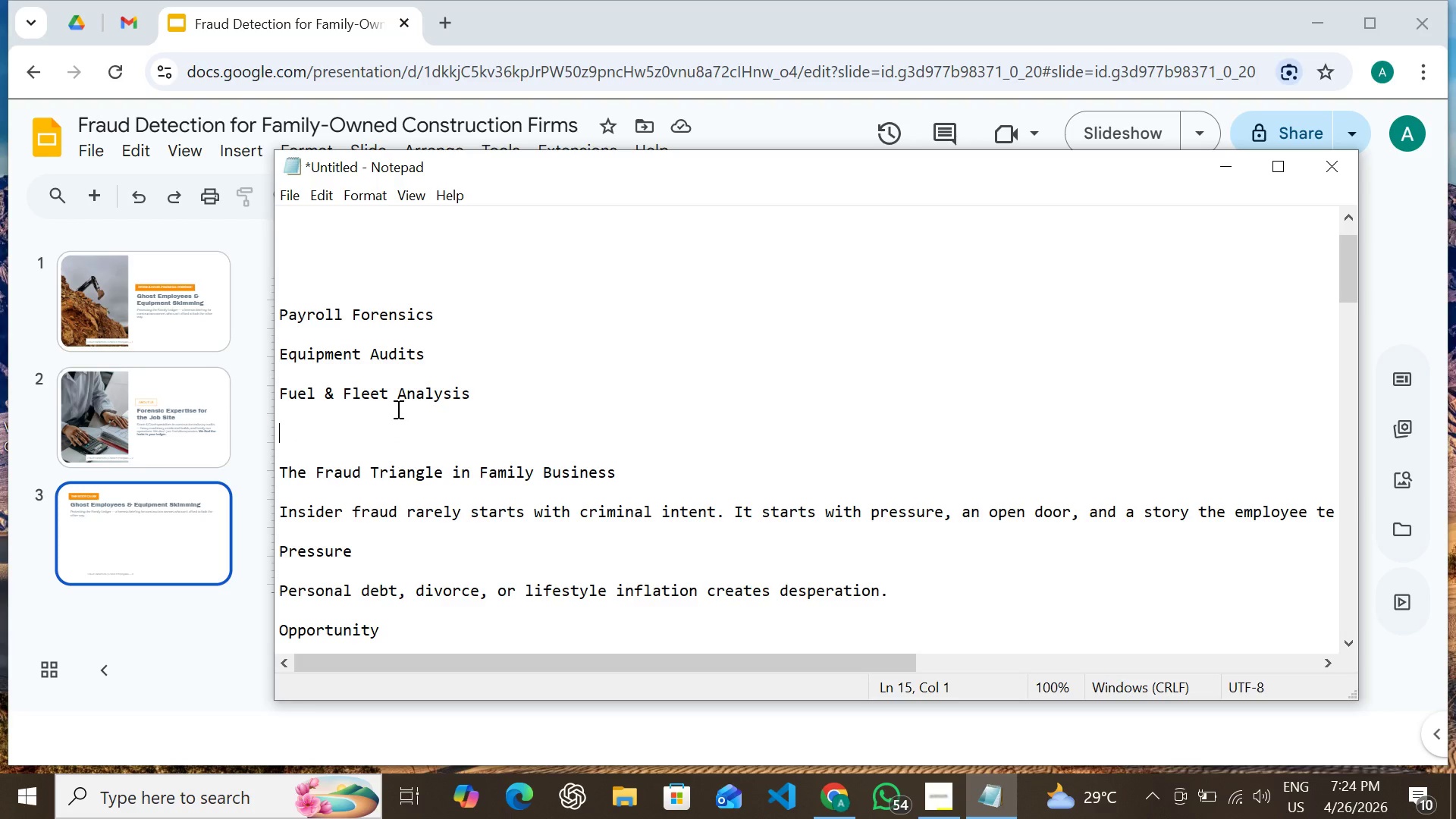 
wait(11.67)
 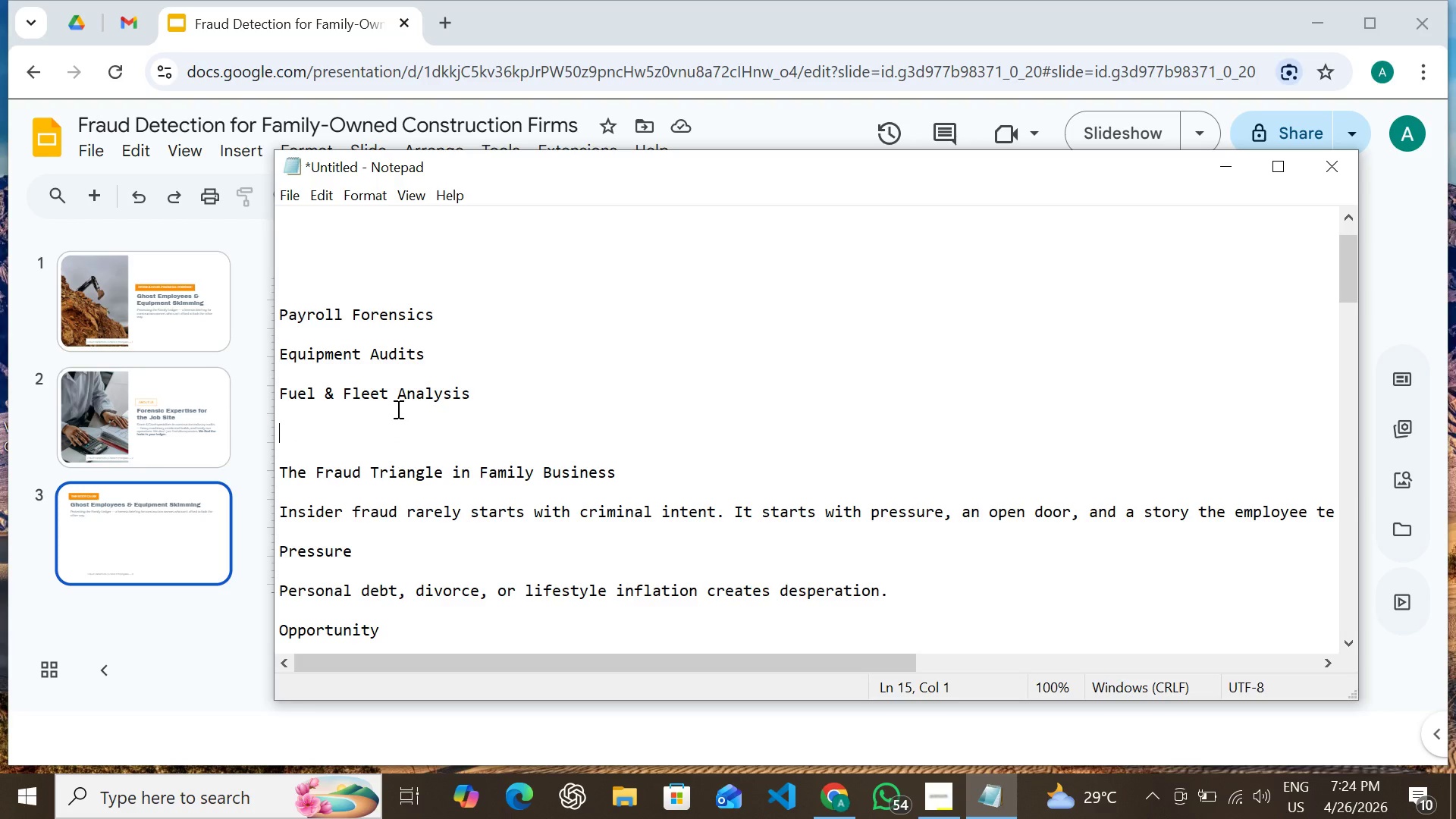 
left_click_drag(start_coordinate=[617, 472], to_coordinate=[281, 466])
 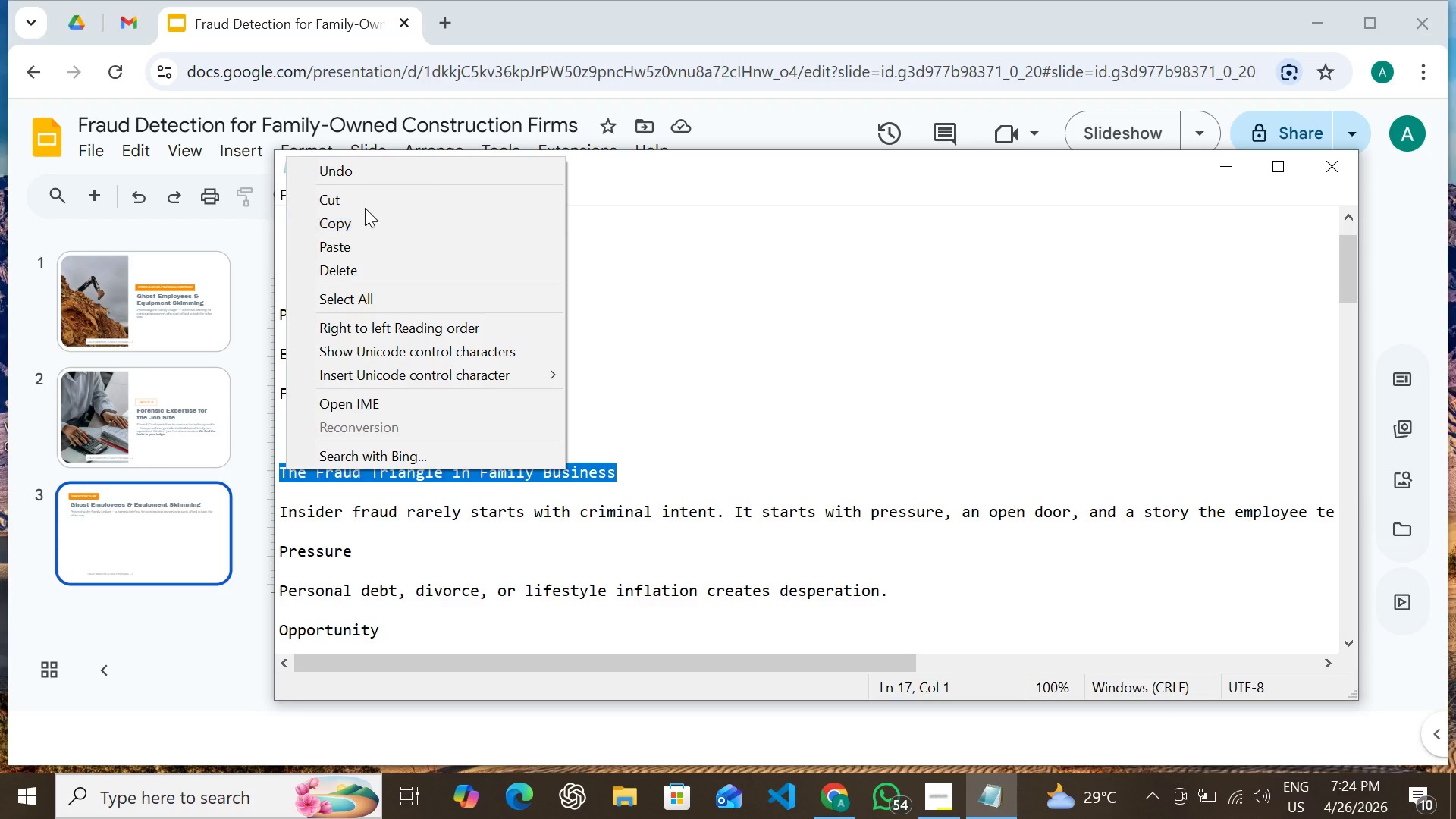 
left_click([365, 200])
 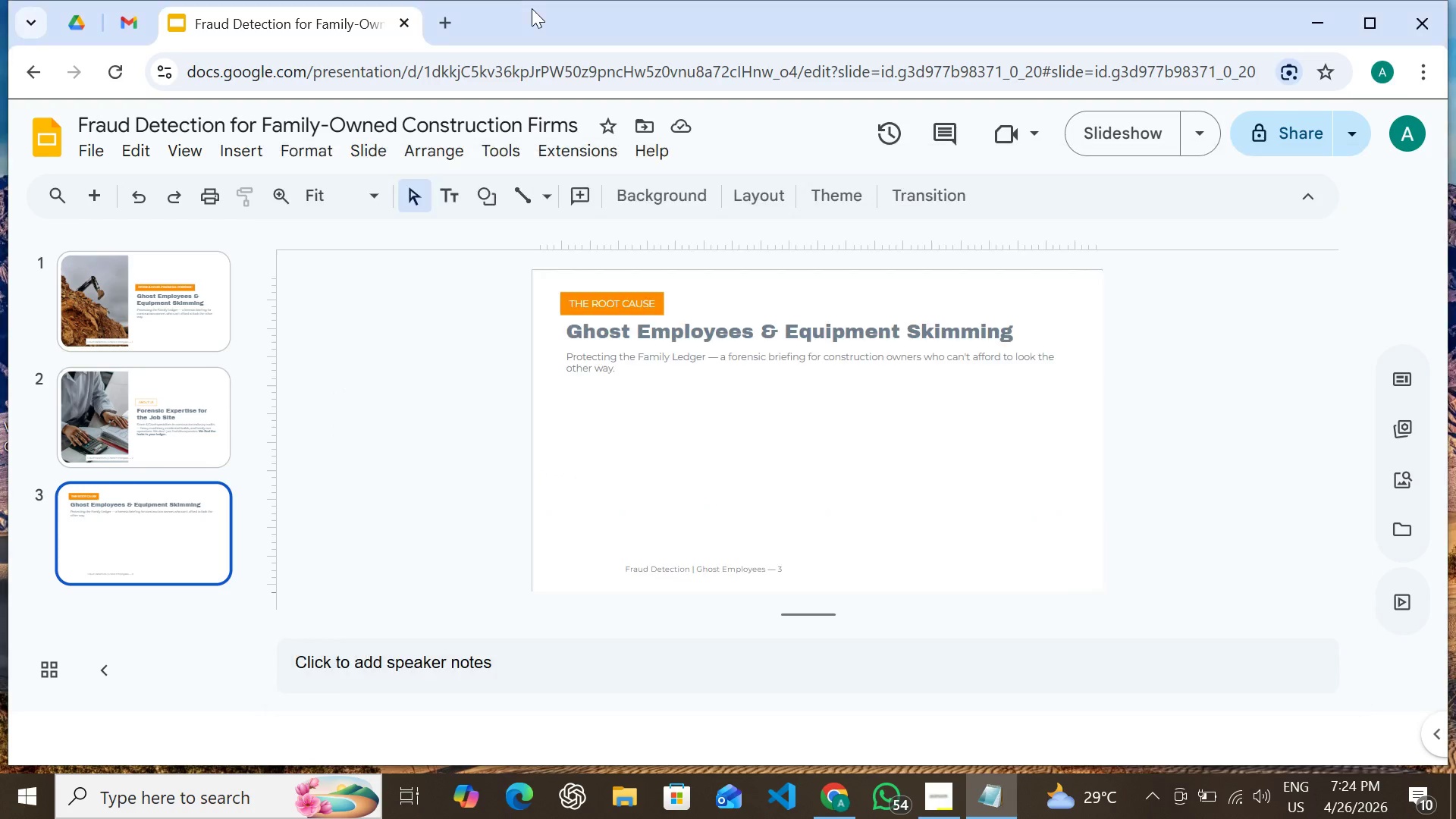 
left_click([532, 8])
 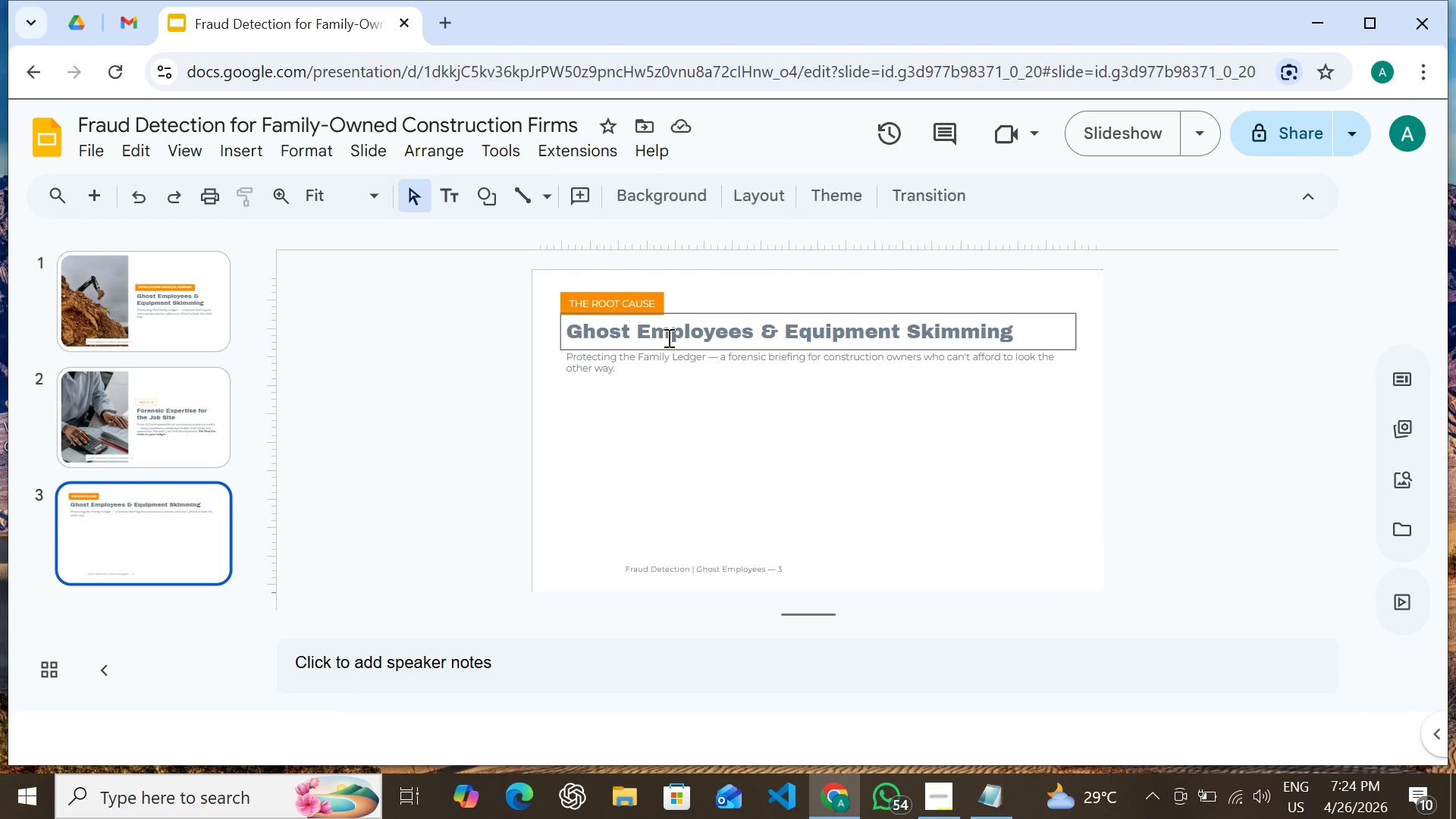 
double_click([667, 337])
 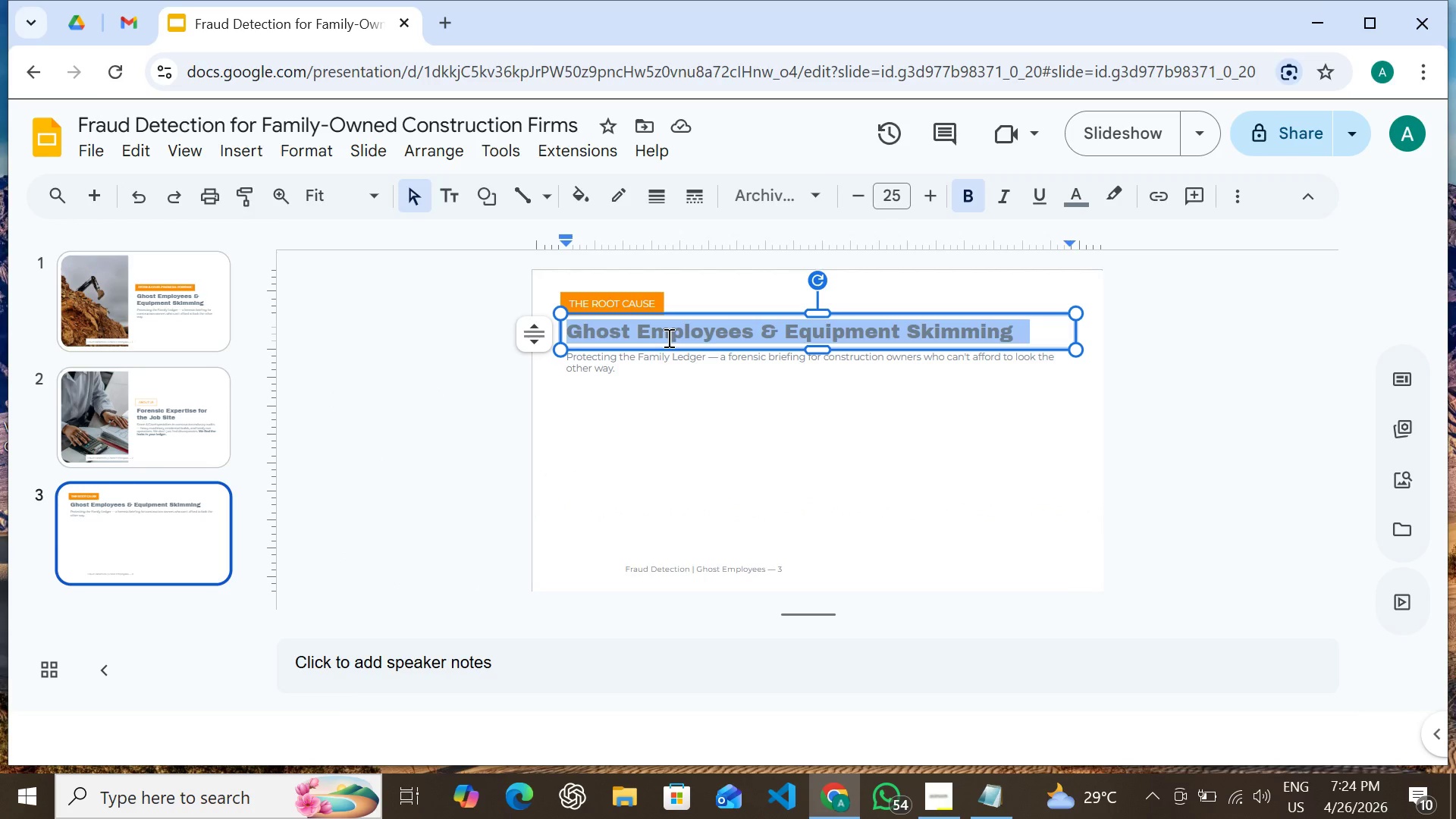 
triple_click([667, 337])
 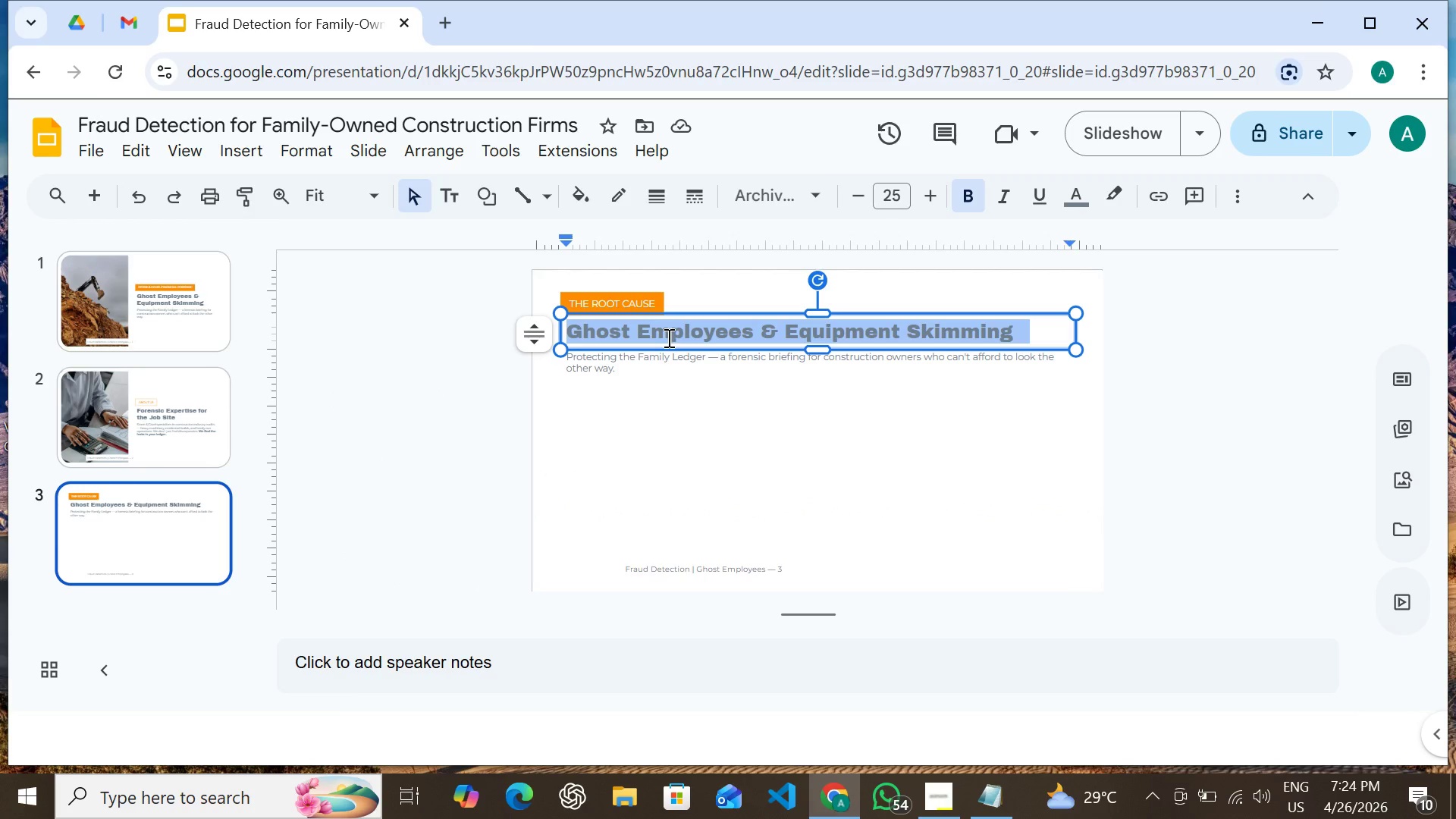 
right_click([667, 337])
 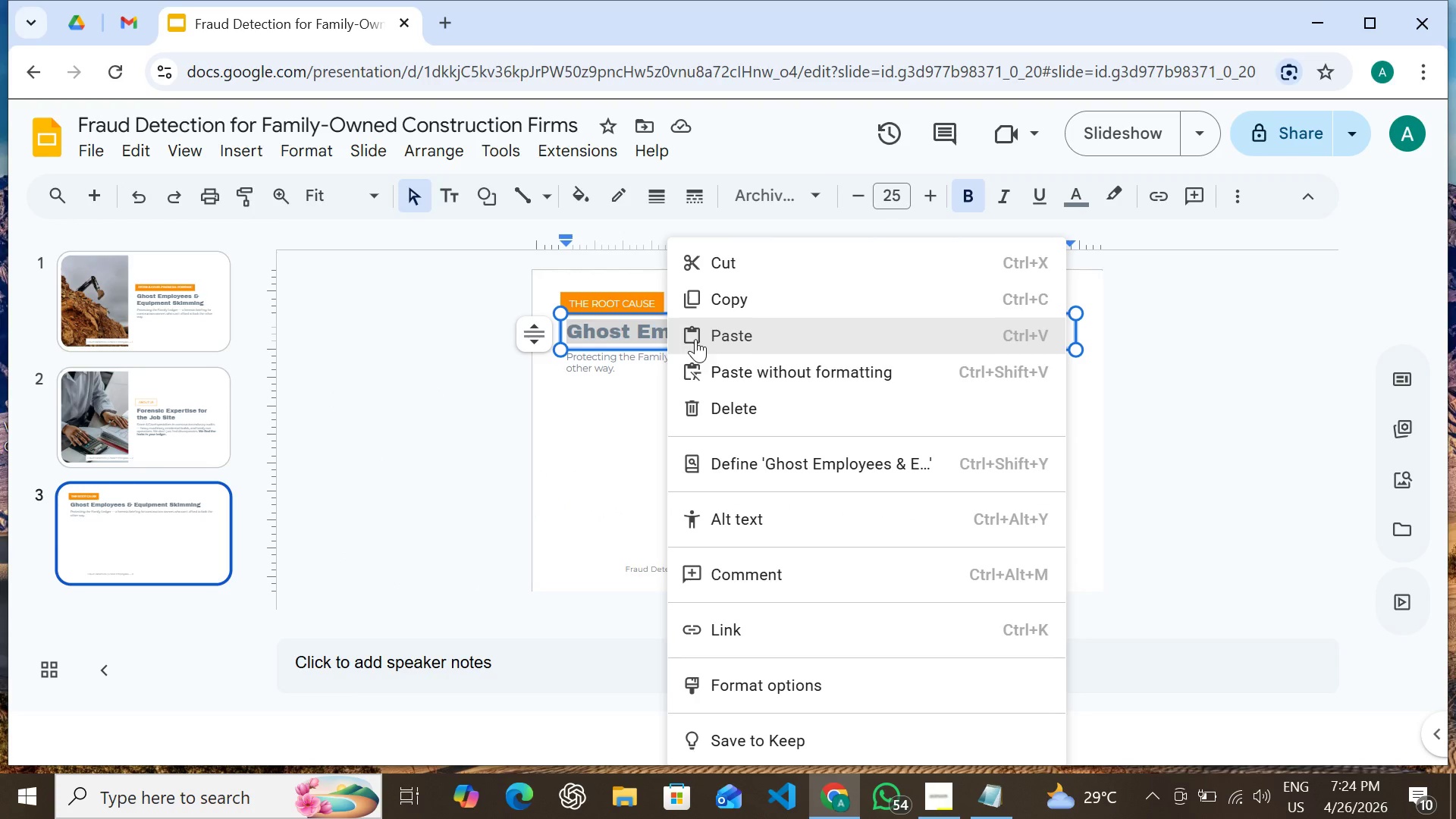 
left_click([696, 339])
 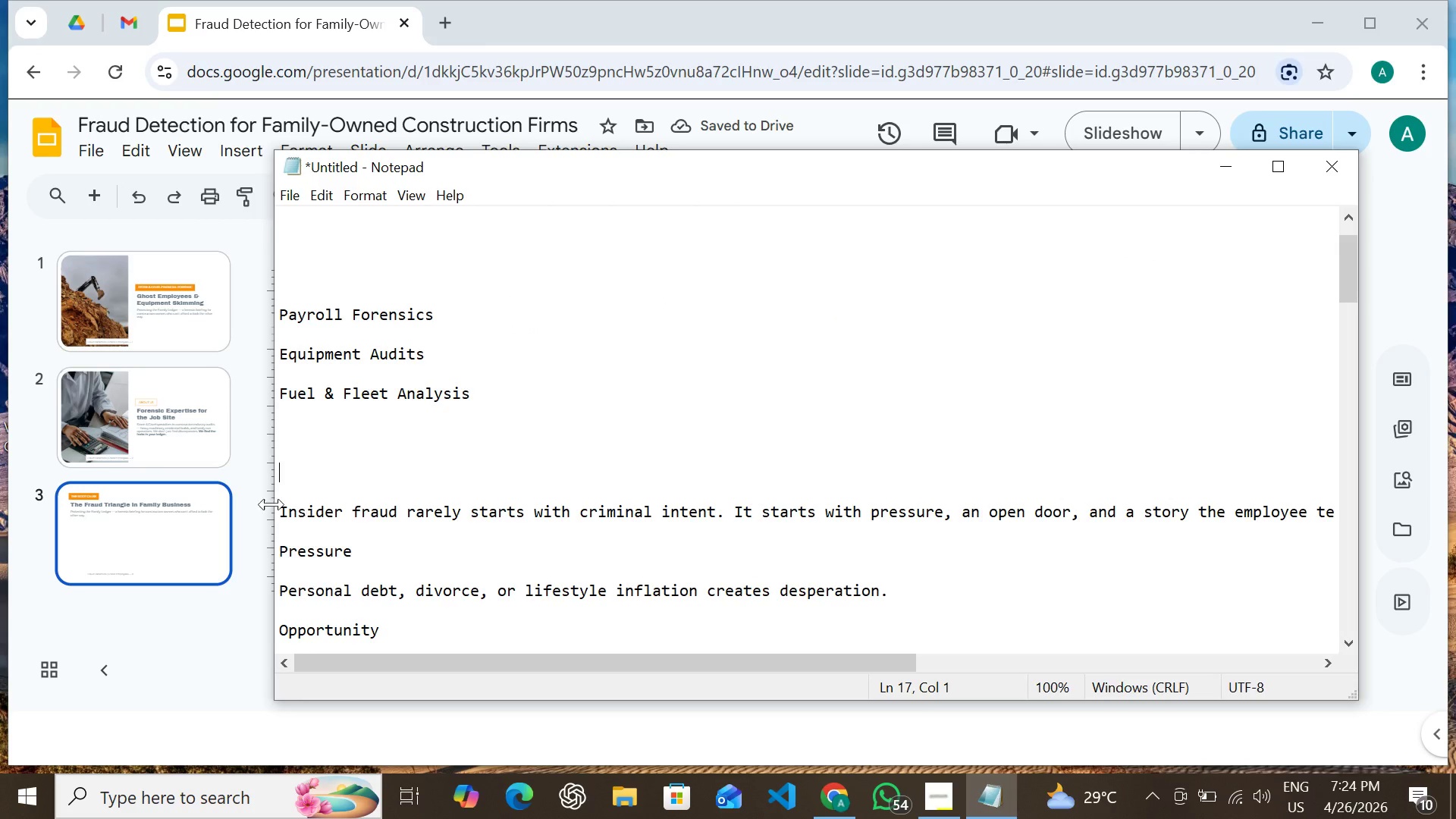 
wait(5.62)
 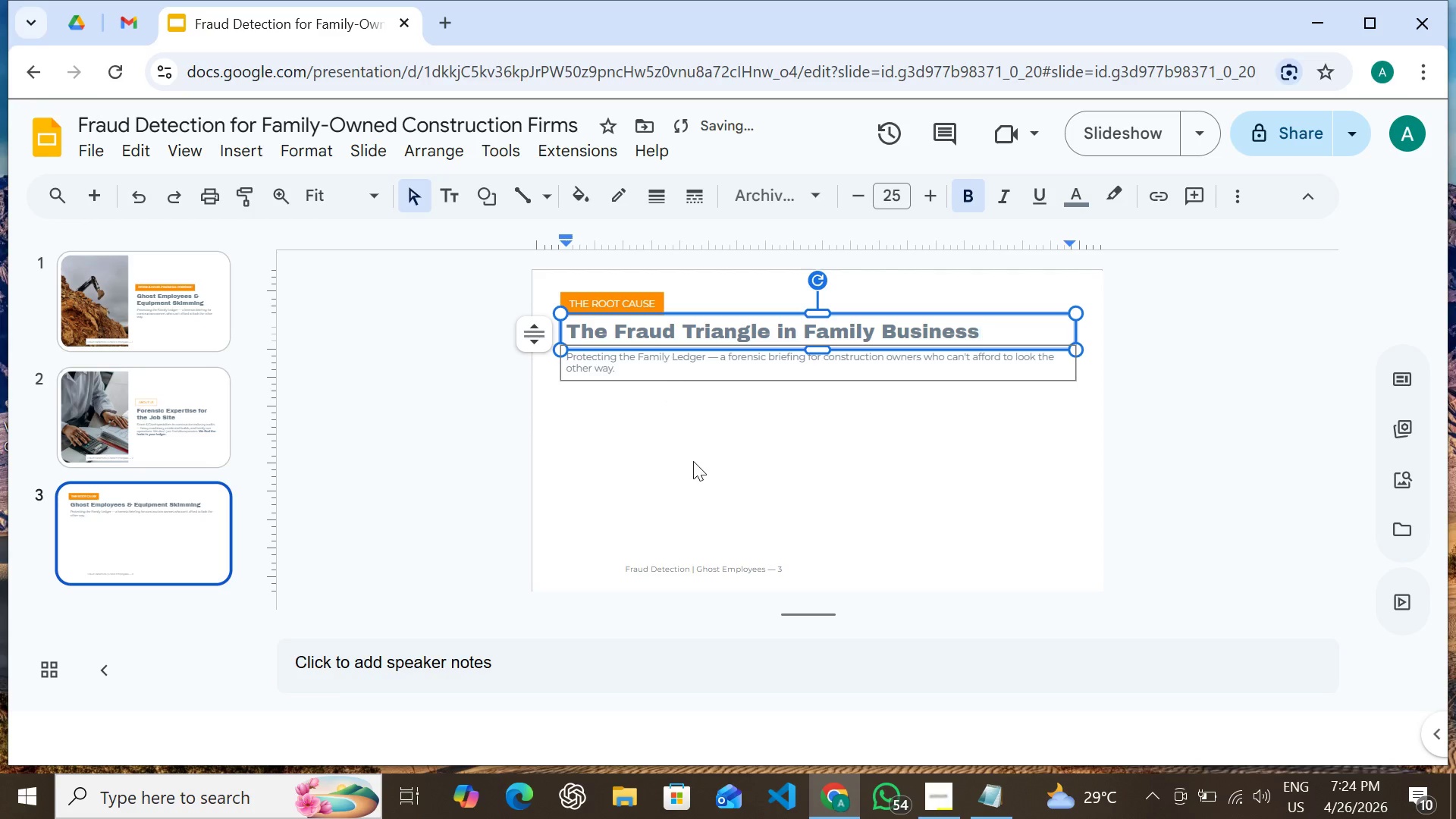 
left_click_drag(start_coordinate=[278, 506], to_coordinate=[1276, 515])
 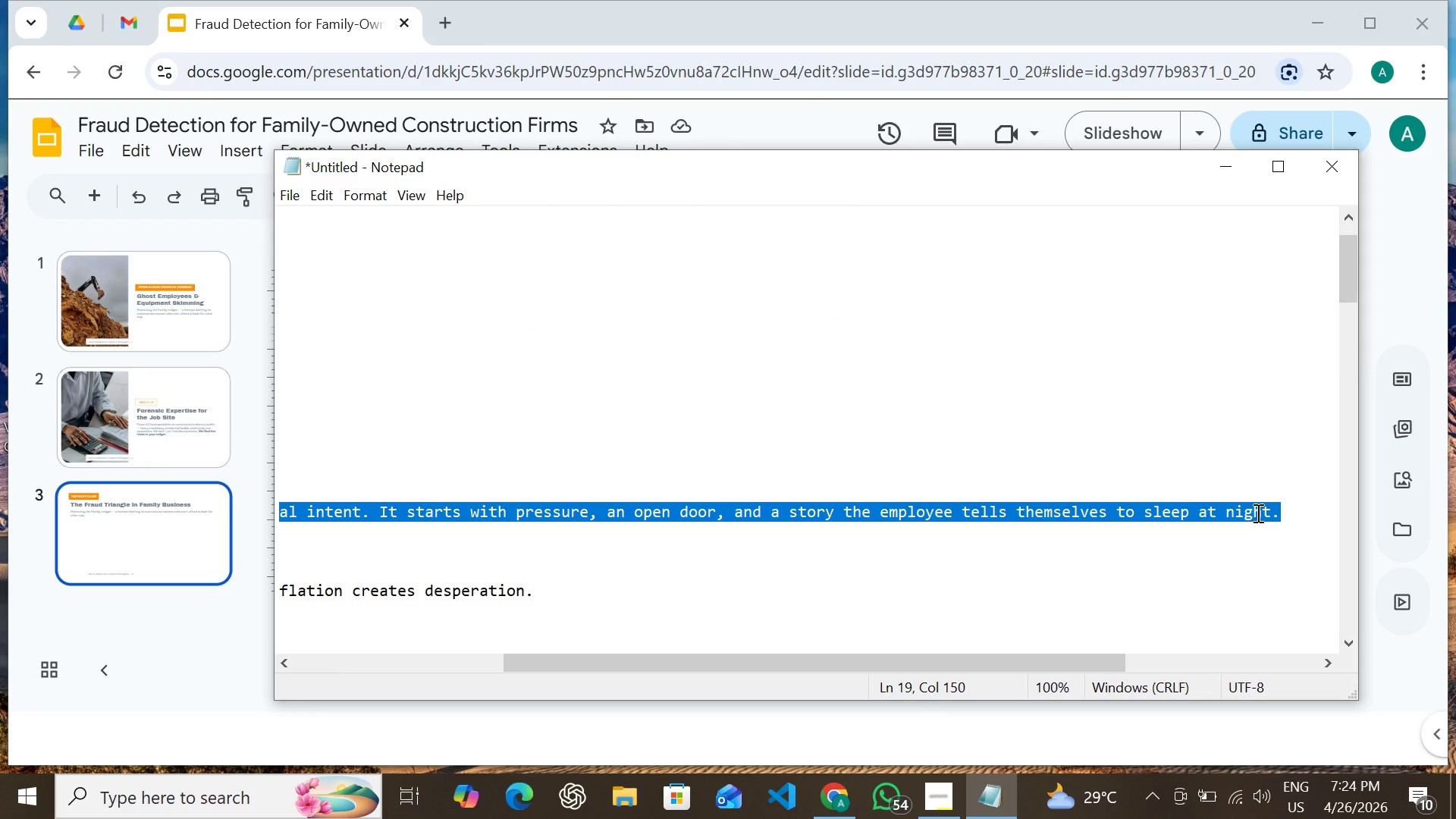 
right_click([1257, 513])
 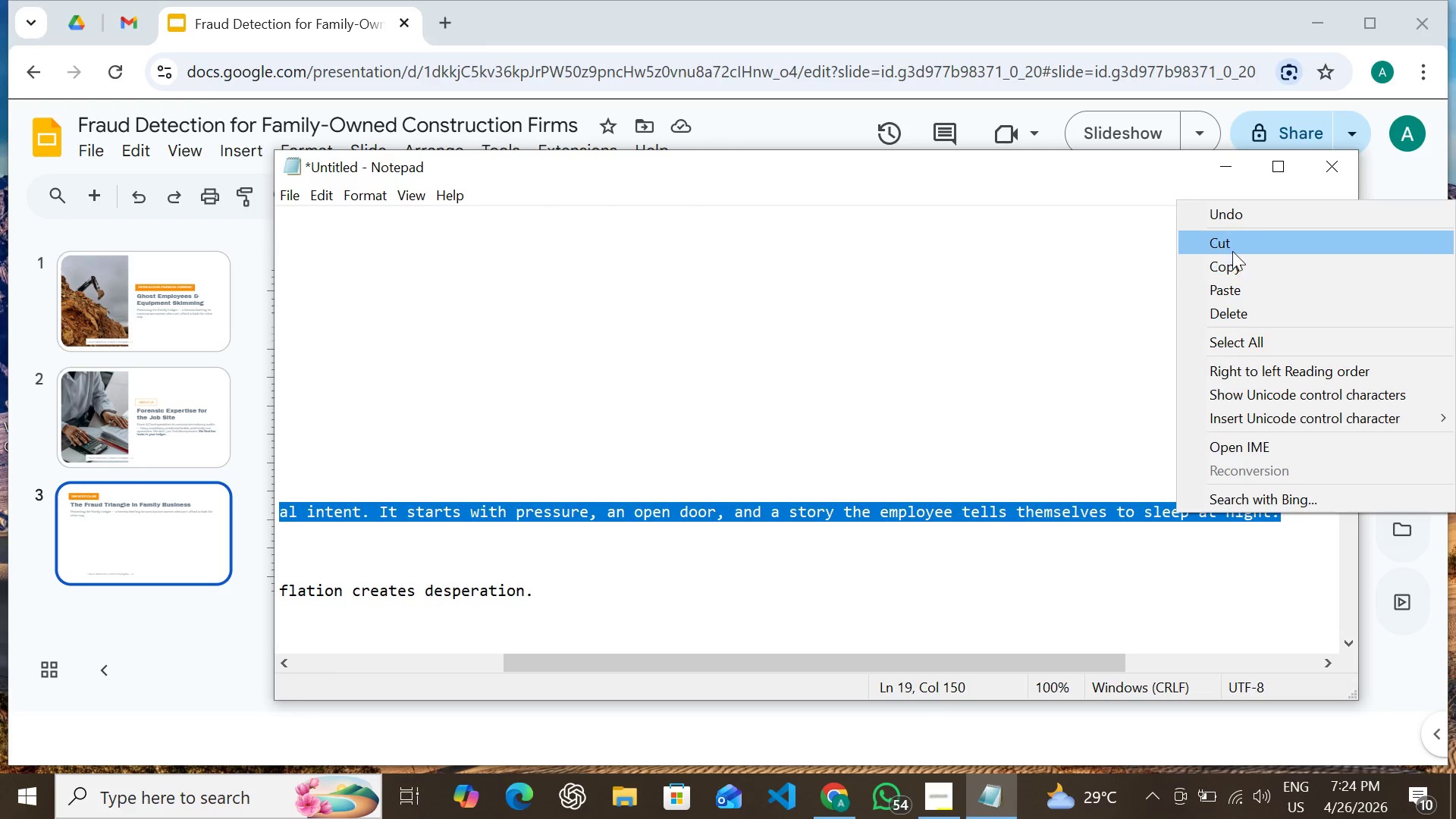 
left_click([1232, 248])
 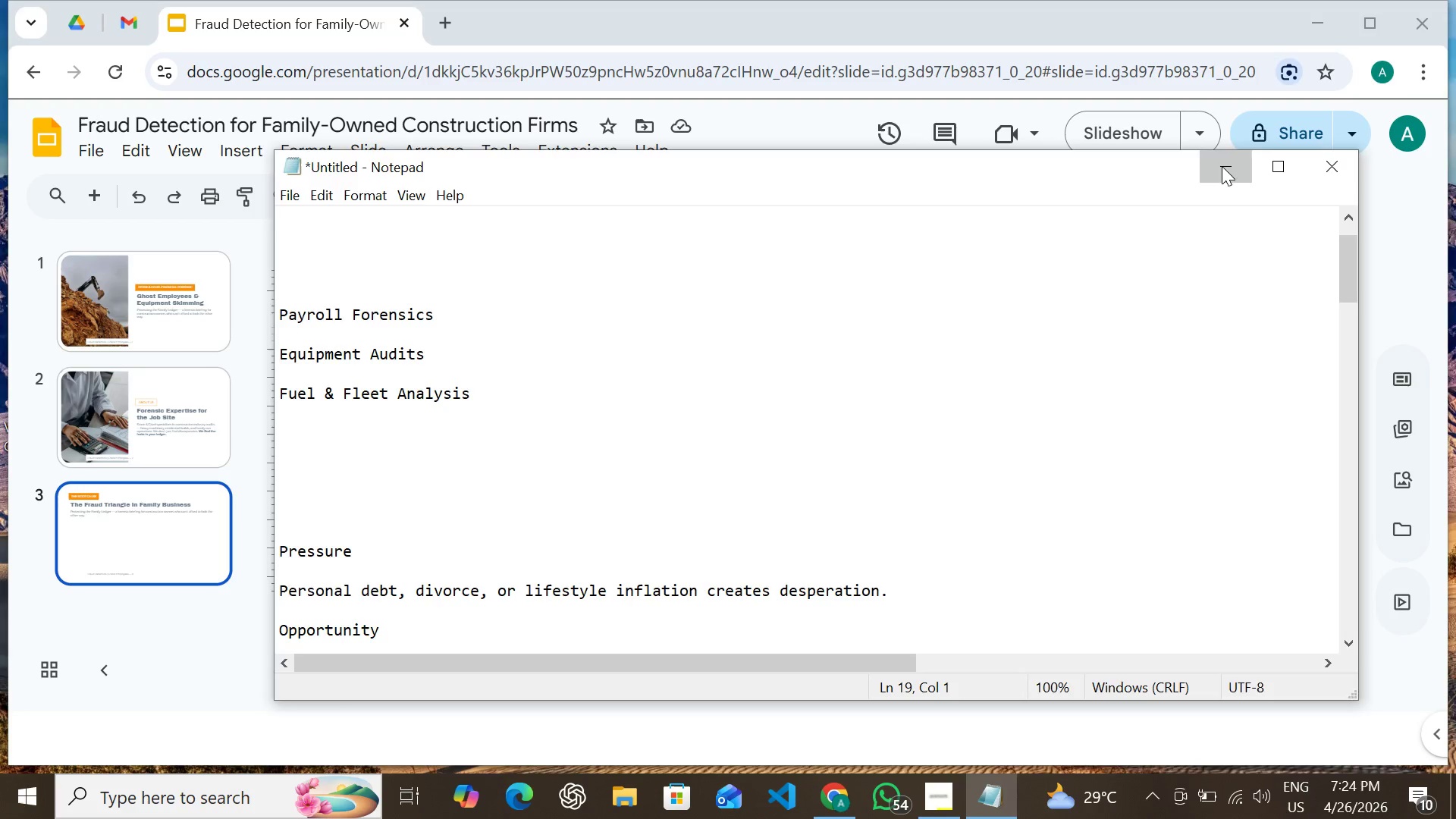 
left_click([1222, 166])
 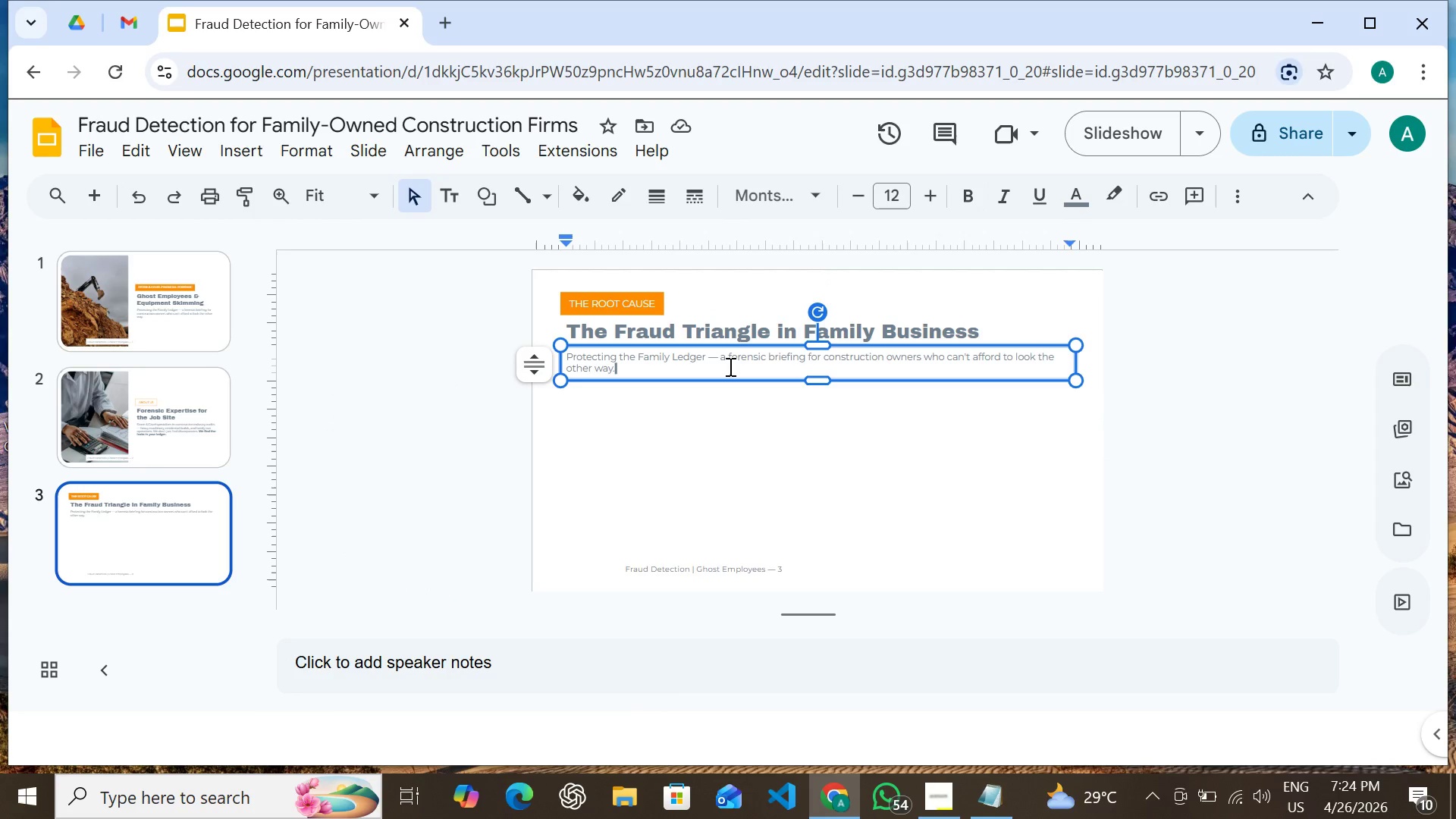 
double_click([729, 366])
 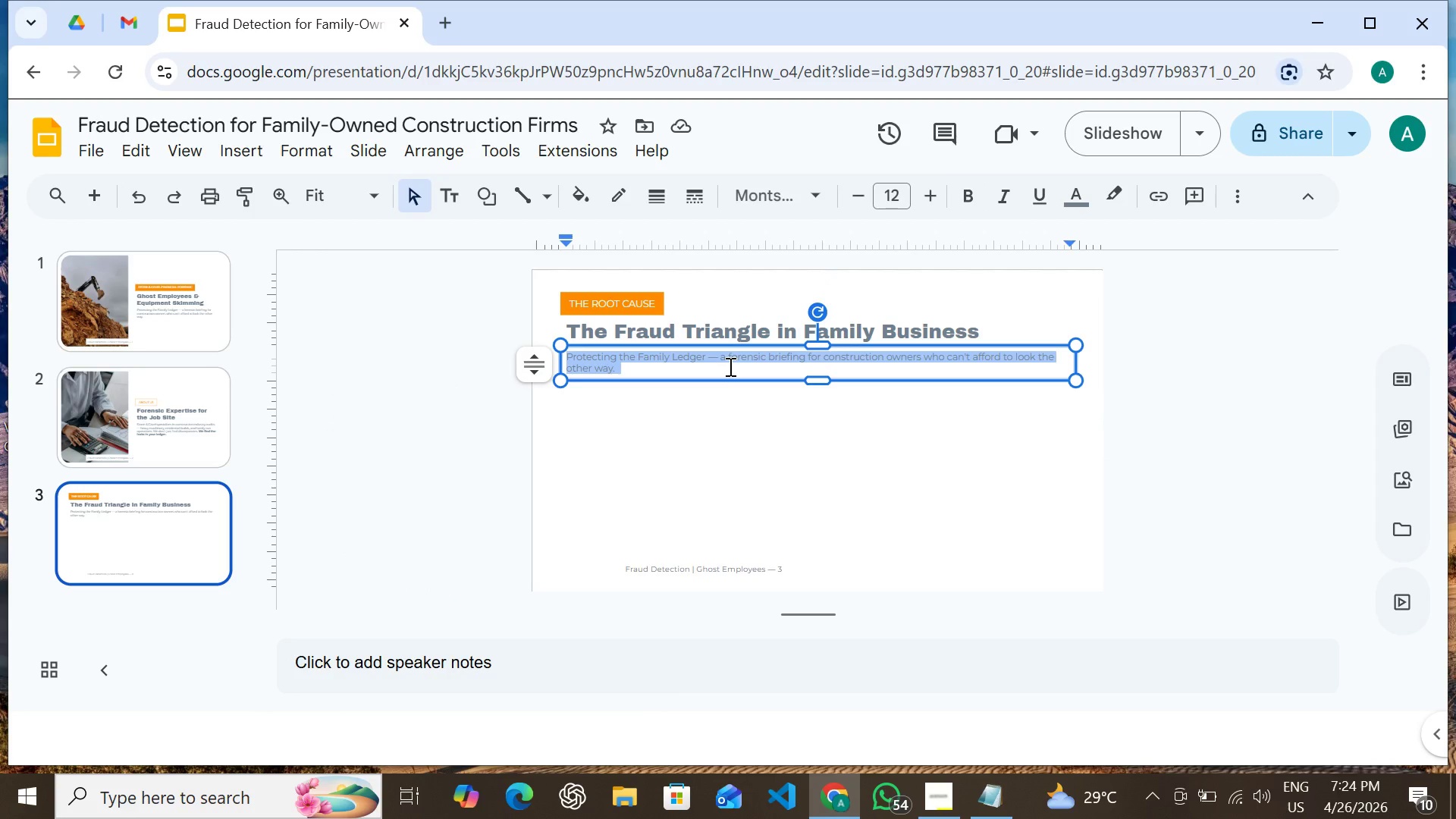 
triple_click([729, 366])
 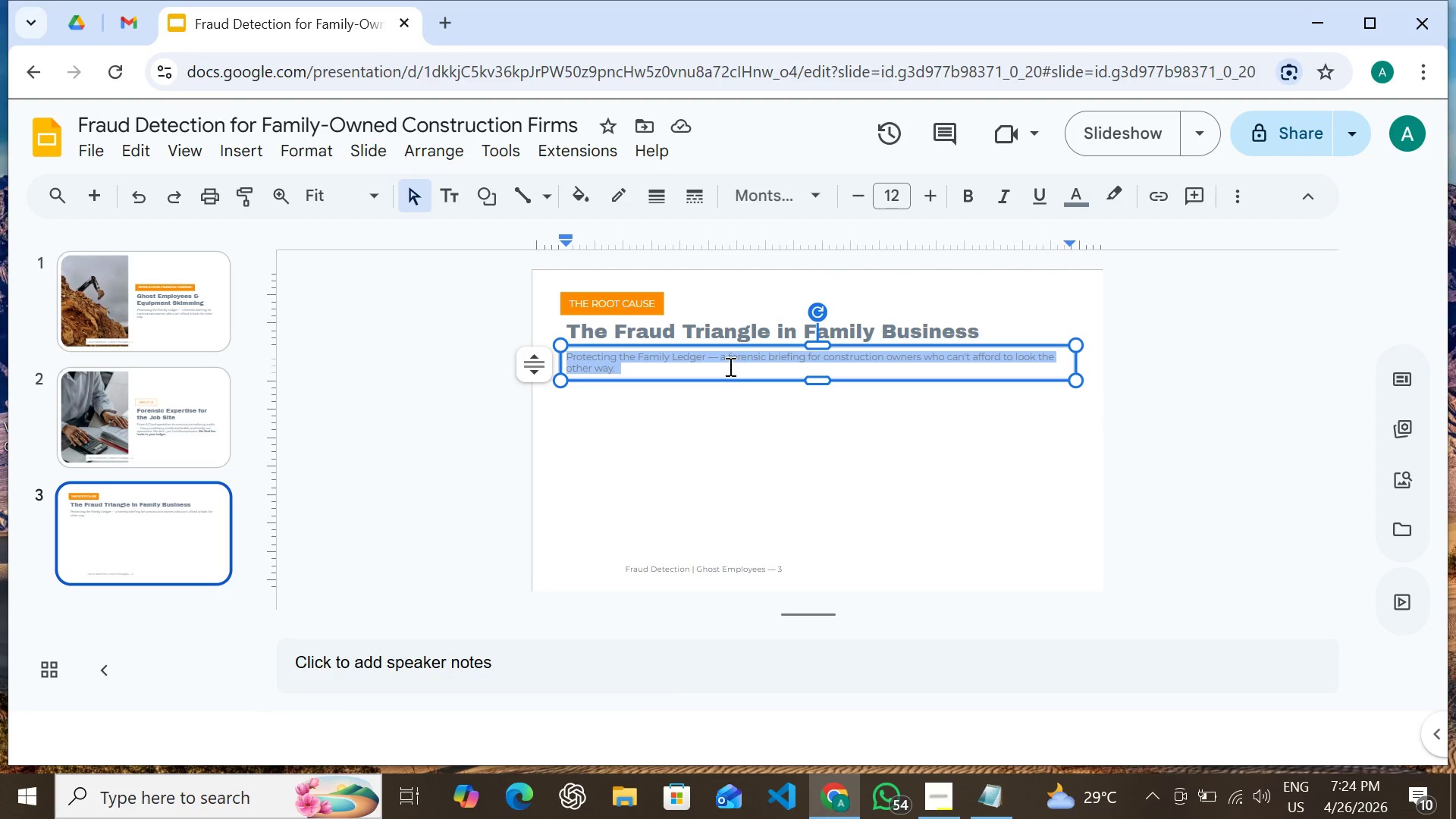 
right_click([729, 366])
 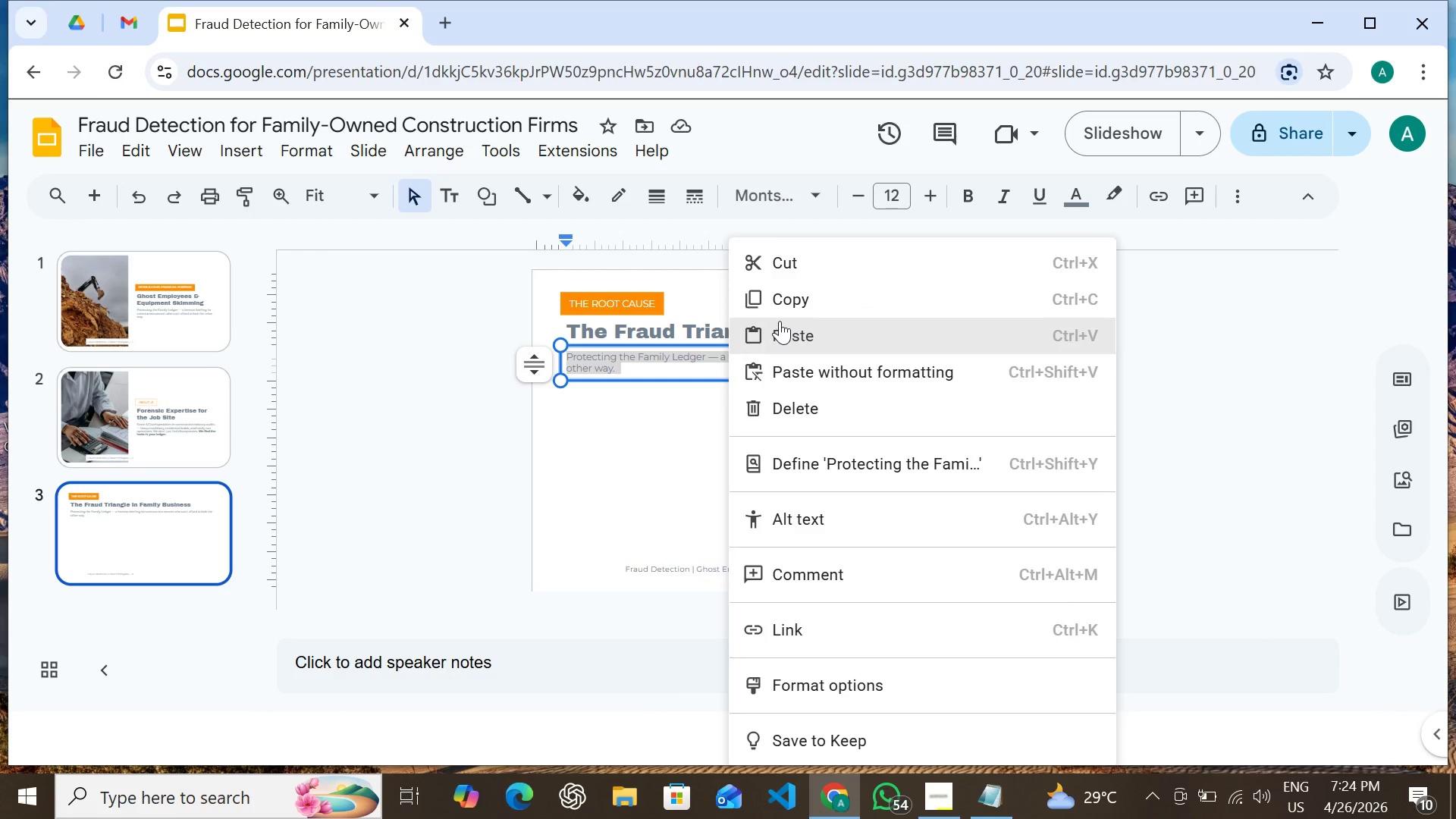 
left_click([780, 321])
 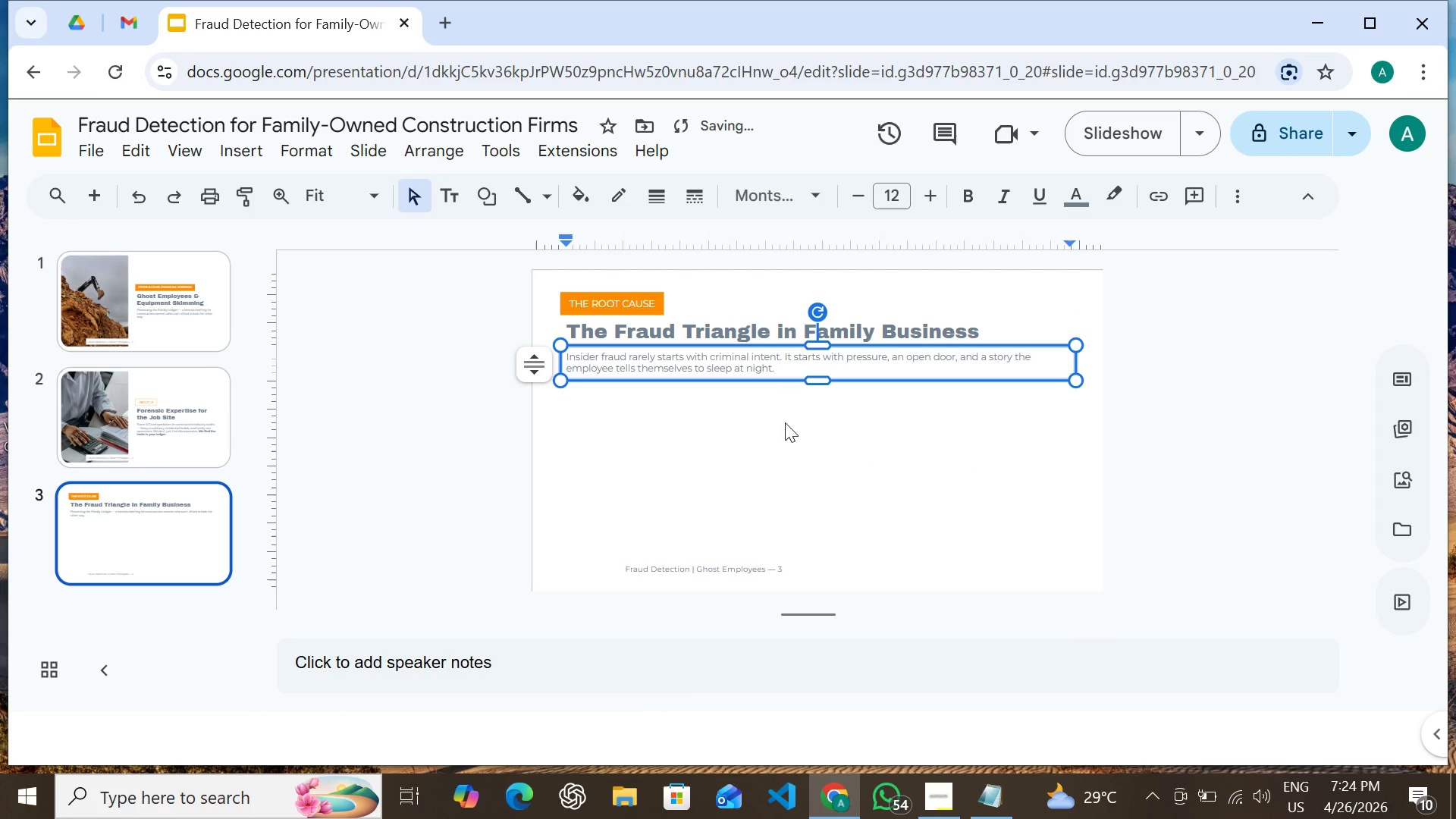 
left_click([785, 422])
 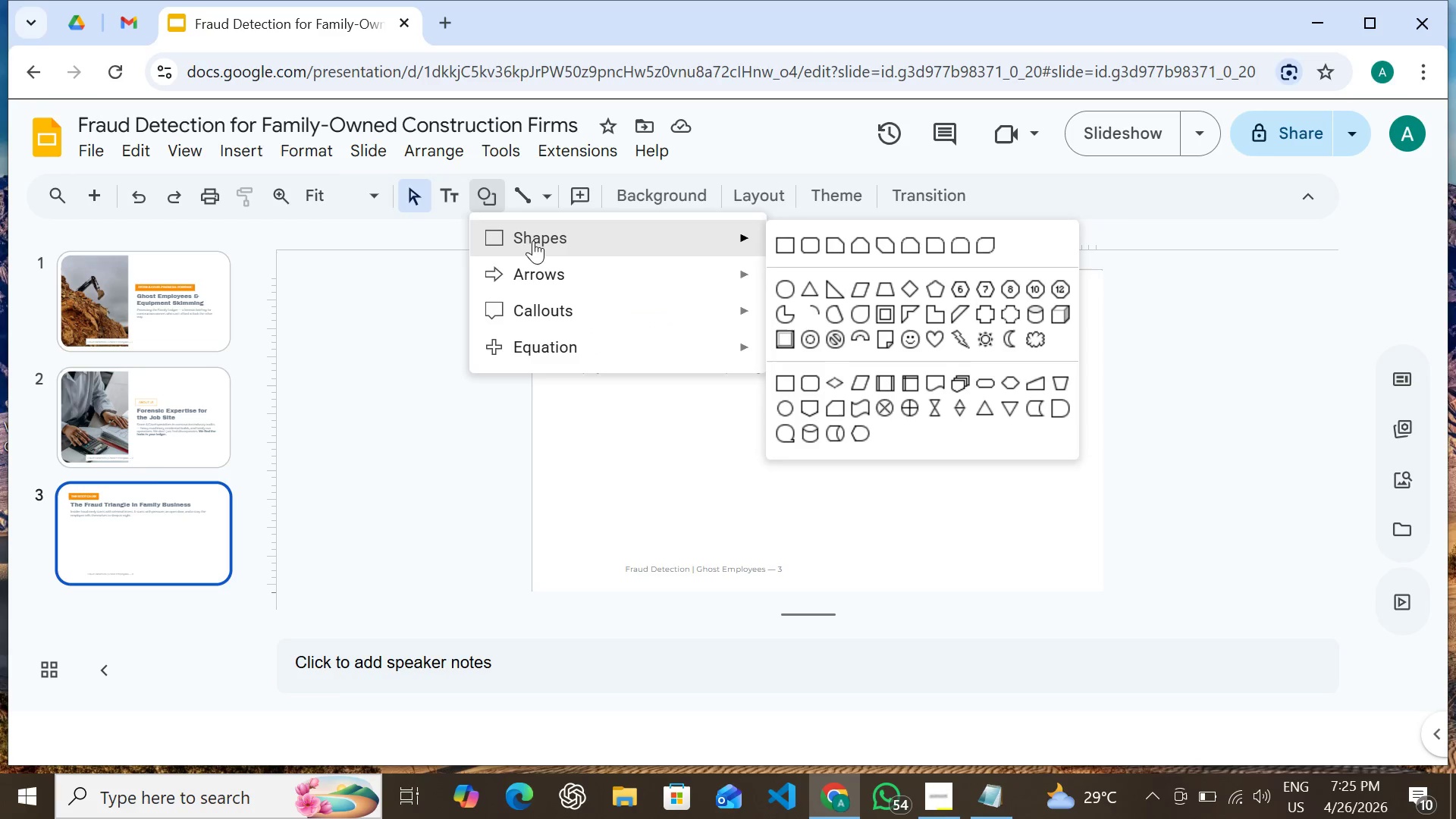 
wait(39.73)
 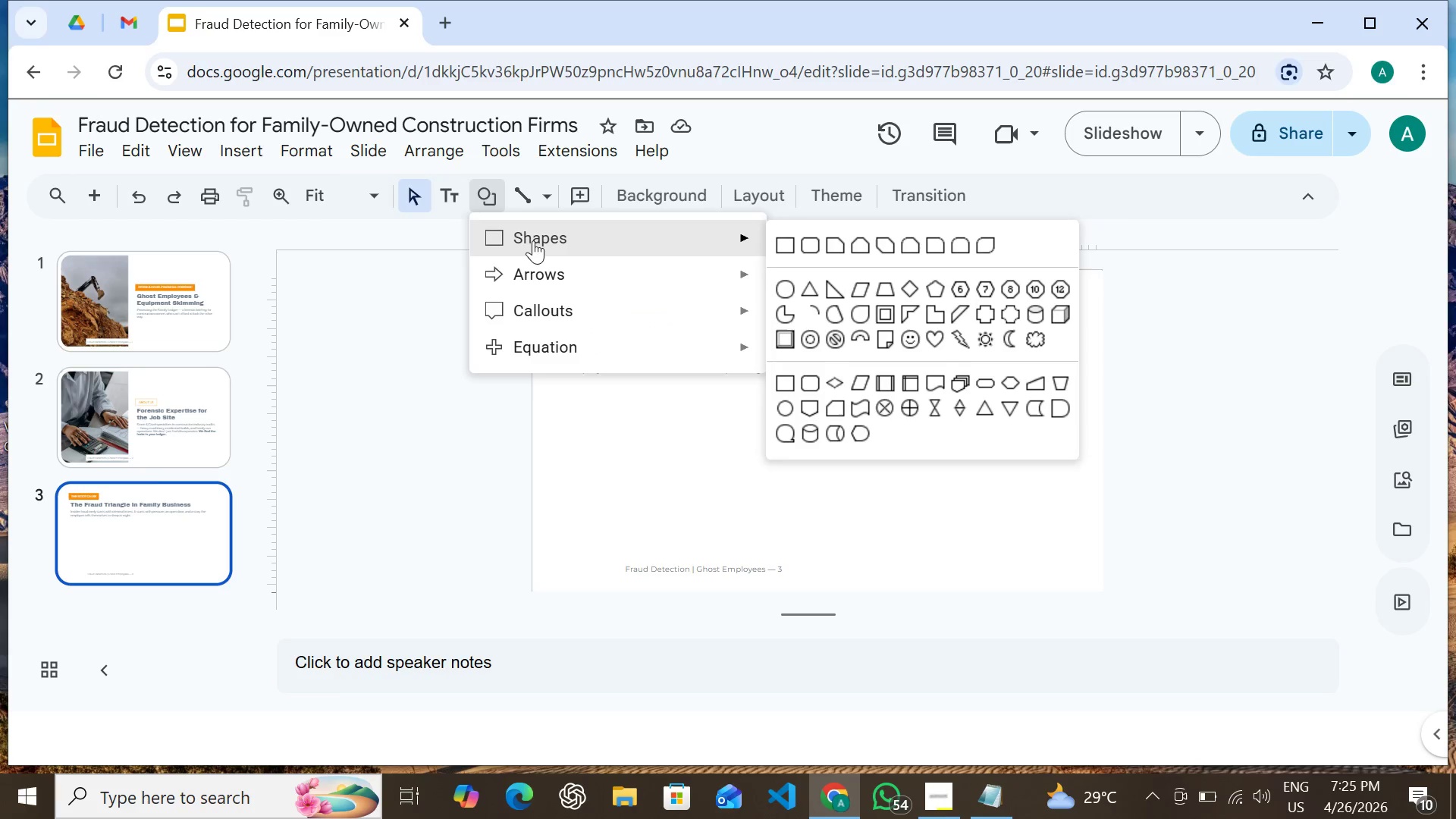 
left_click([782, 288])
 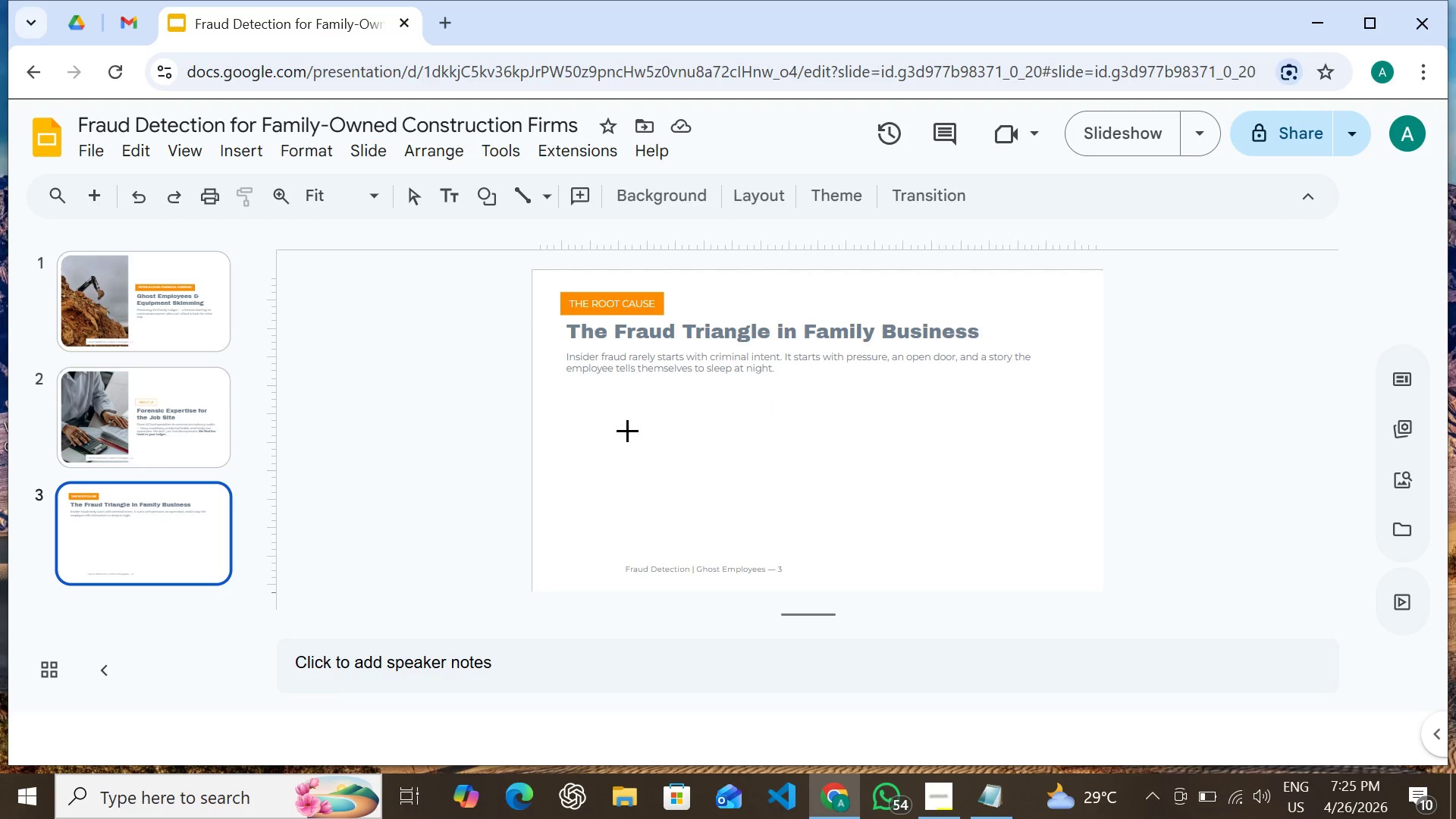 
key(Shift+ShiftLeft)
 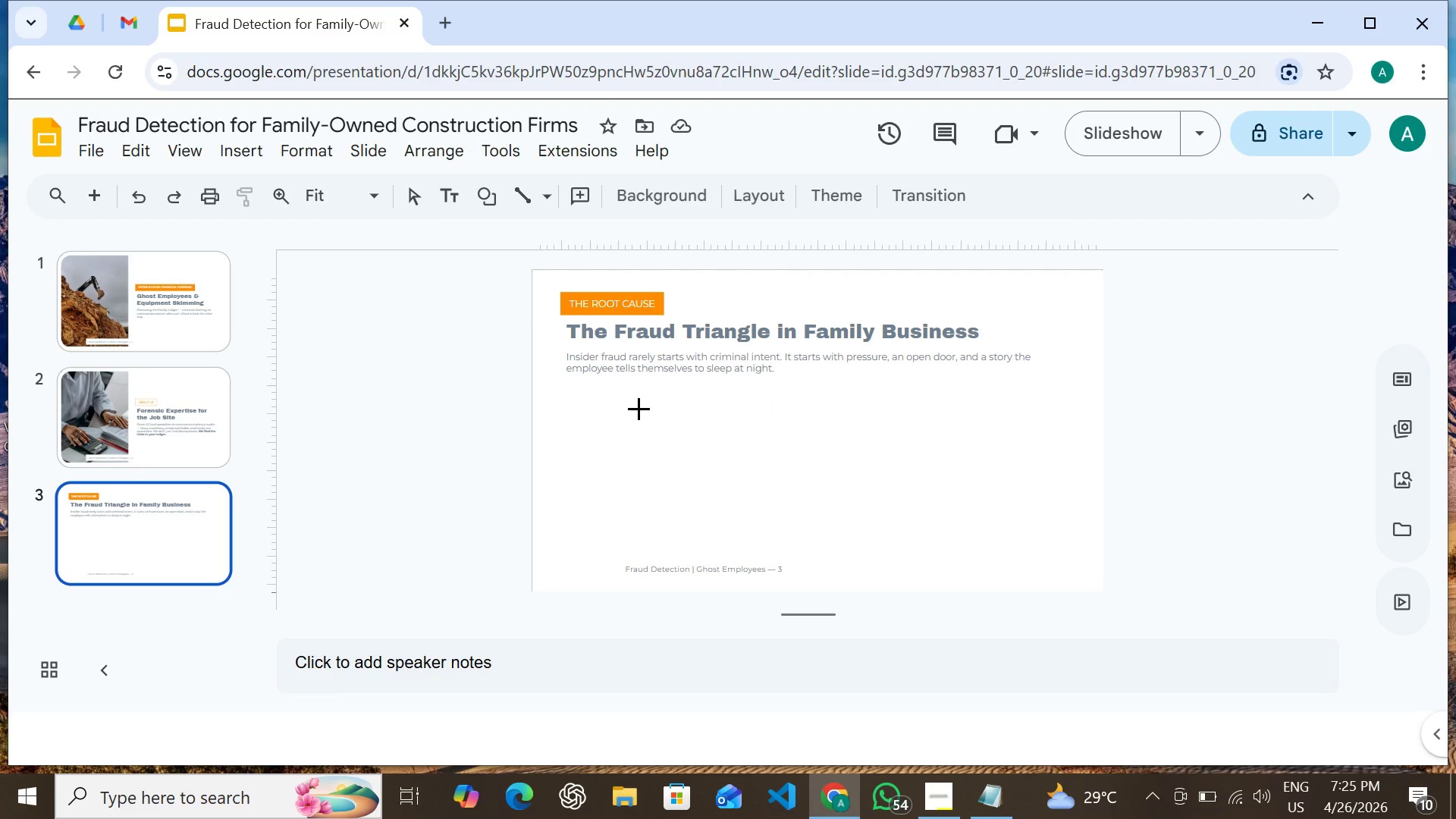 
hold_key(key=ShiftLeft, duration=1.52)
left_click_drag(start_coordinate=[624, 412], to_coordinate=[746, 516])
 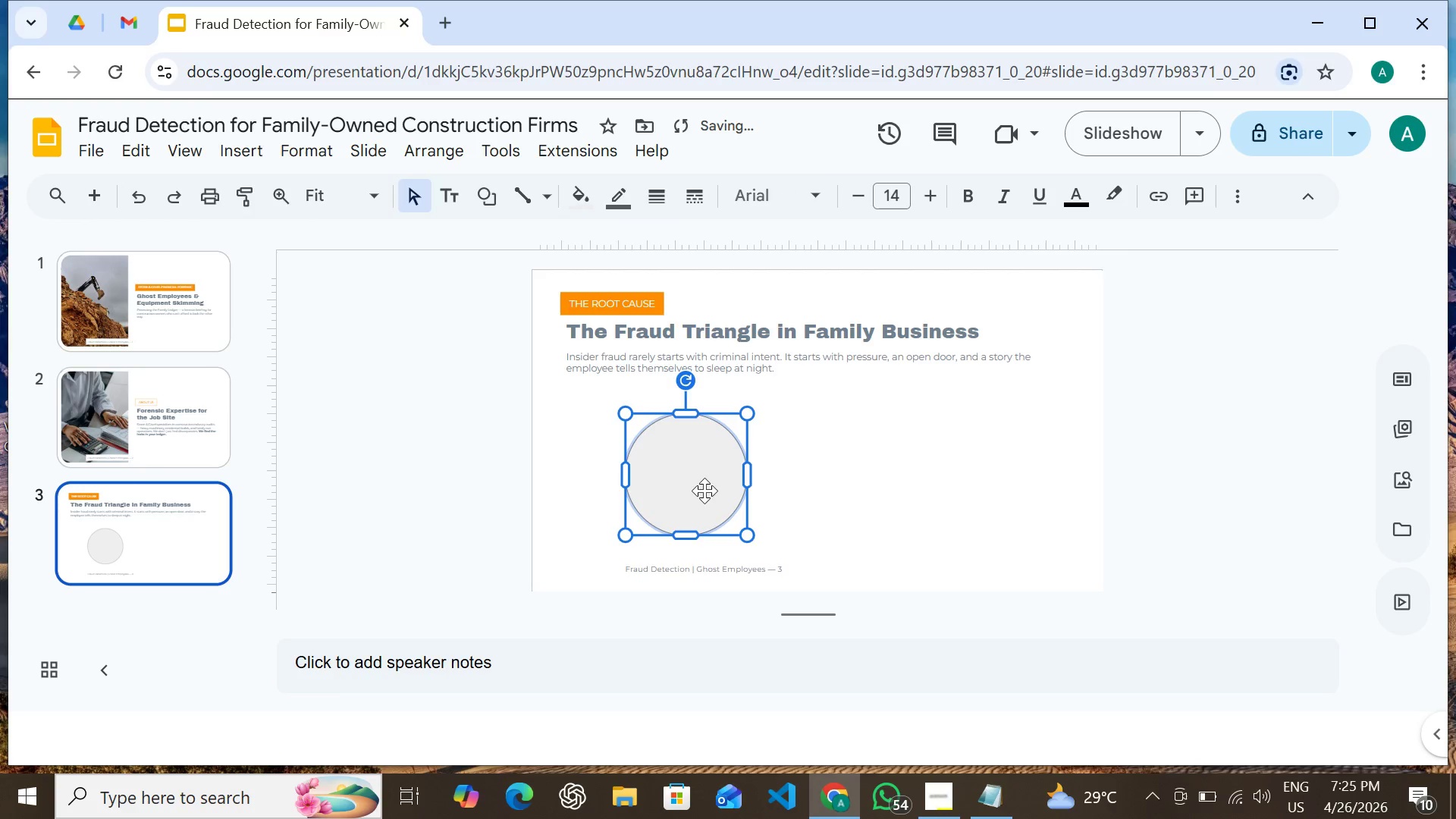 
hold_key(key=ShiftLeft, duration=1.5)
 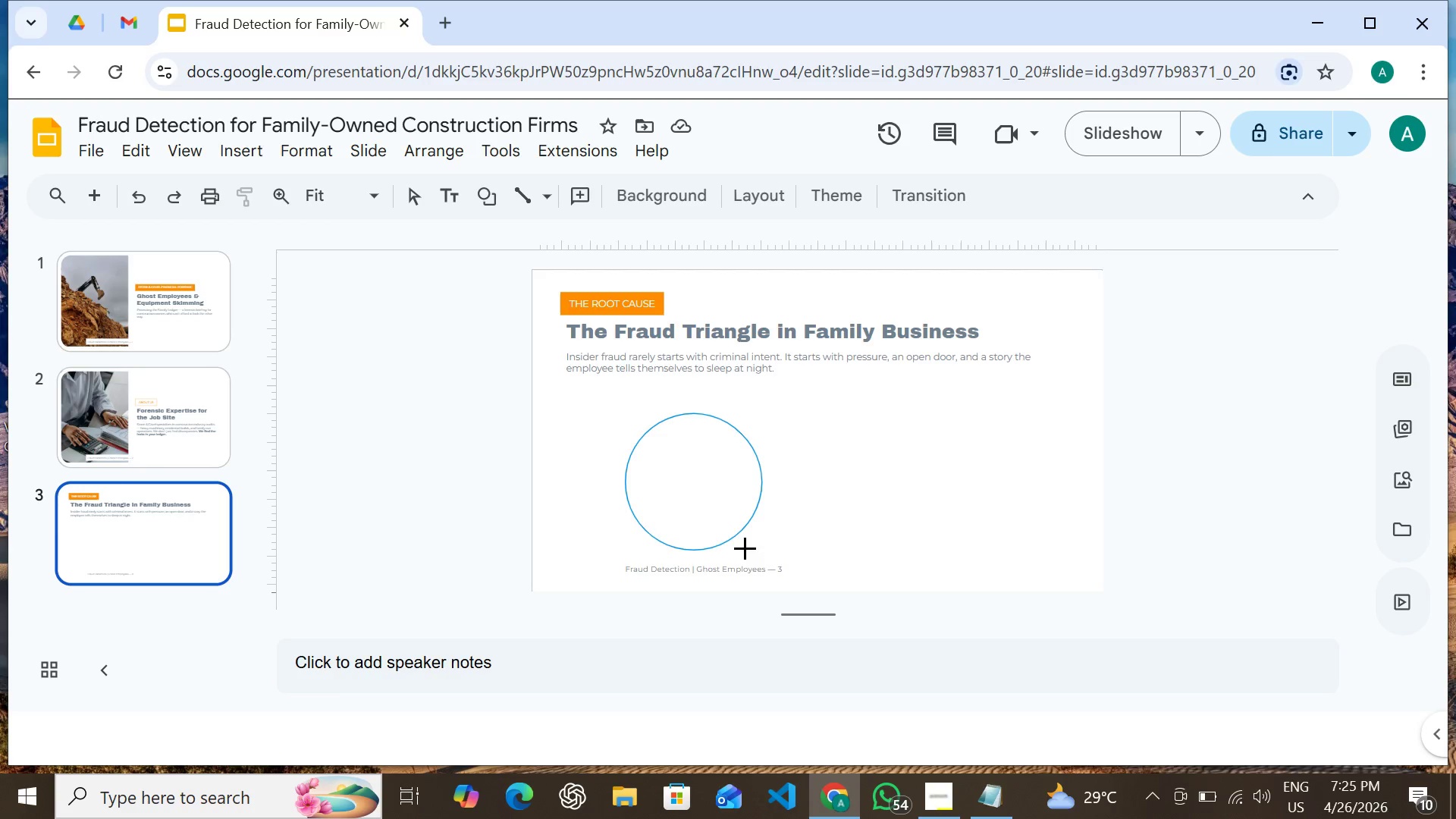 
hold_key(key=ShiftLeft, duration=1.53)
 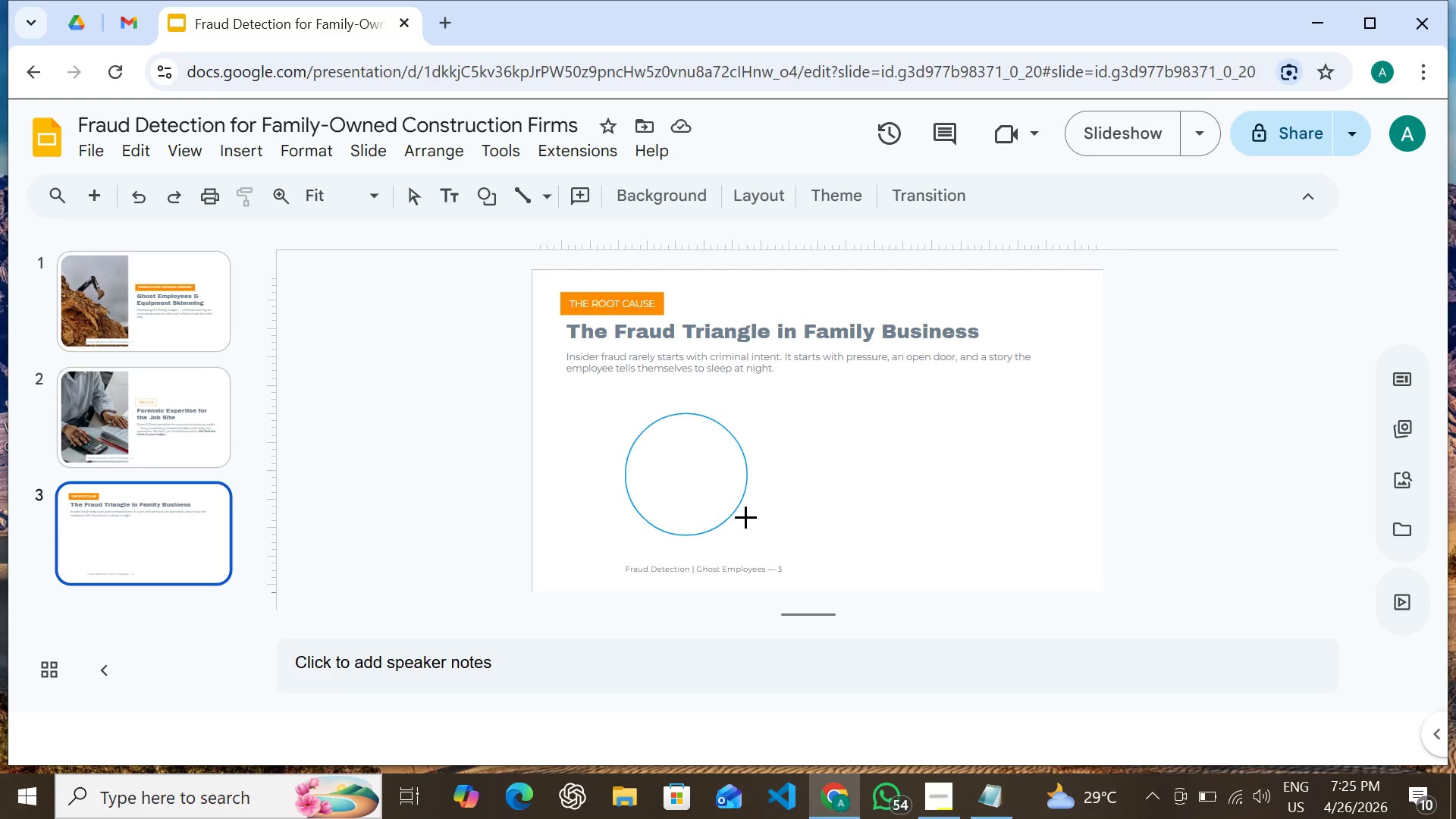 
hold_key(key=ShiftLeft, duration=1.02)
 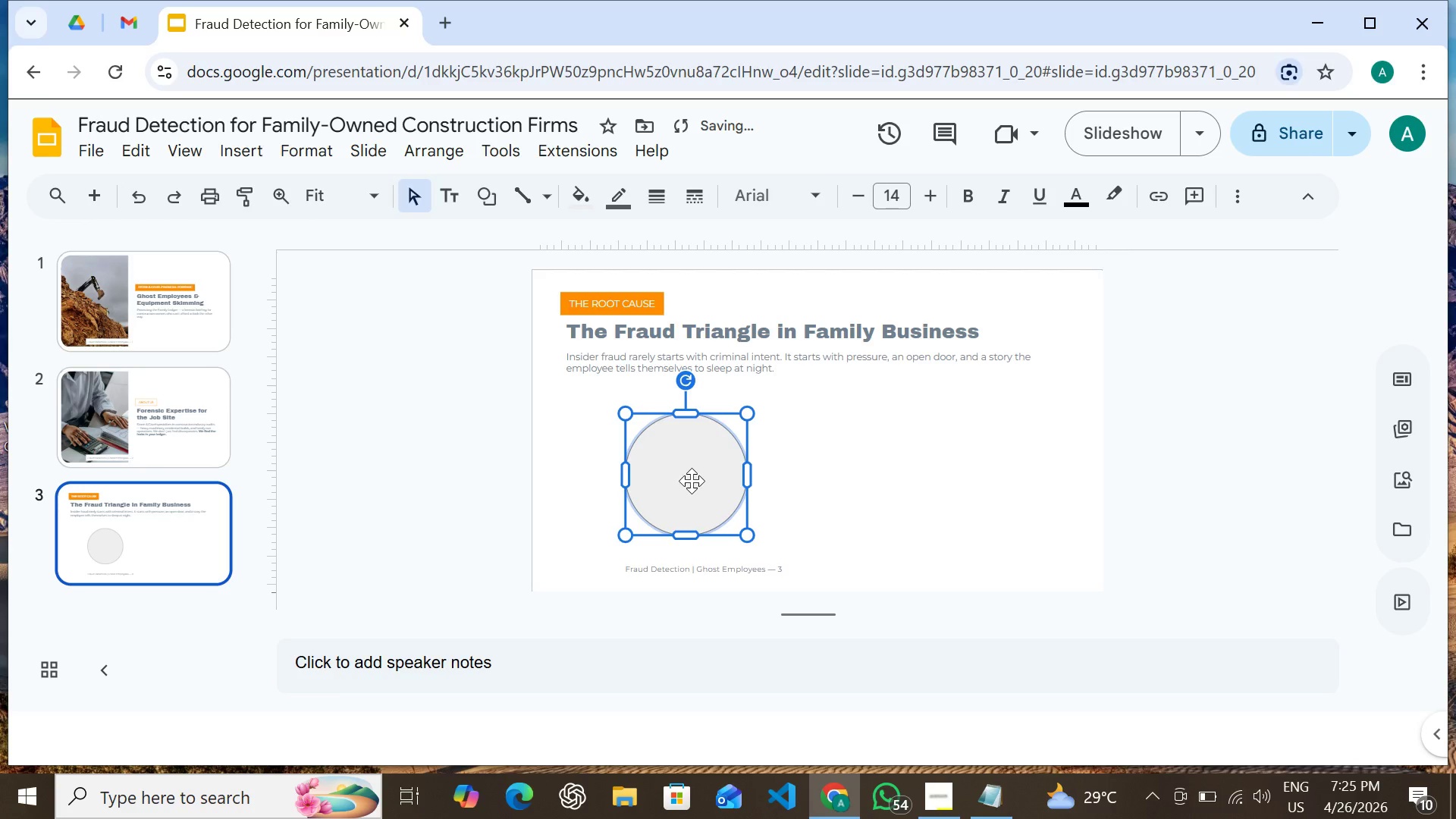 
left_click_drag(start_coordinate=[691, 481], to_coordinate=[699, 456])
 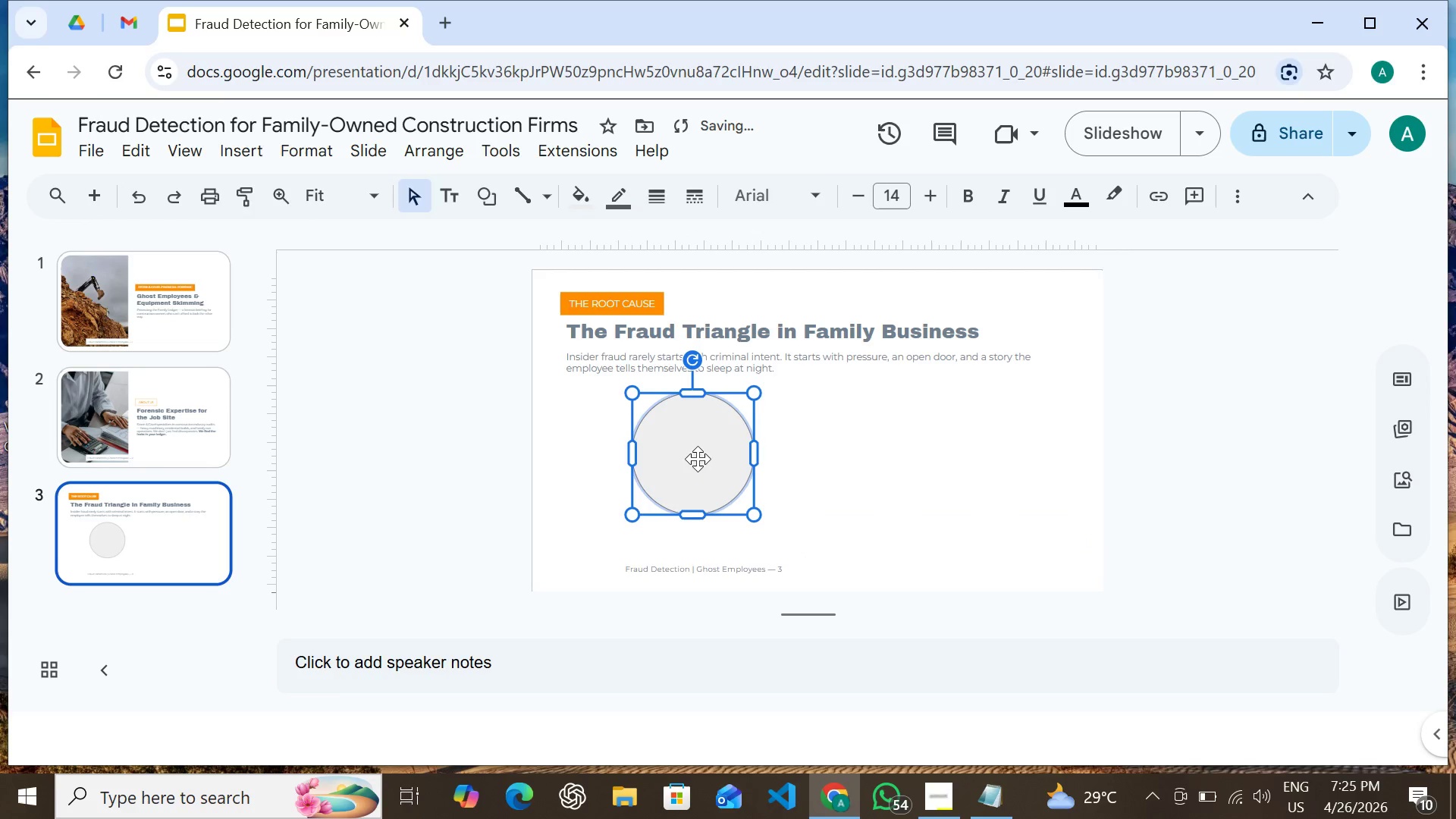 
hold_key(key=ShiftLeft, duration=1.53)
left_click_drag(start_coordinate=[752, 391], to_coordinate=[763, 388])
 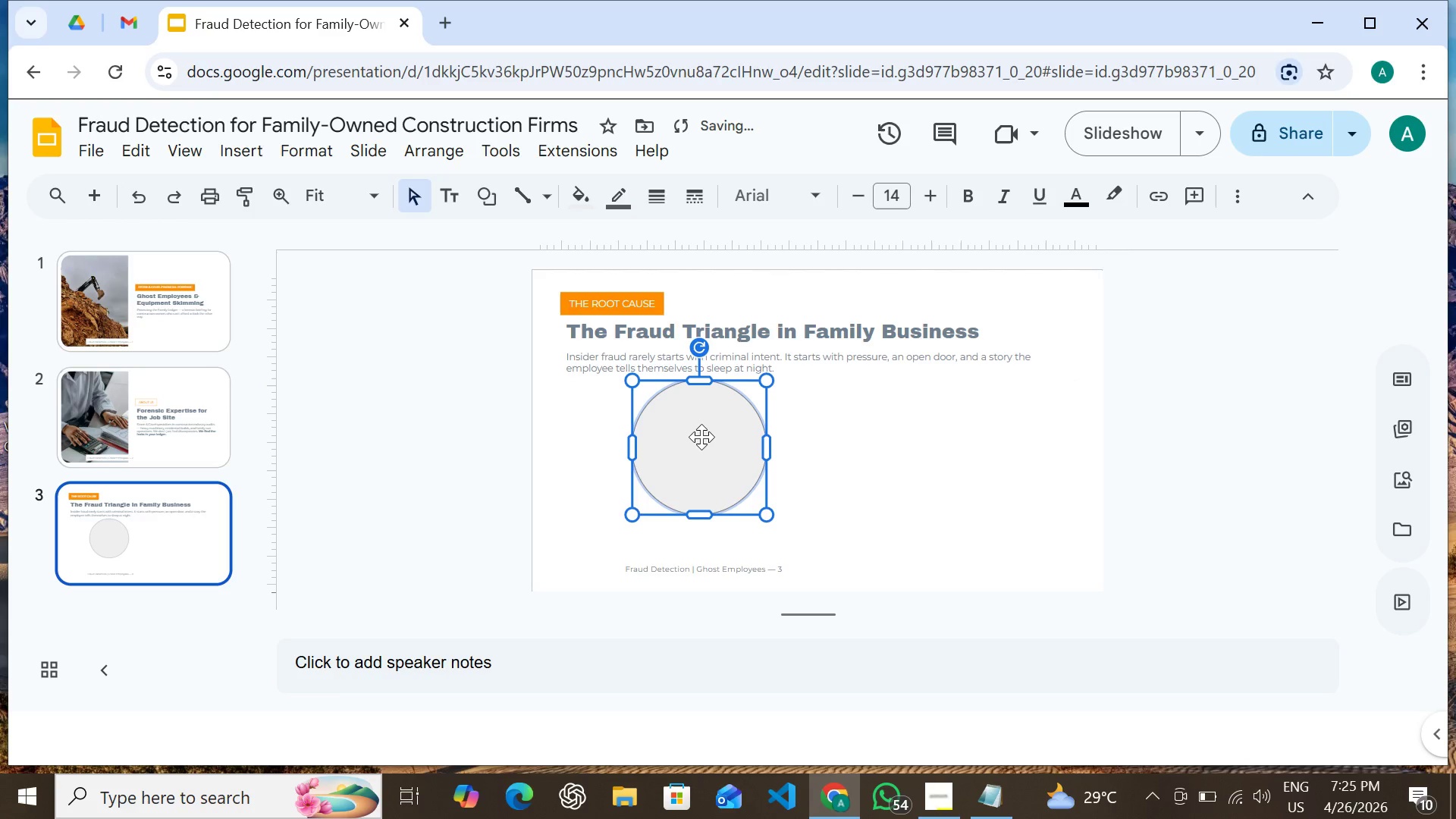 
hold_key(key=ShiftLeft, duration=1.5)
 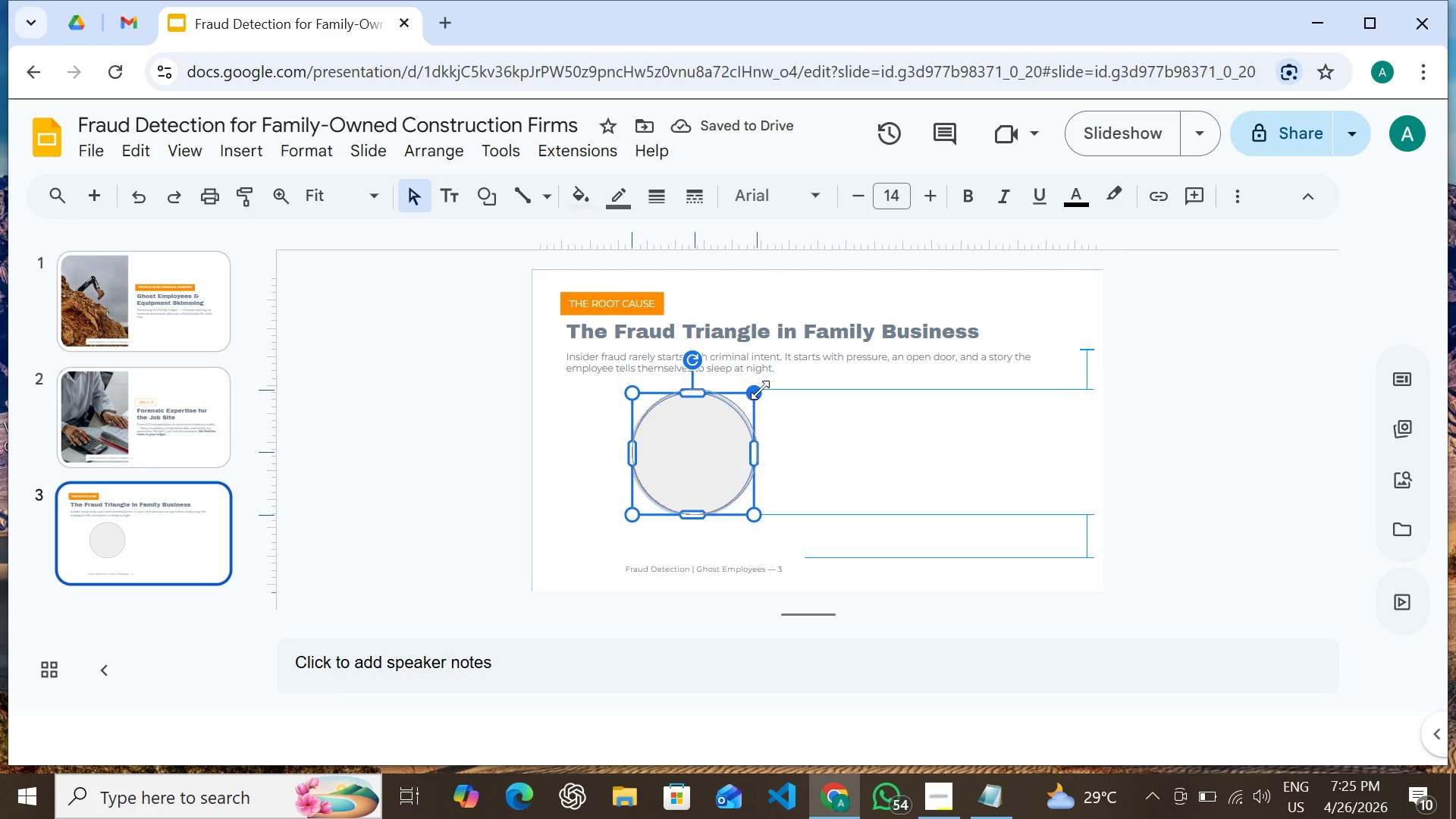 
hold_key(key=ShiftLeft, duration=1.53)
 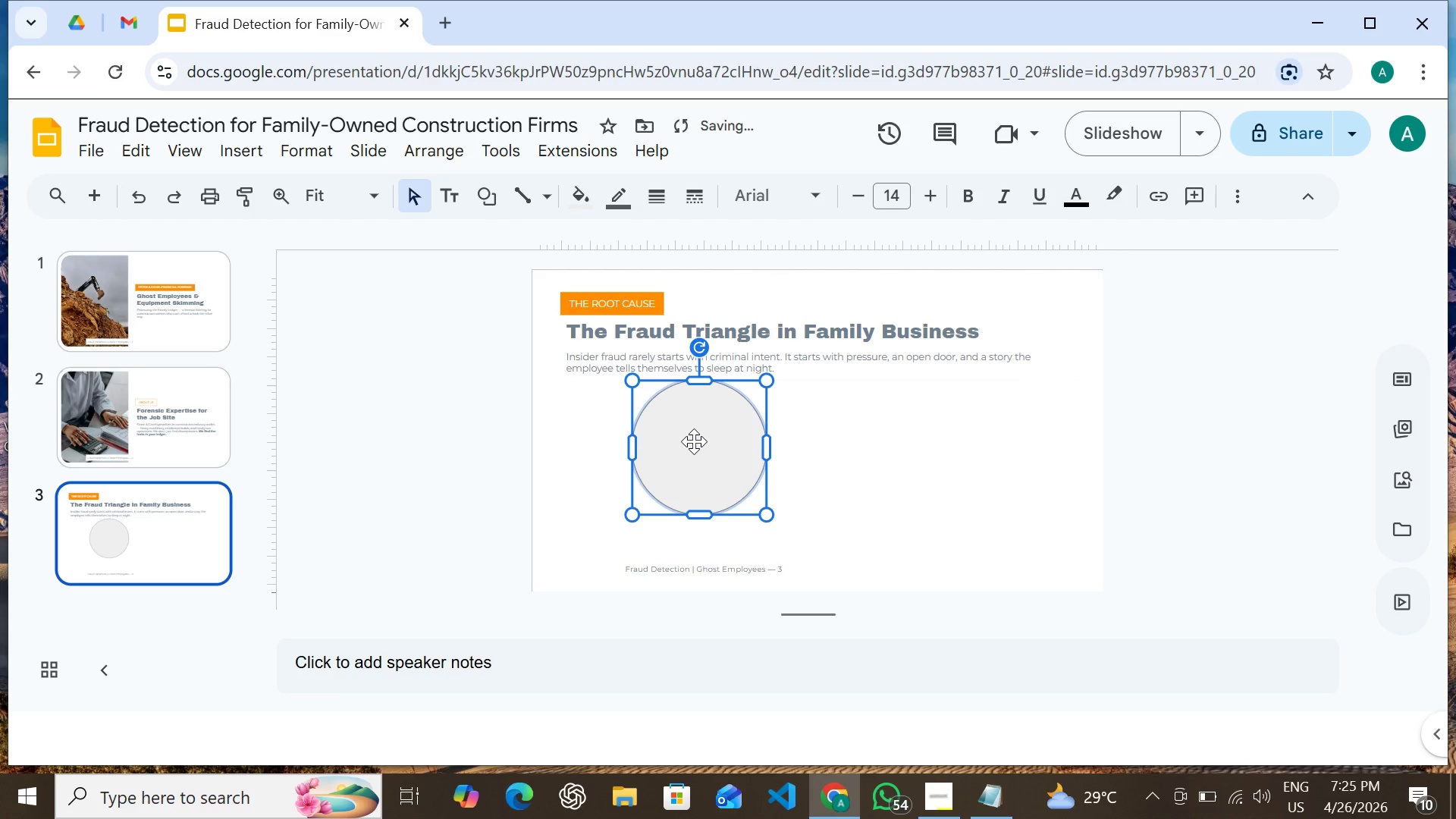 
hold_key(key=ShiftLeft, duration=0.55)
 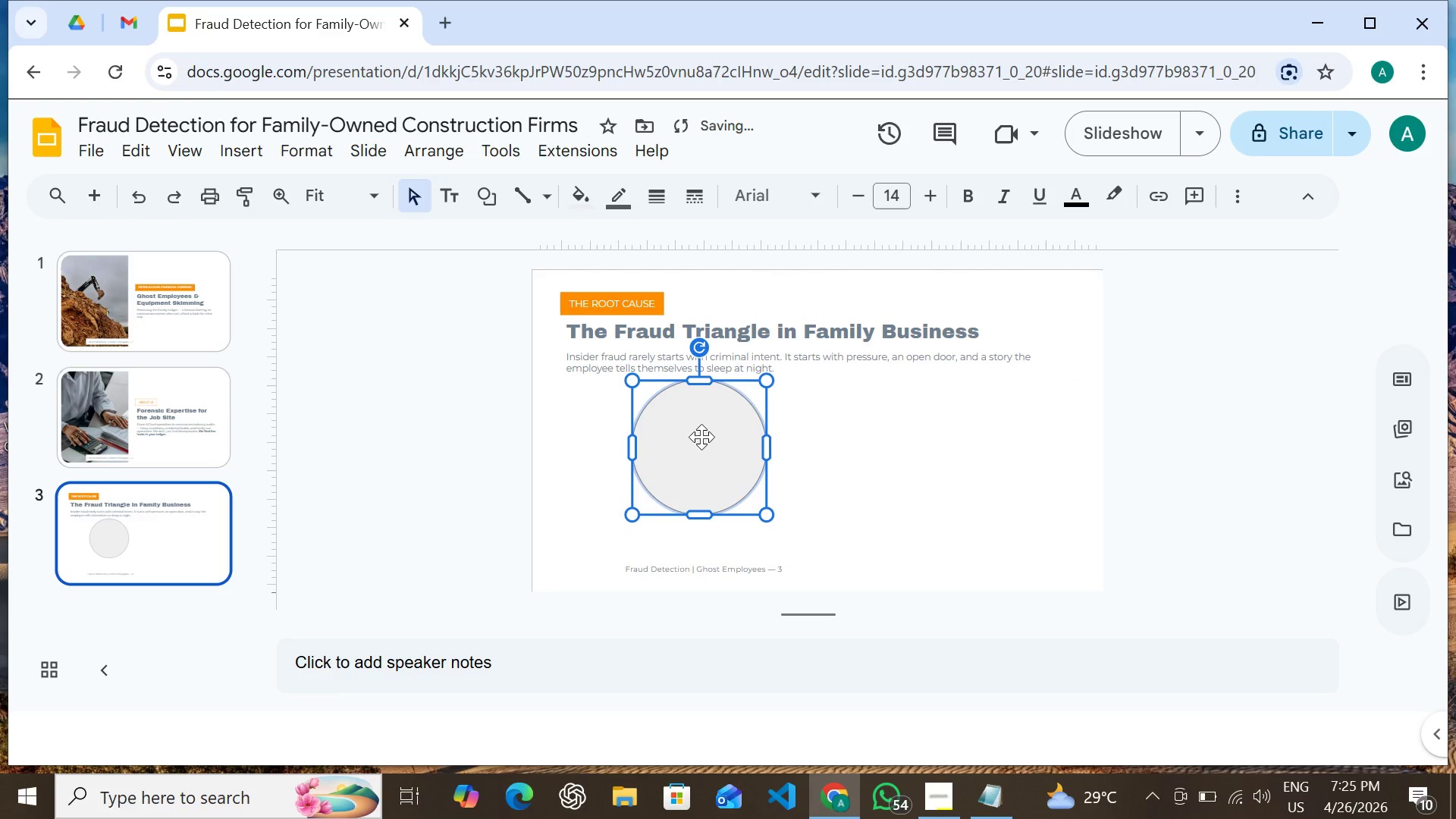 
left_click_drag(start_coordinate=[701, 437], to_coordinate=[704, 441])
 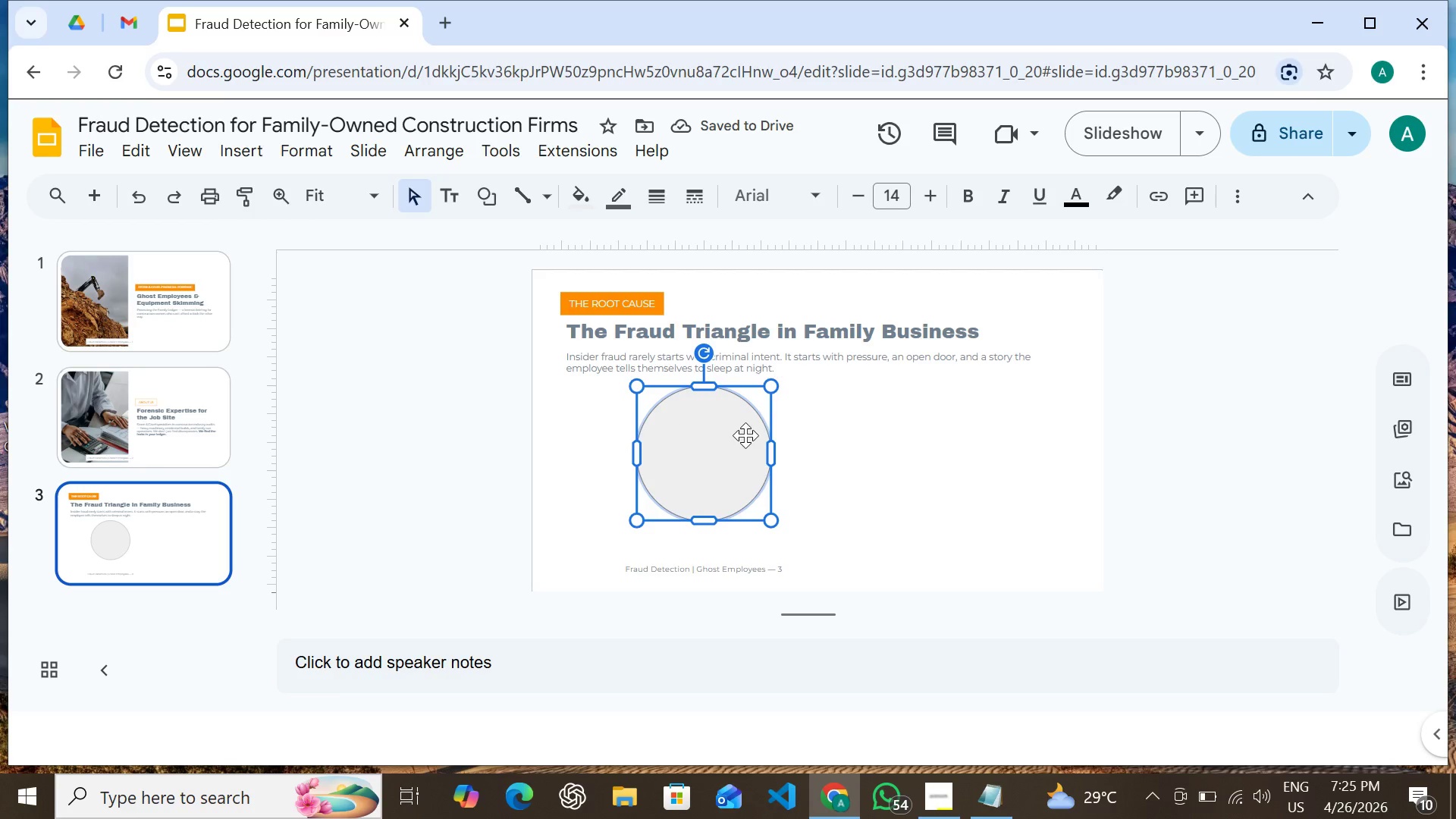 
wait(5.88)
 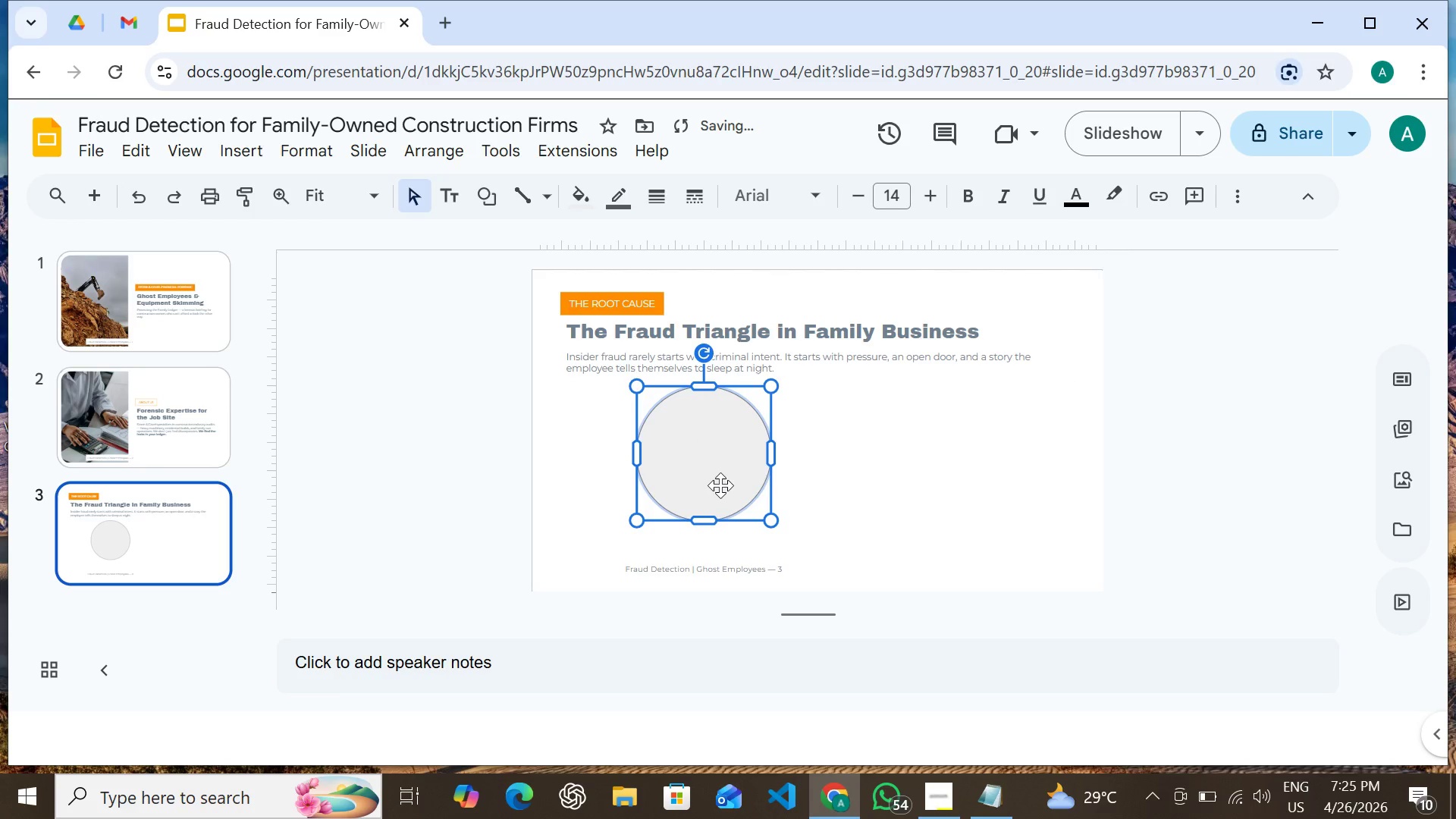 
left_click_drag(start_coordinate=[714, 471], to_coordinate=[714, 483])
 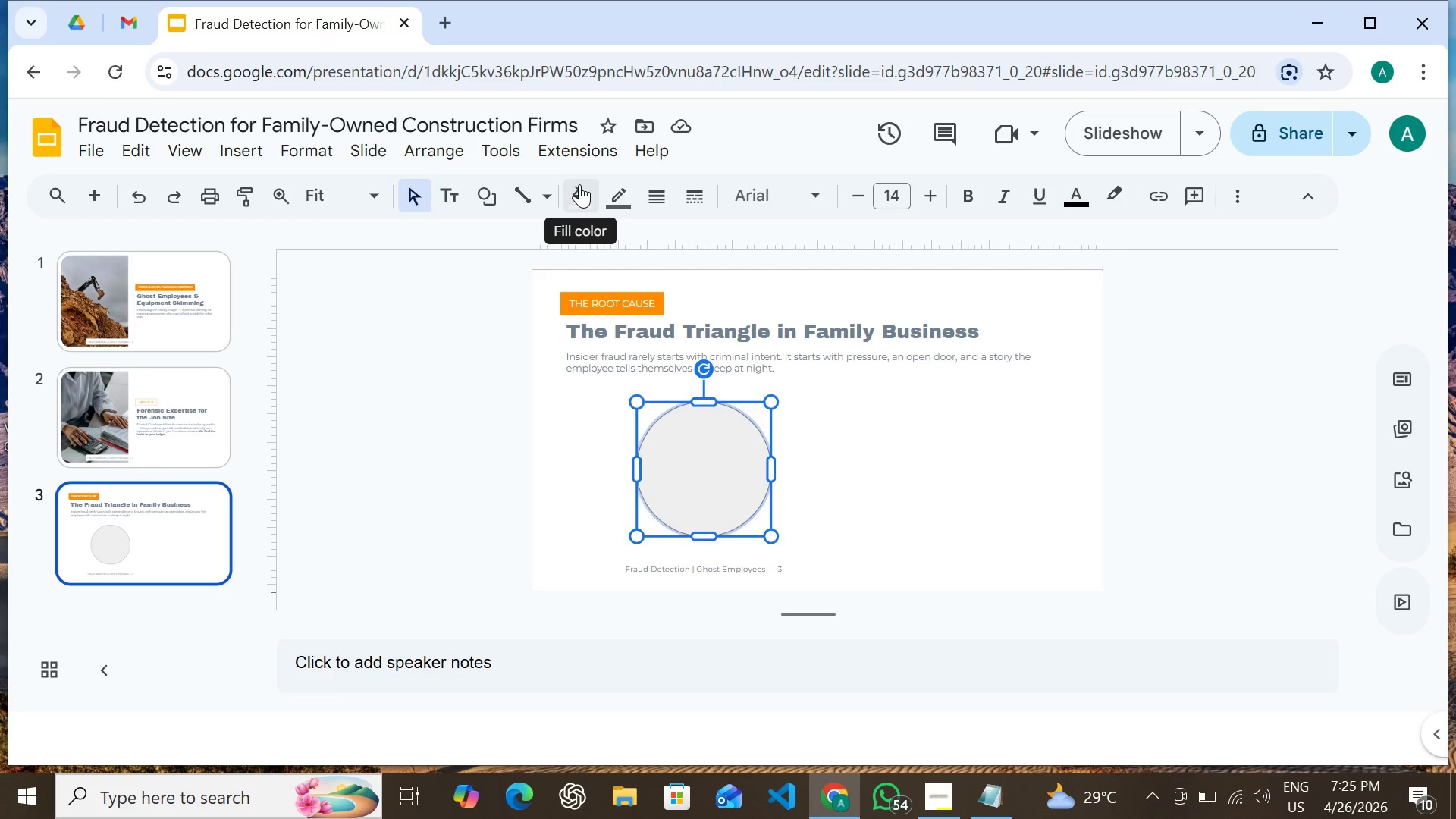 
wait(14.16)
 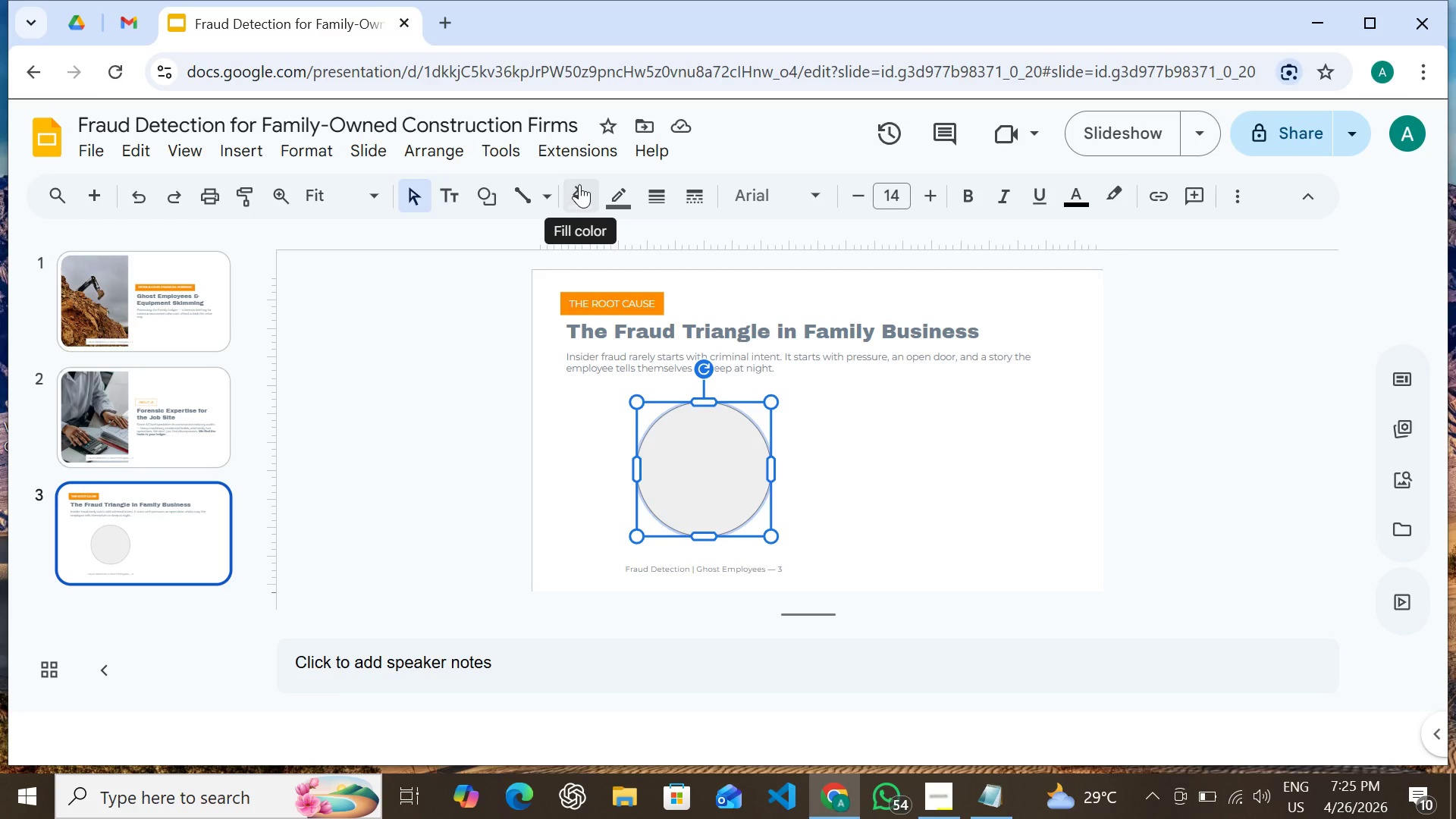 
left_click([232, 146])
 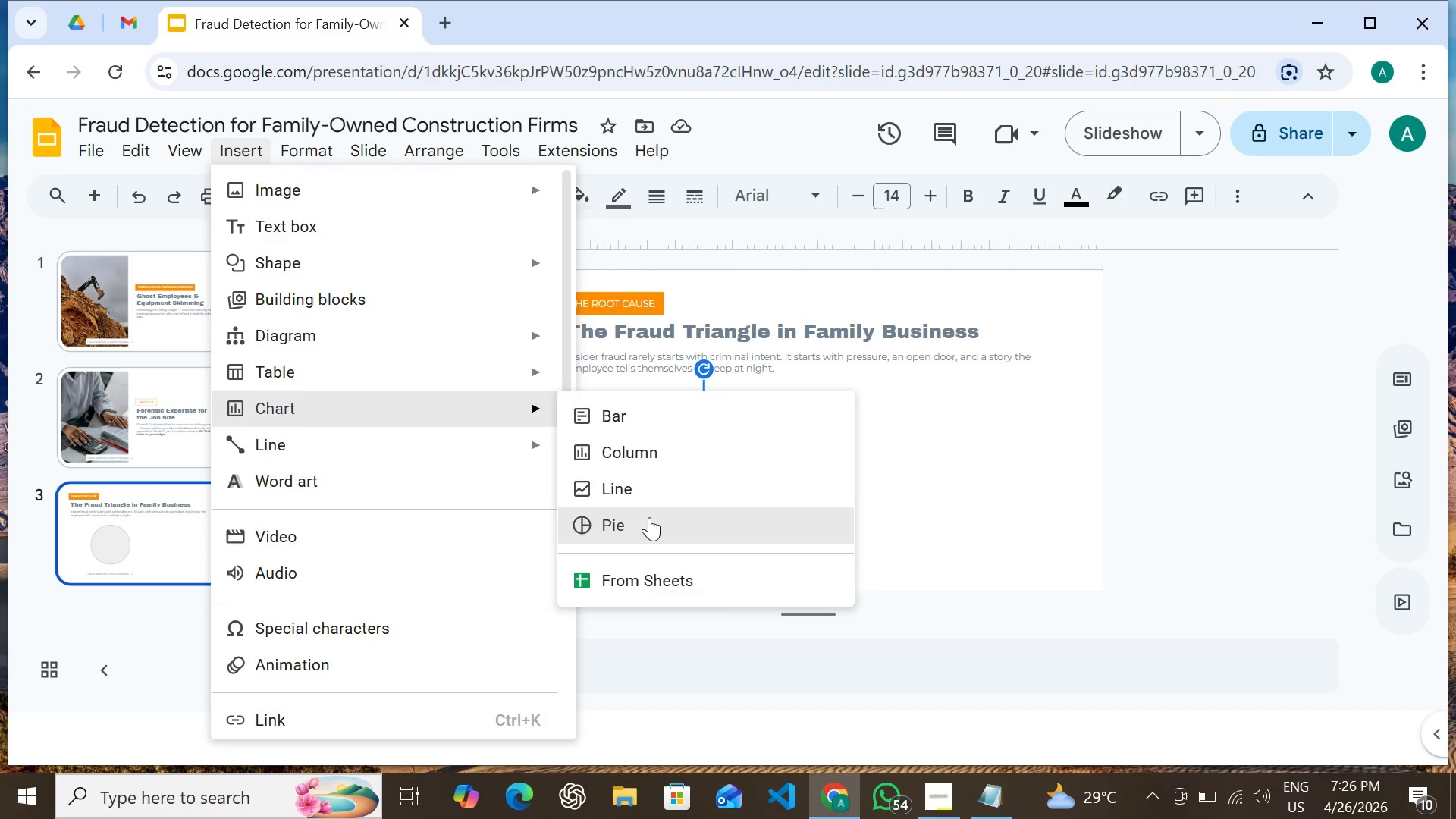 
left_click([647, 510])
 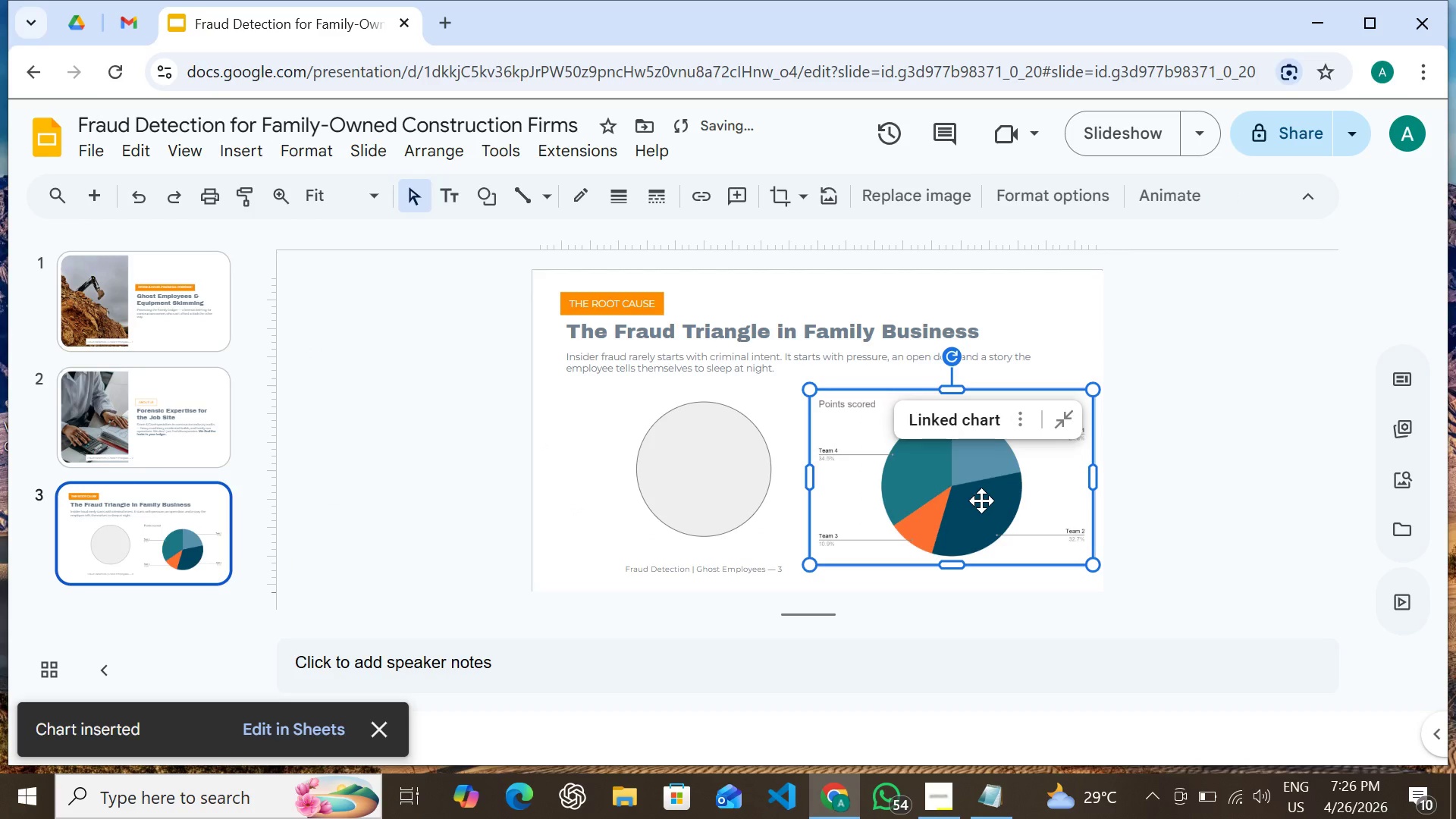 
left_click([1016, 417])
 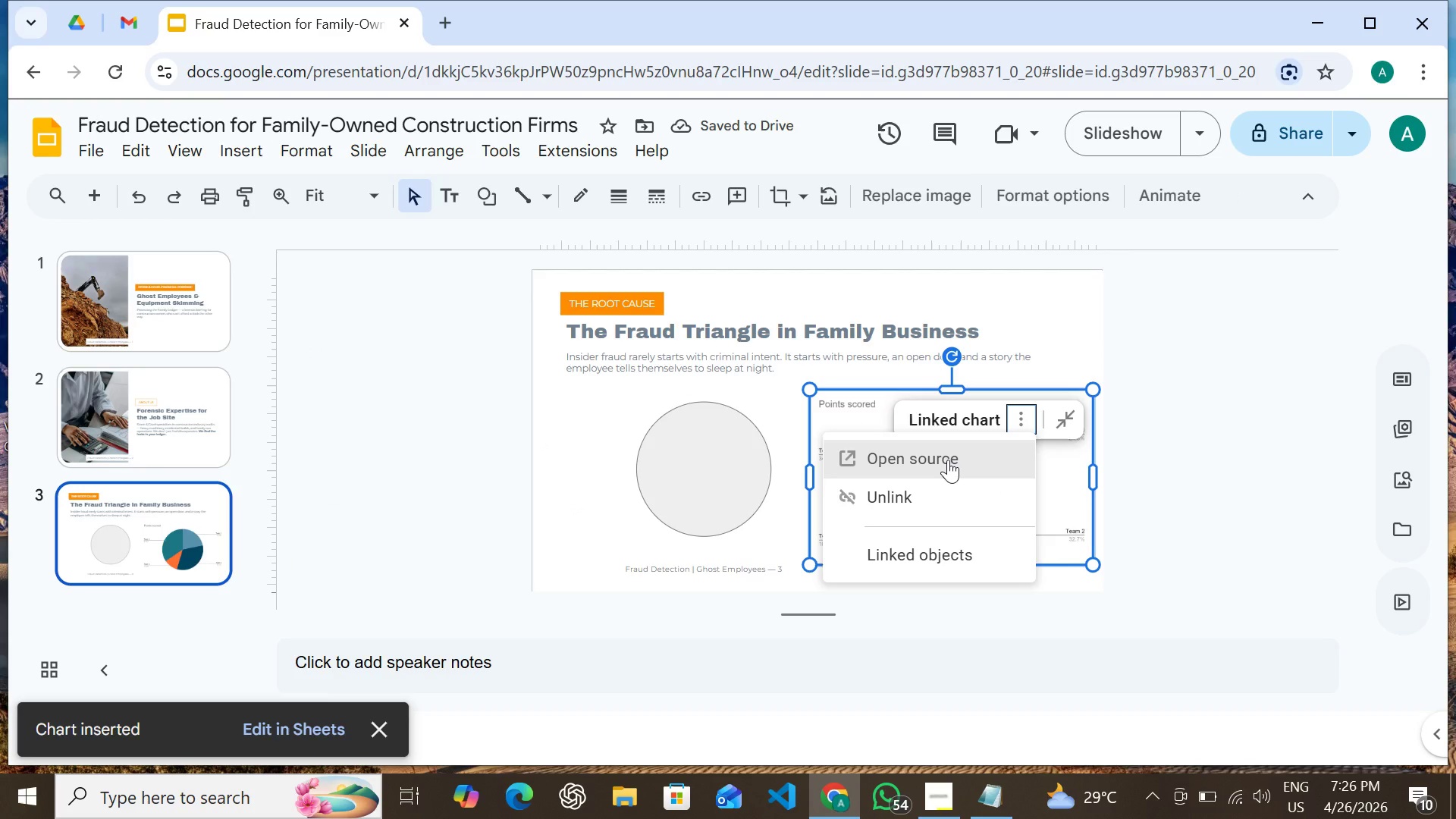 
left_click([948, 460])
 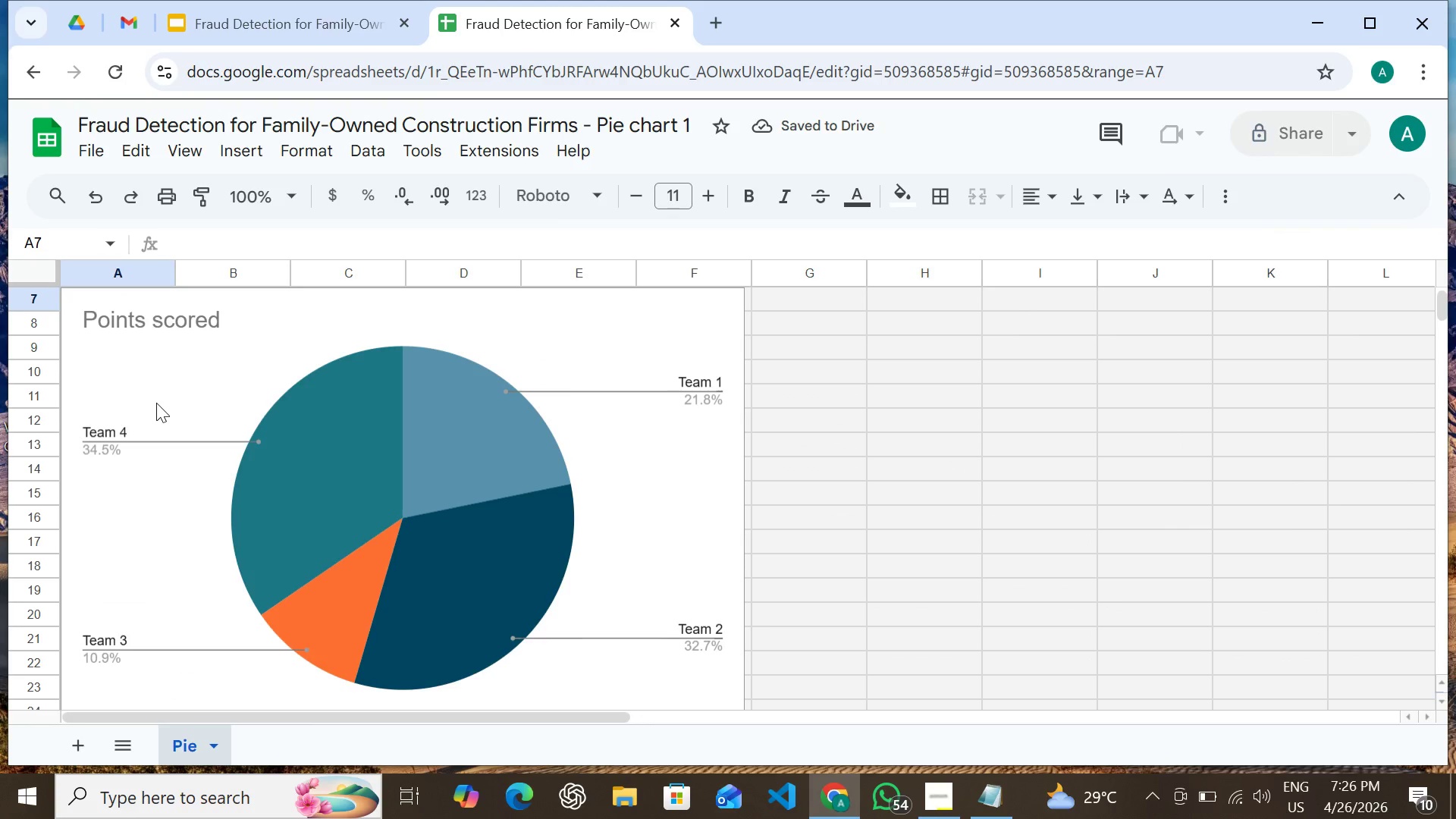 
wait(6.81)
 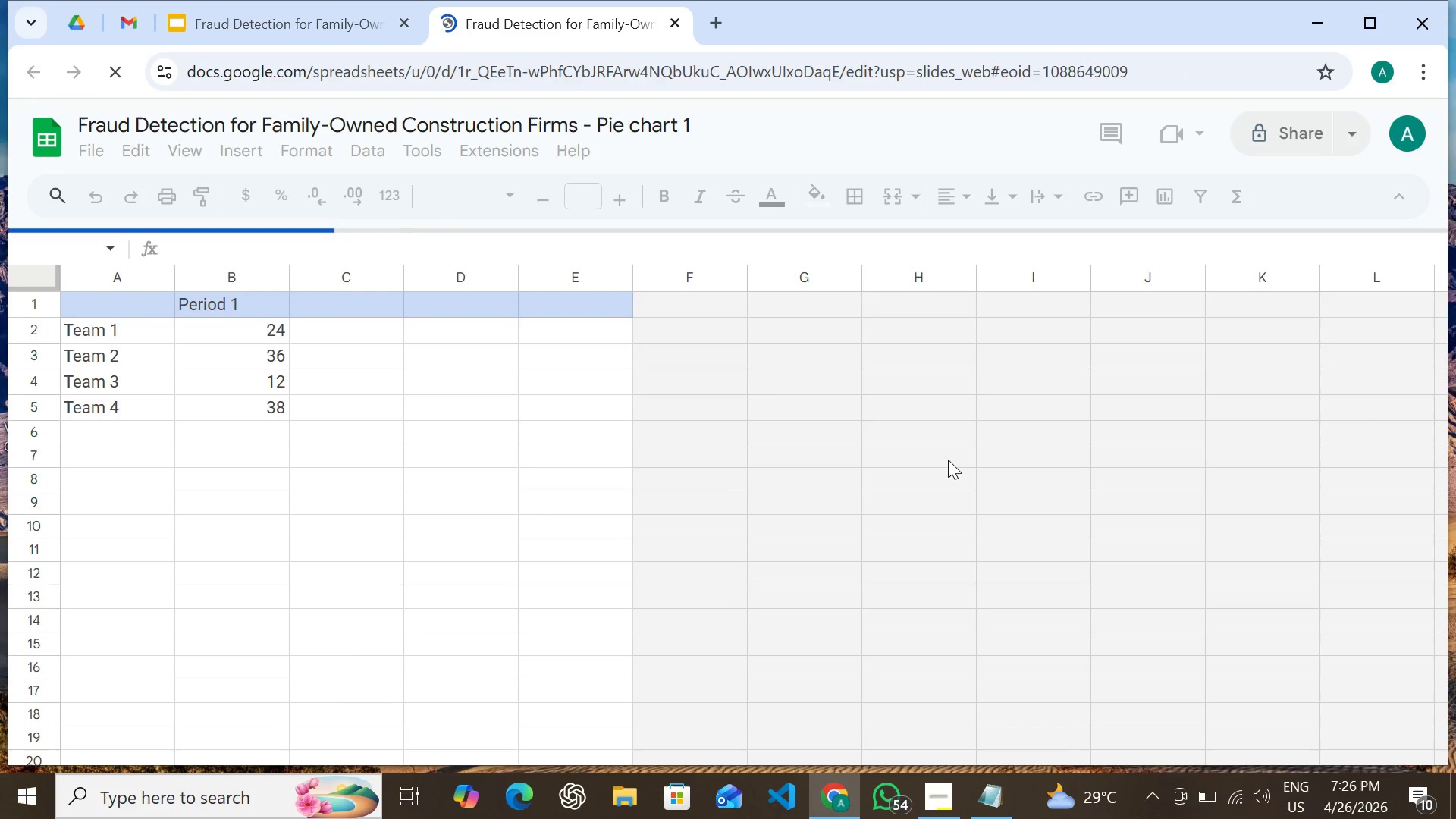 
scroll: coordinate [576, 406], scroll_direction: up, amount: 5.0
 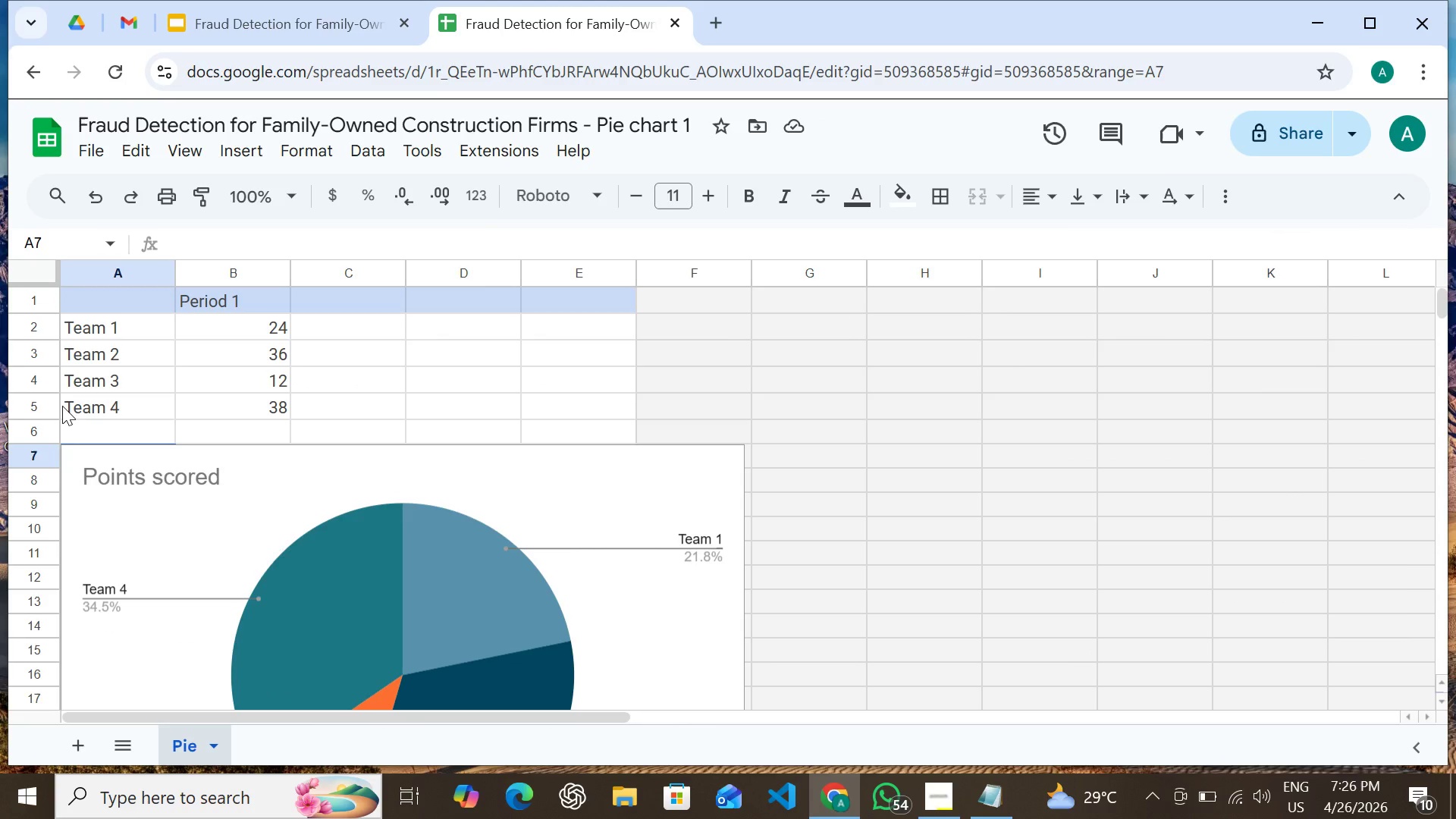 
left_click([61, 406])
 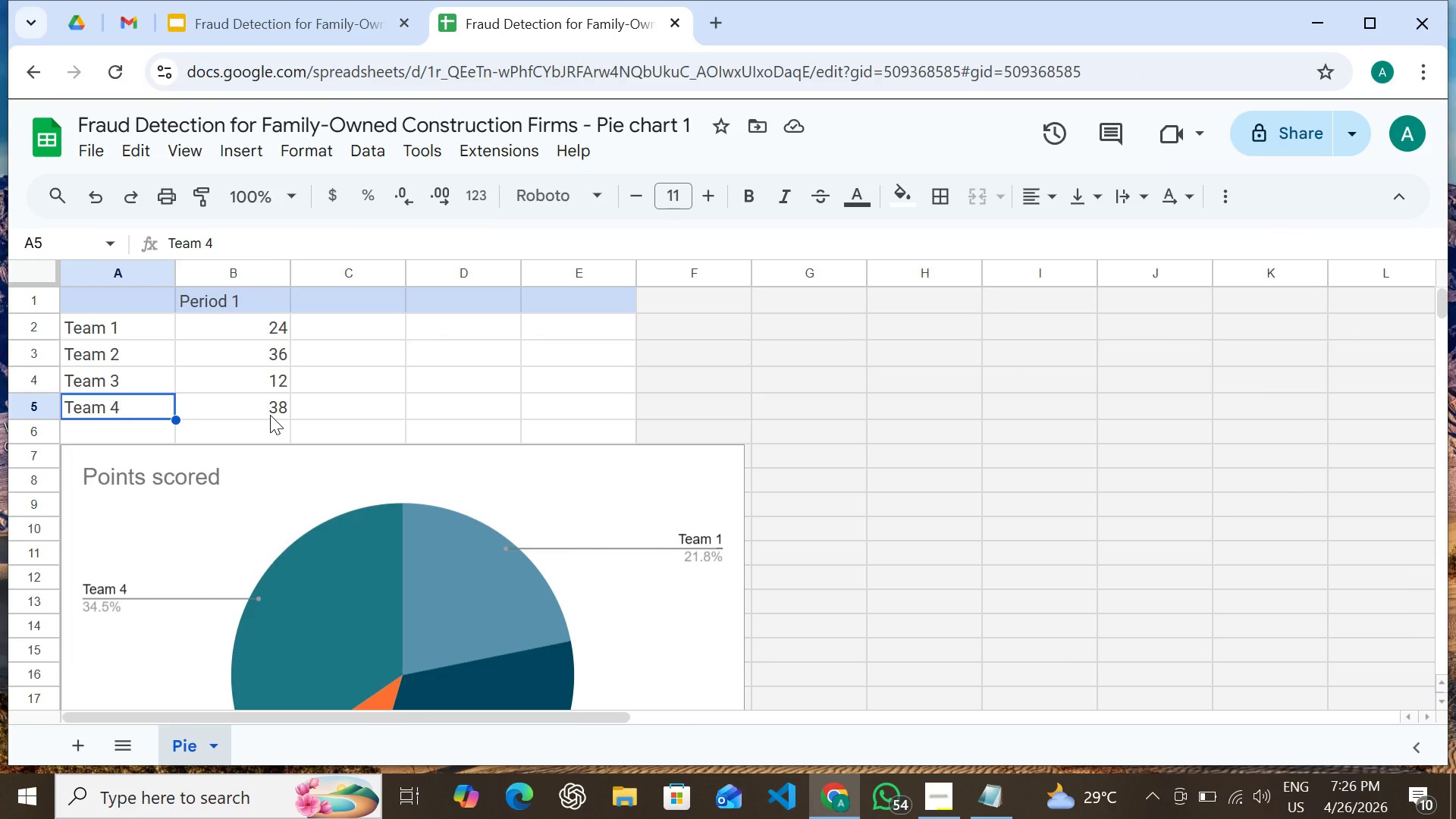 
key(Shift+ShiftLeft)
 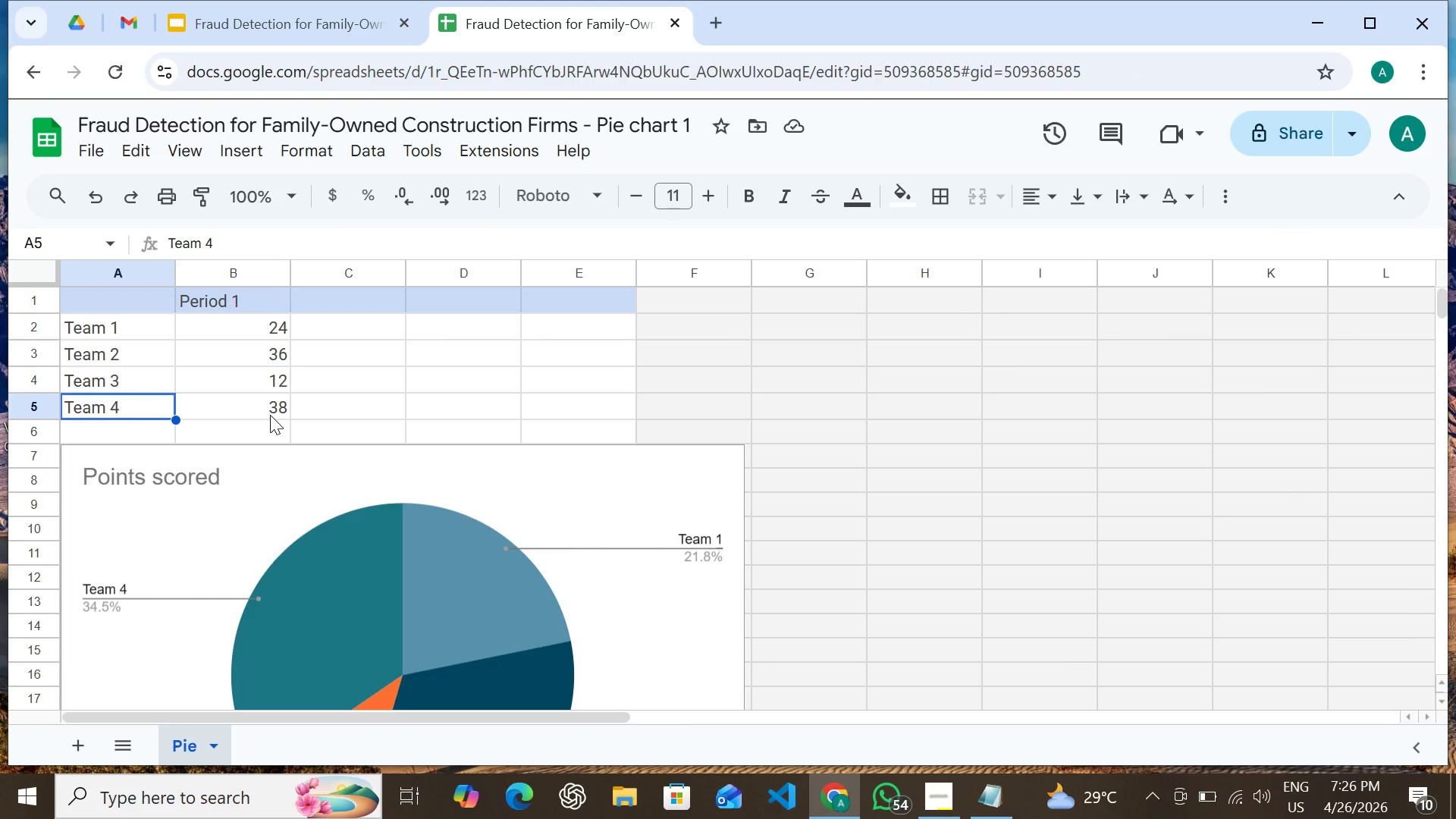 
hold_key(key=ShiftLeft, duration=0.72)
left_click([270, 415])
 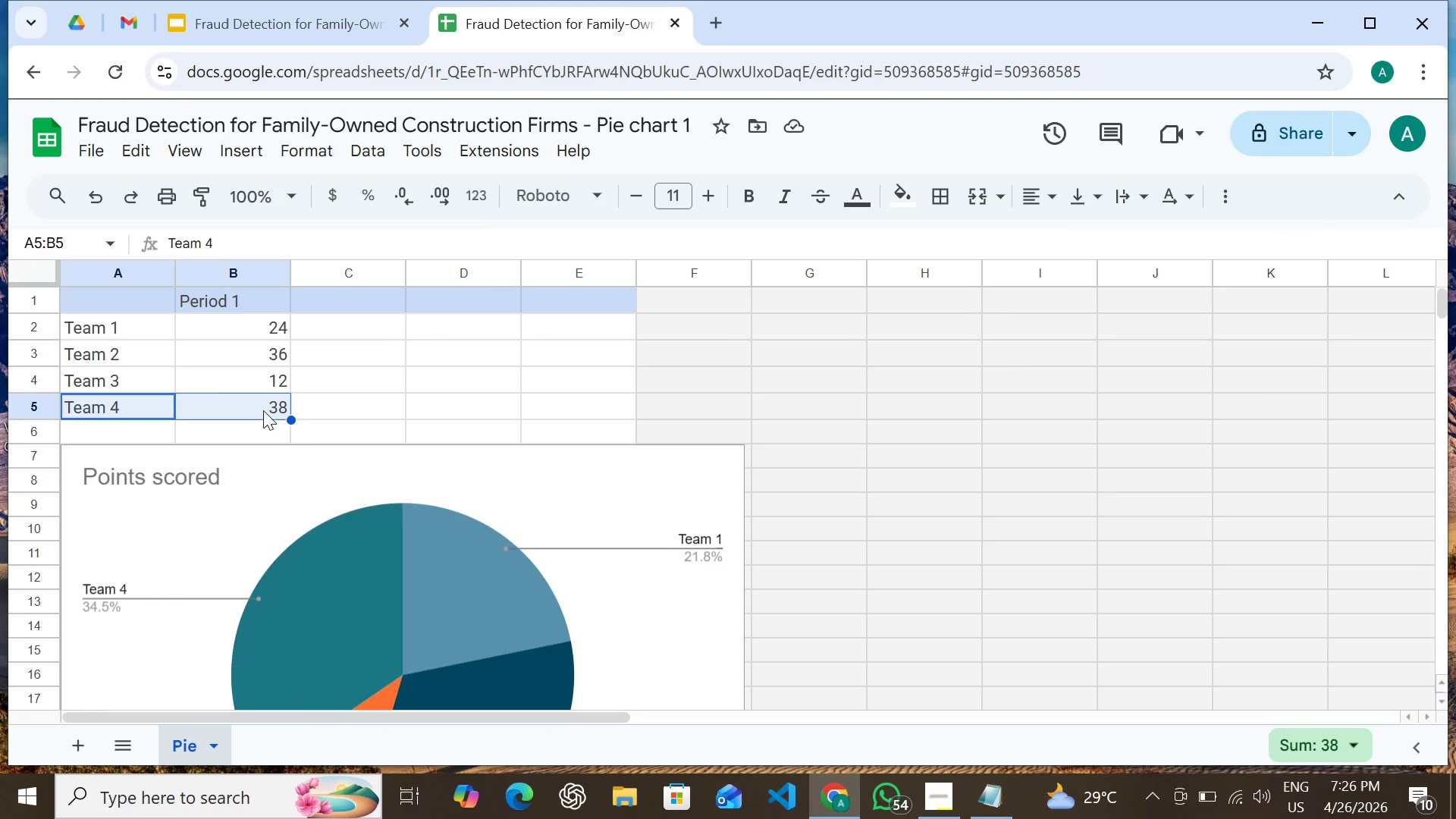 
key(Backspace)
 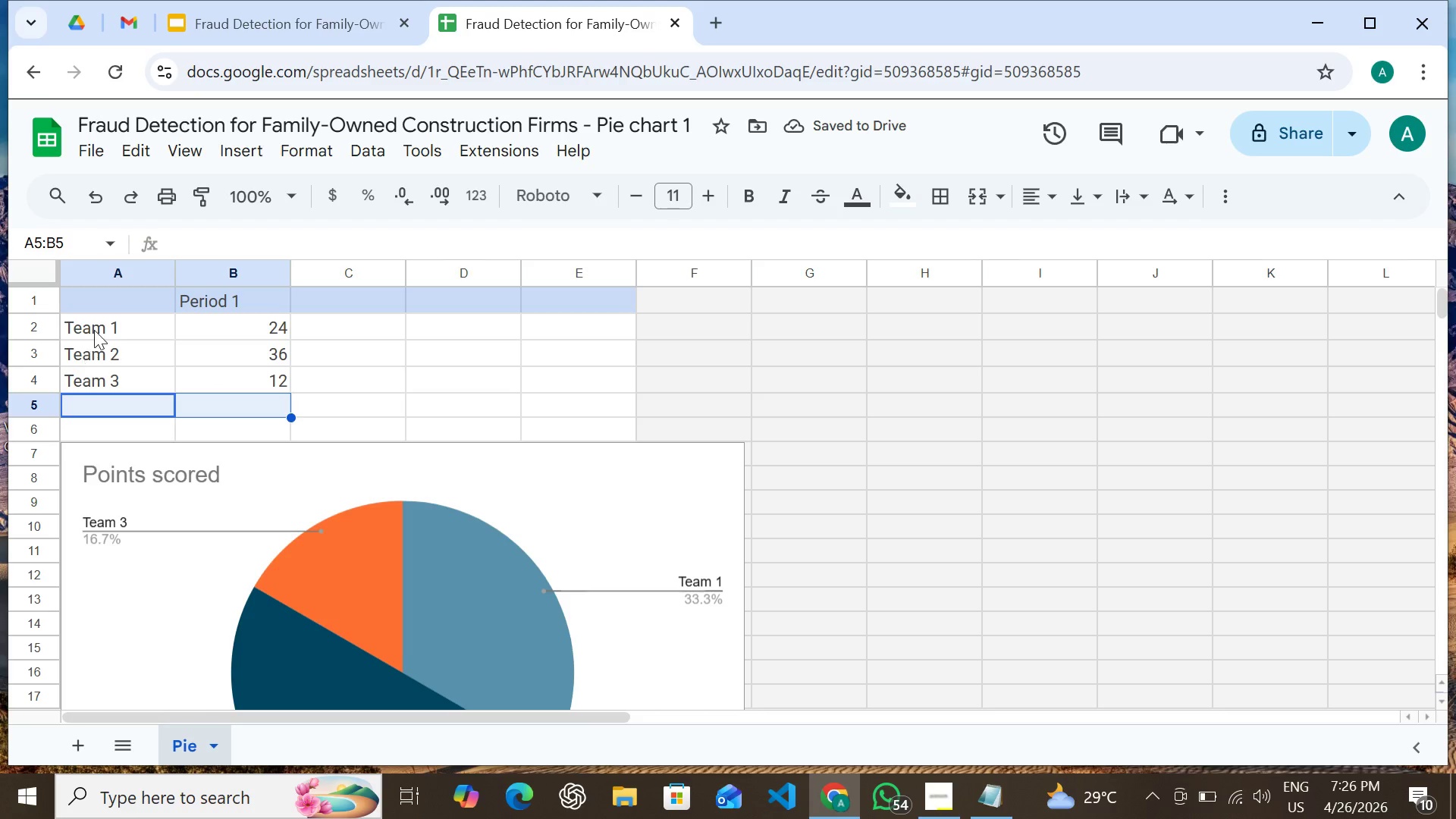 
left_click([93, 328])
 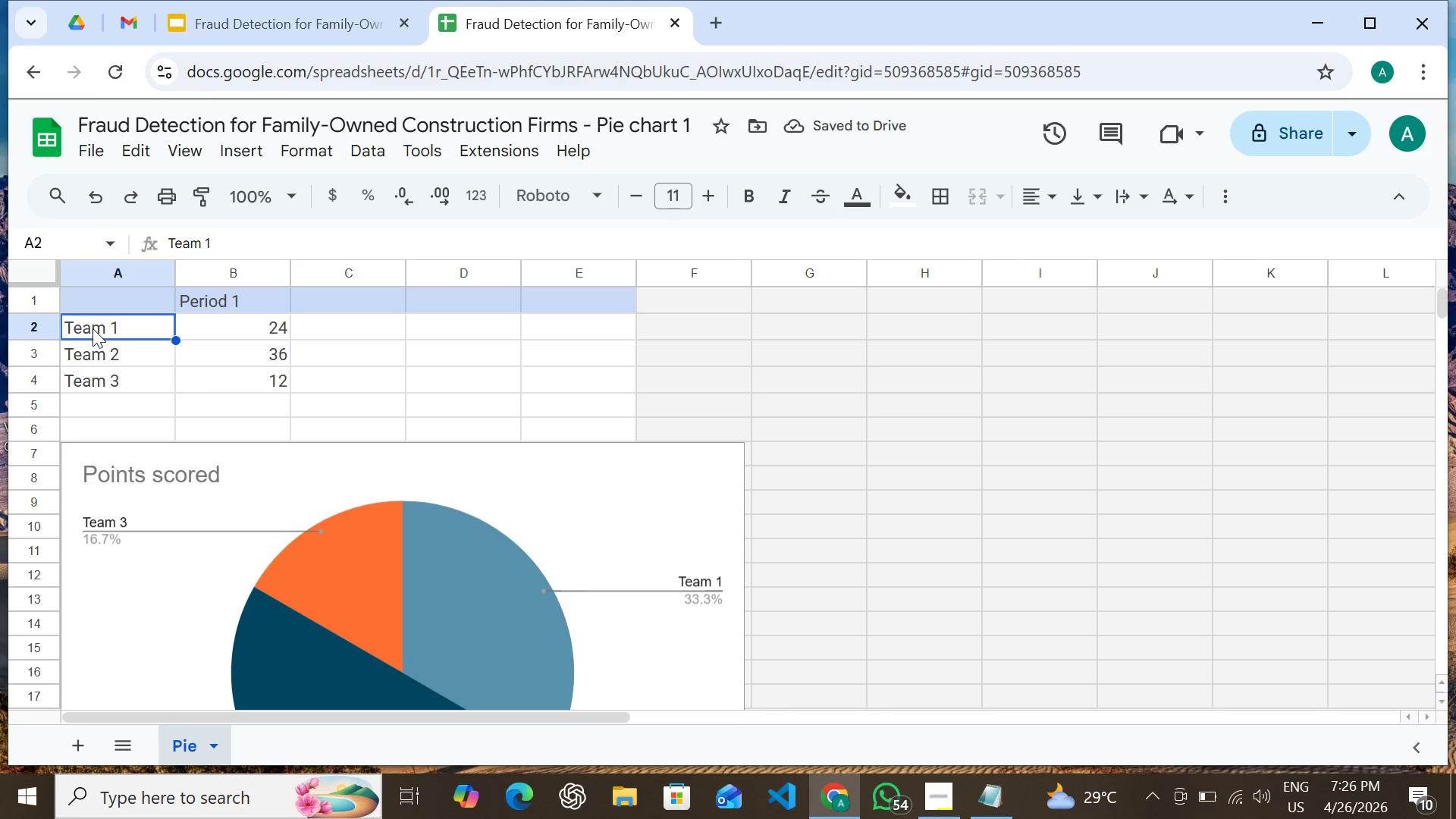 
double_click([93, 328])
 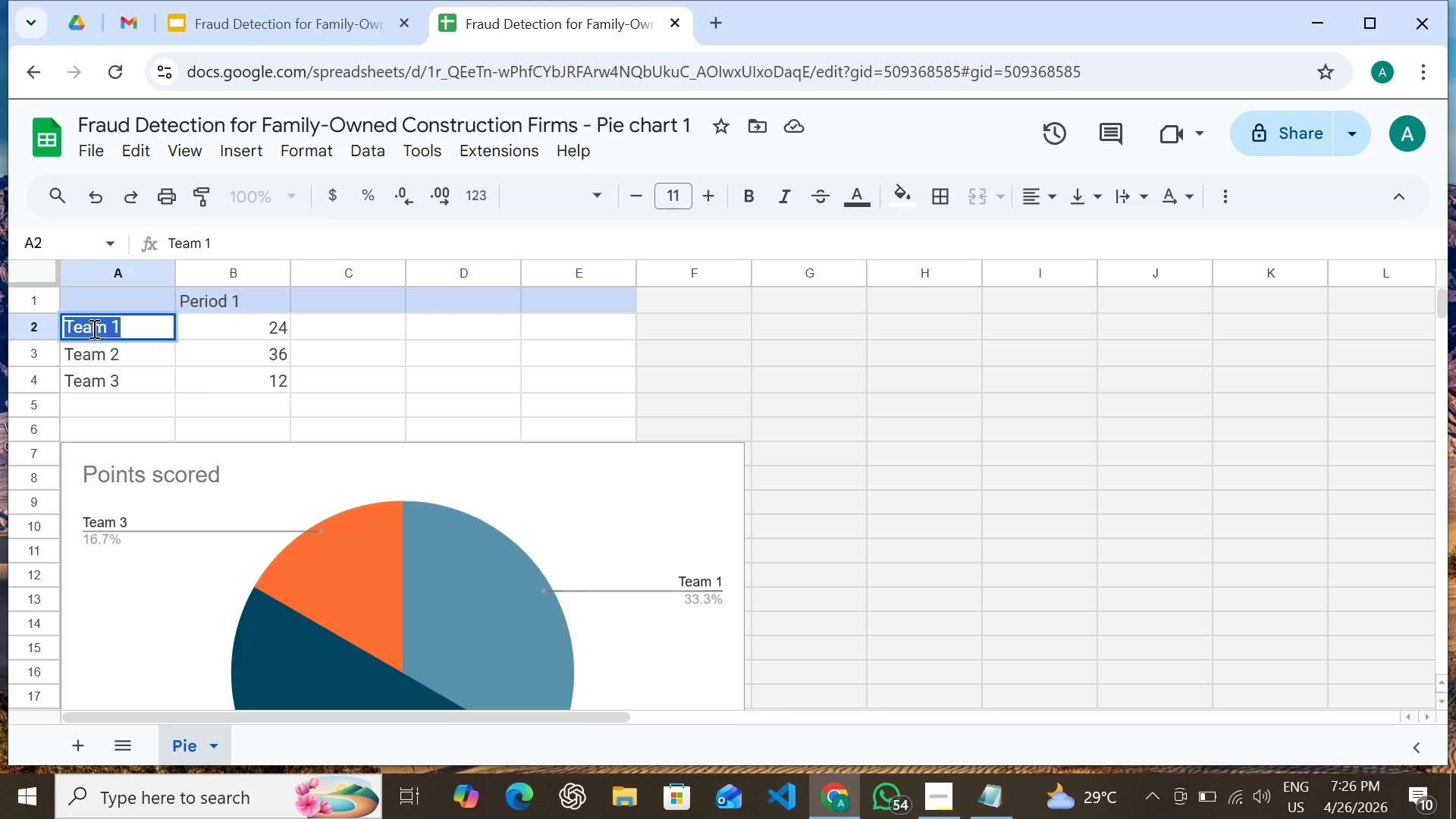 
triple_click([93, 328])
 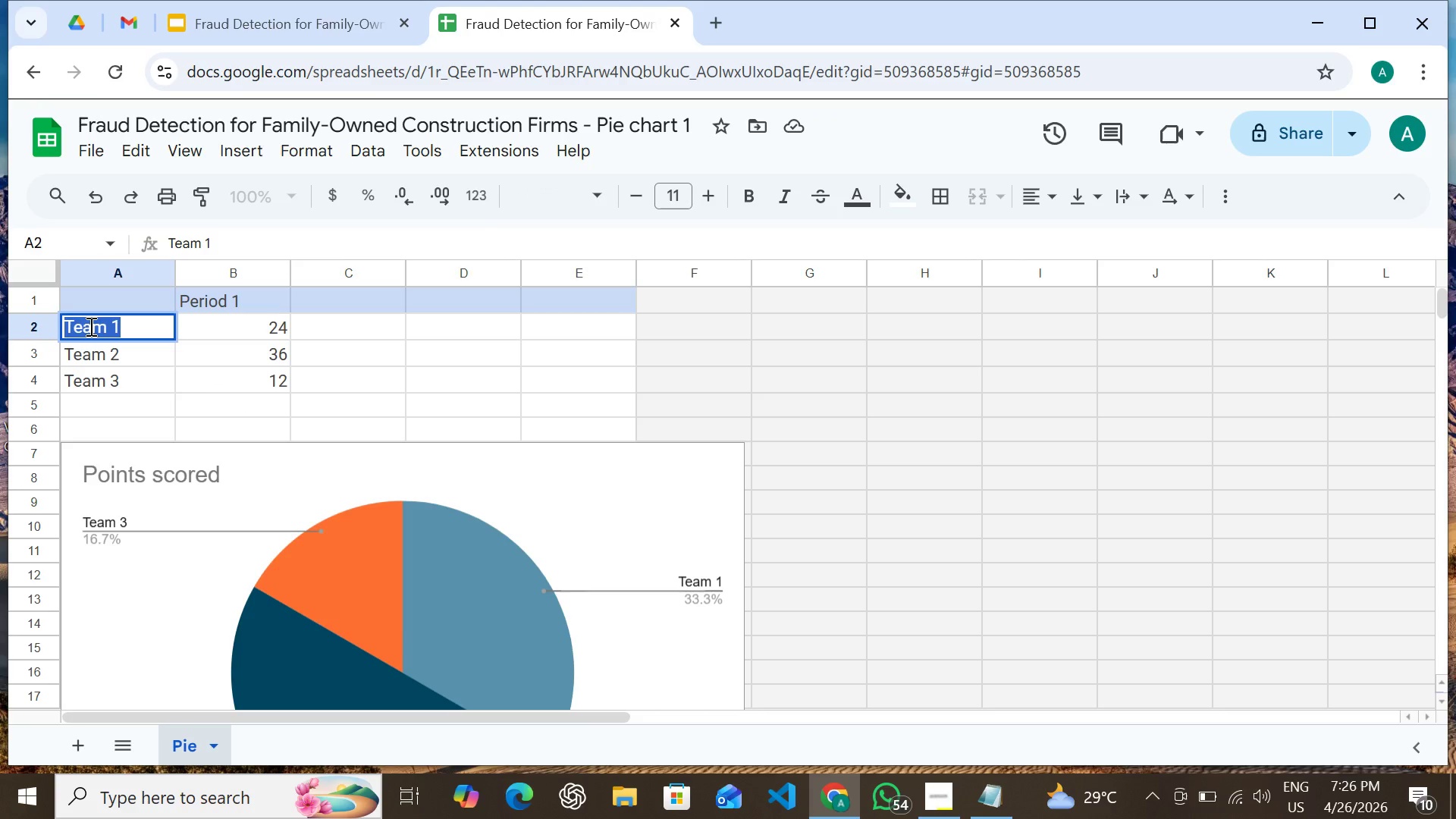 
key(Shift+R)
 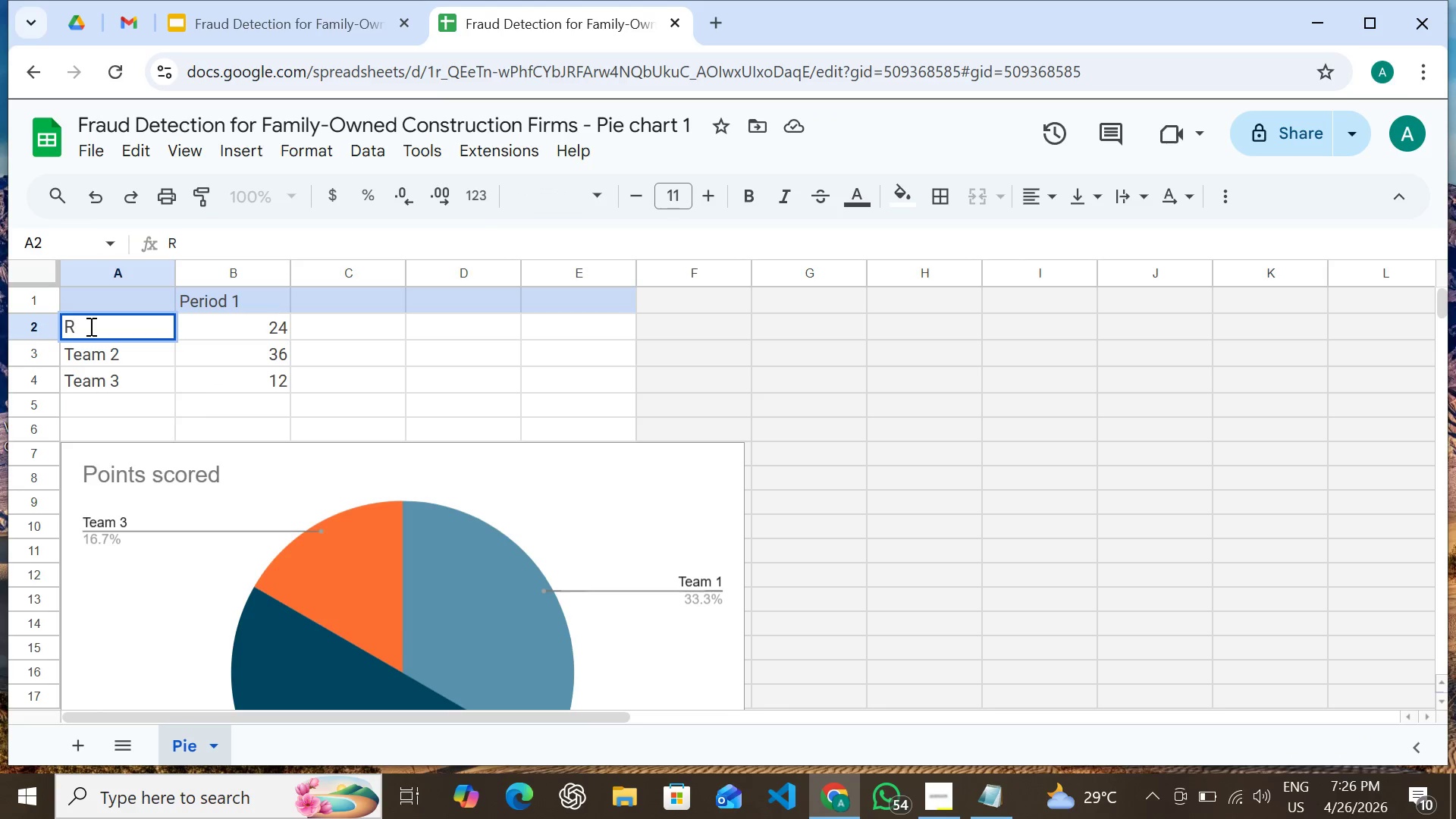 
key(Control+Z)
 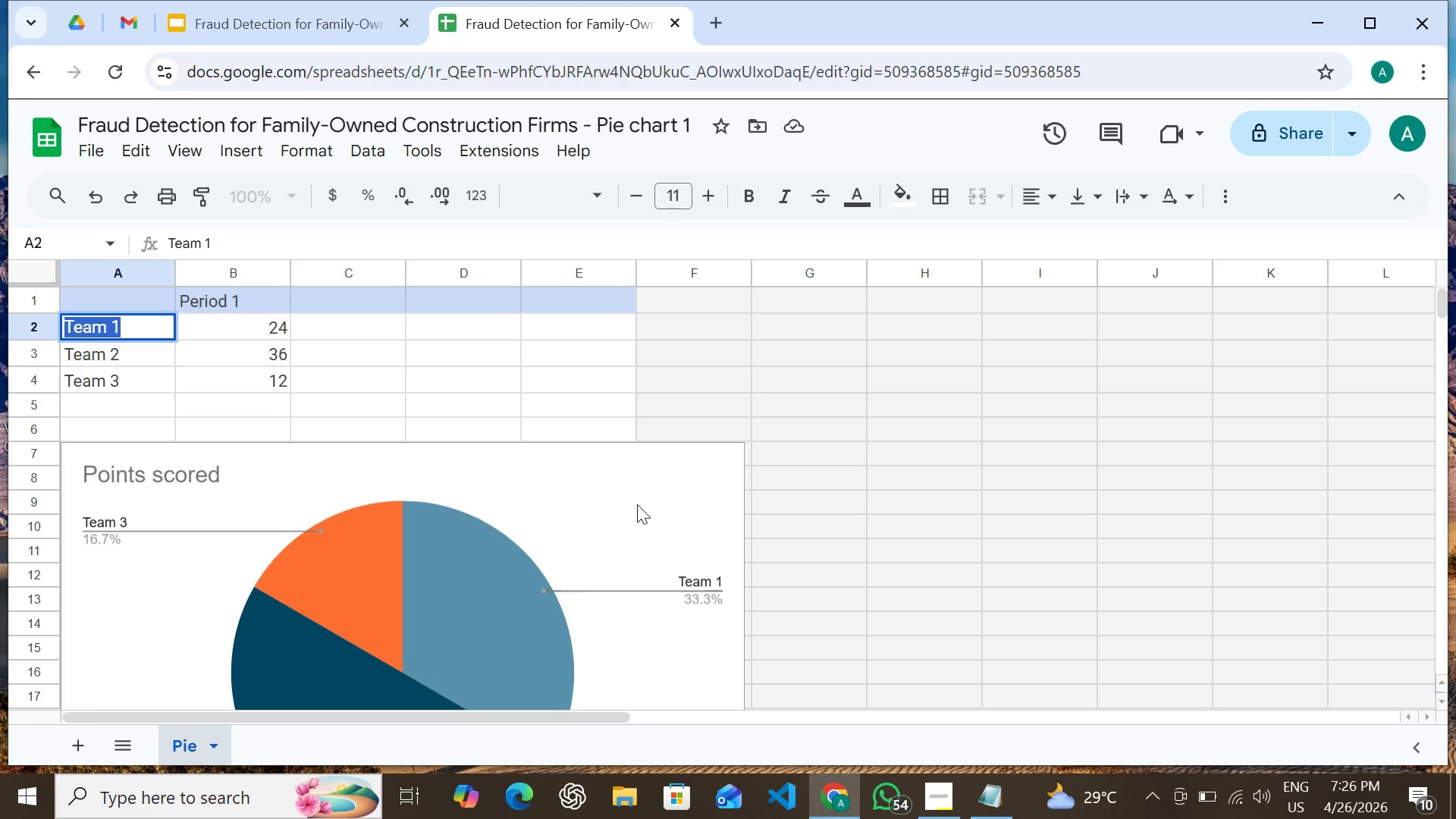 
double_click([642, 501])
 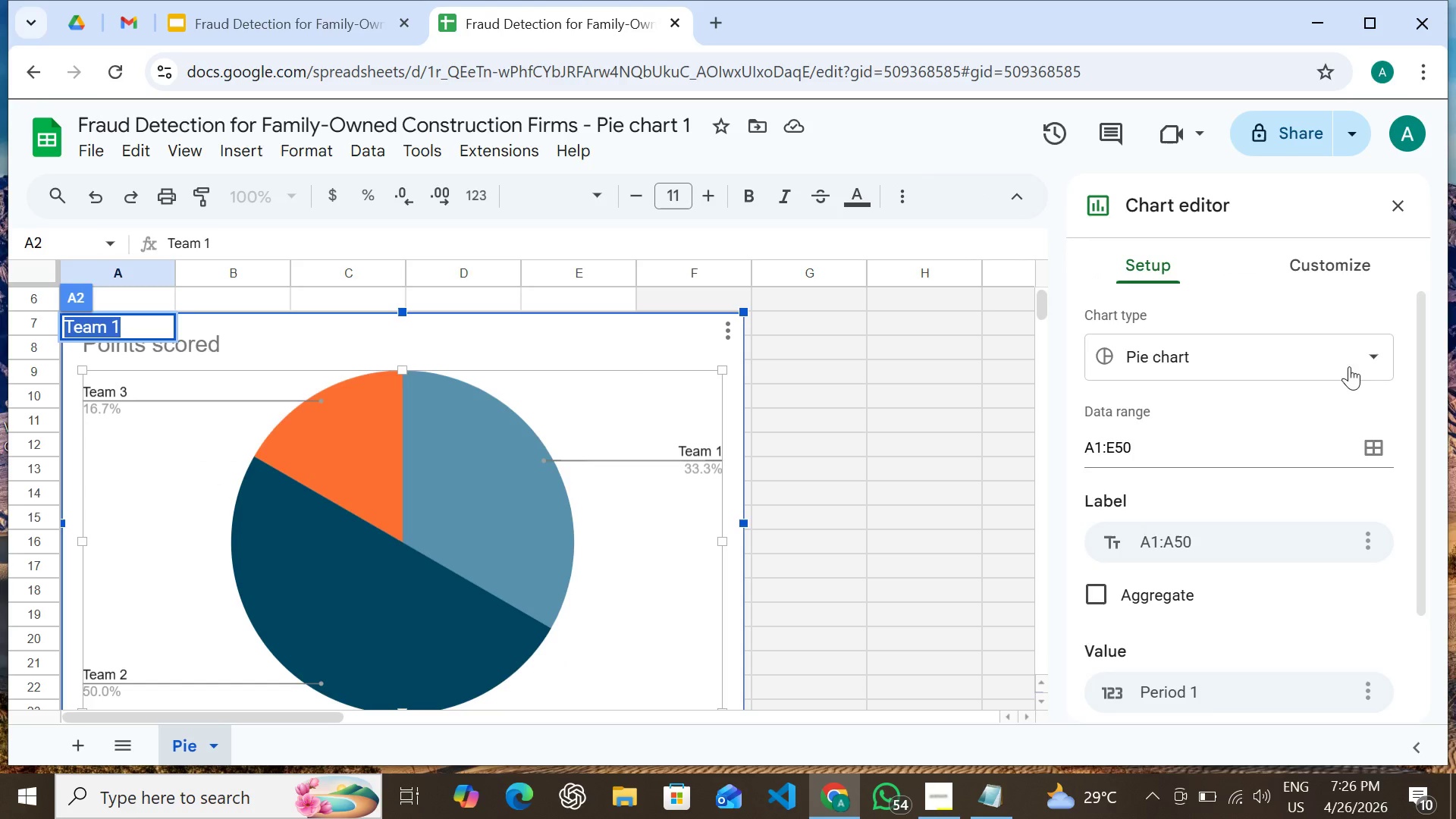 
left_click([1329, 351])
 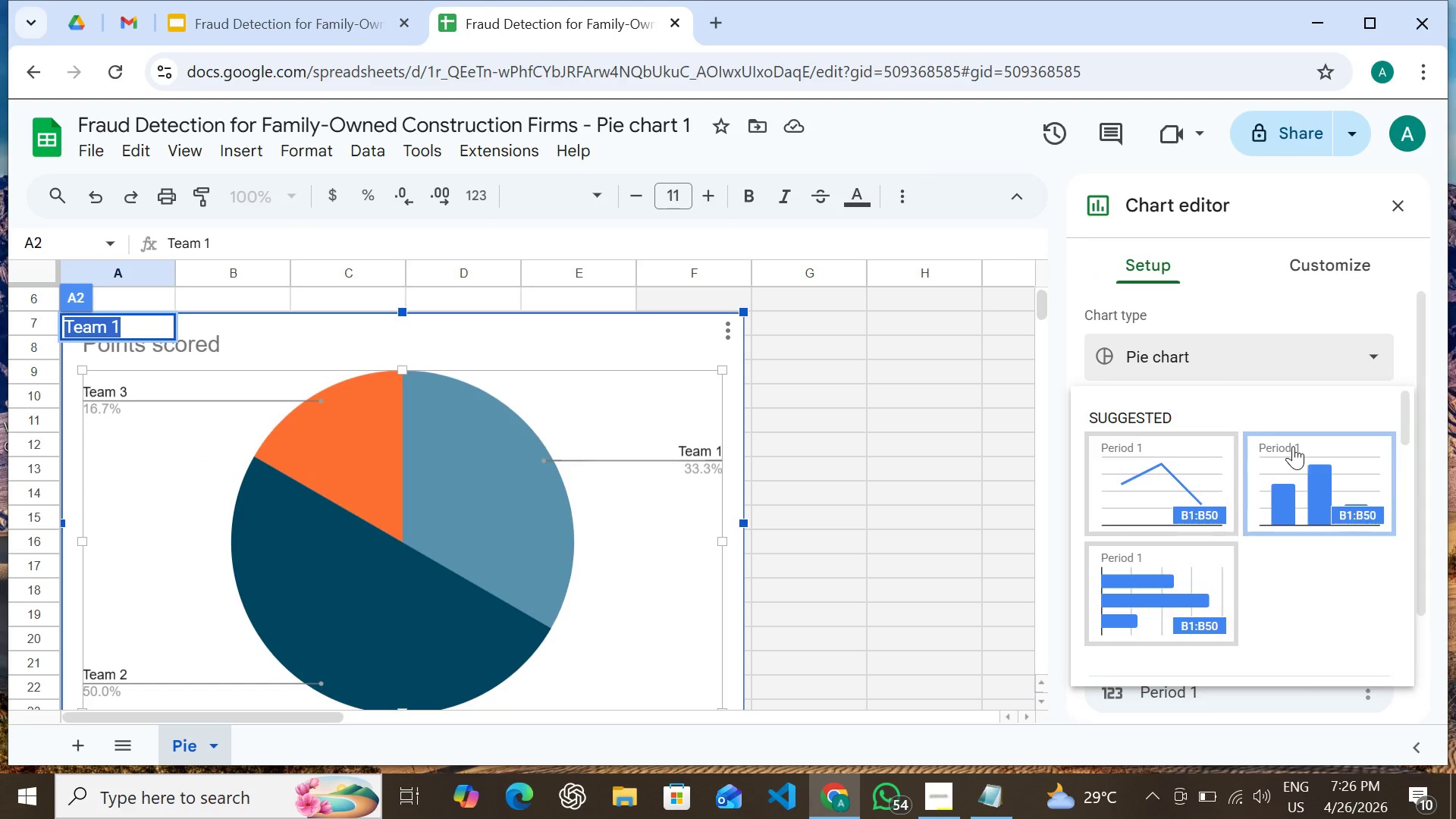 
scroll: coordinate [1282, 464], scroll_direction: down, amount: 11.0
 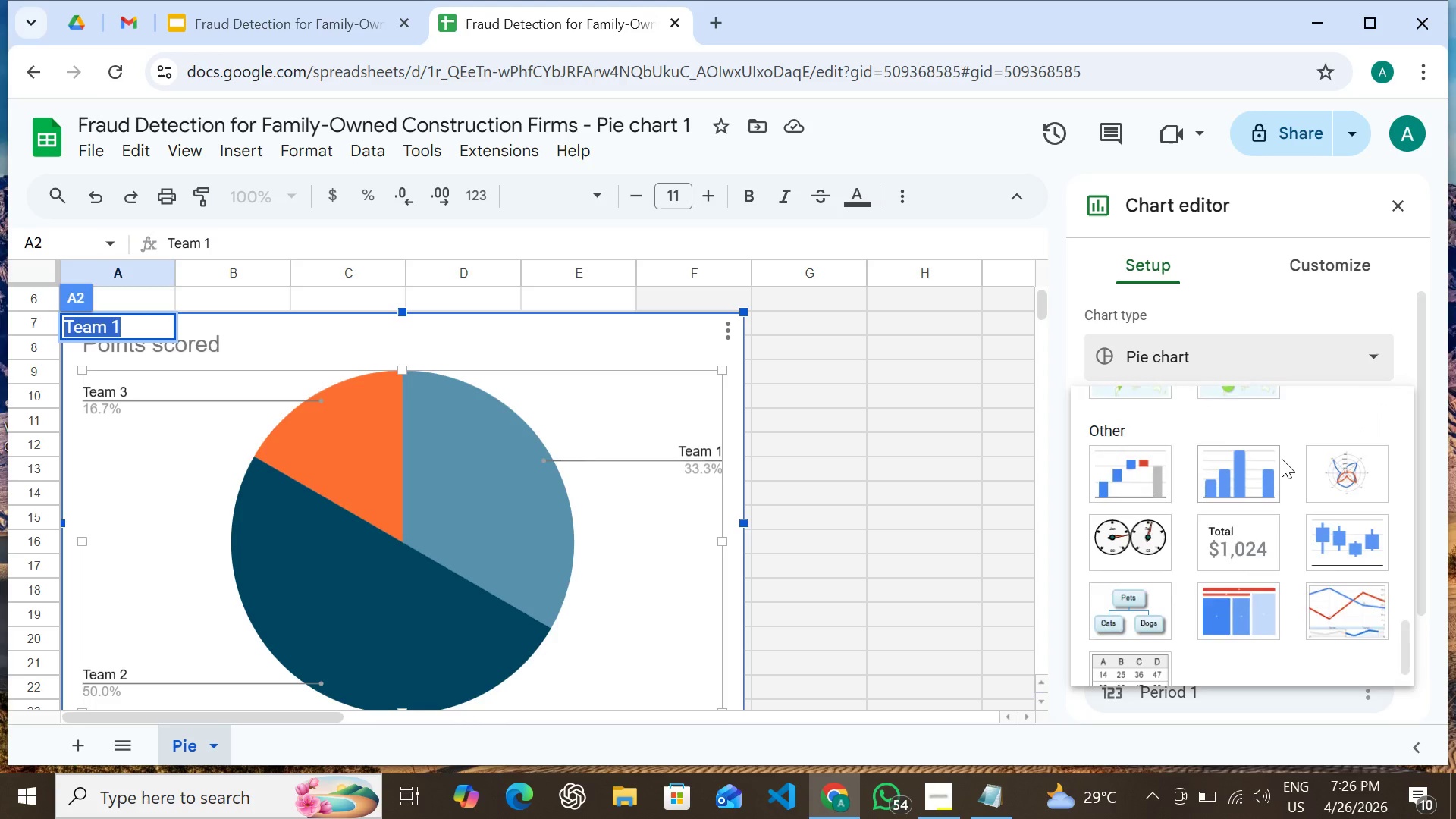 
scroll: coordinate [1282, 460], scroll_direction: none, amount: 0.0
 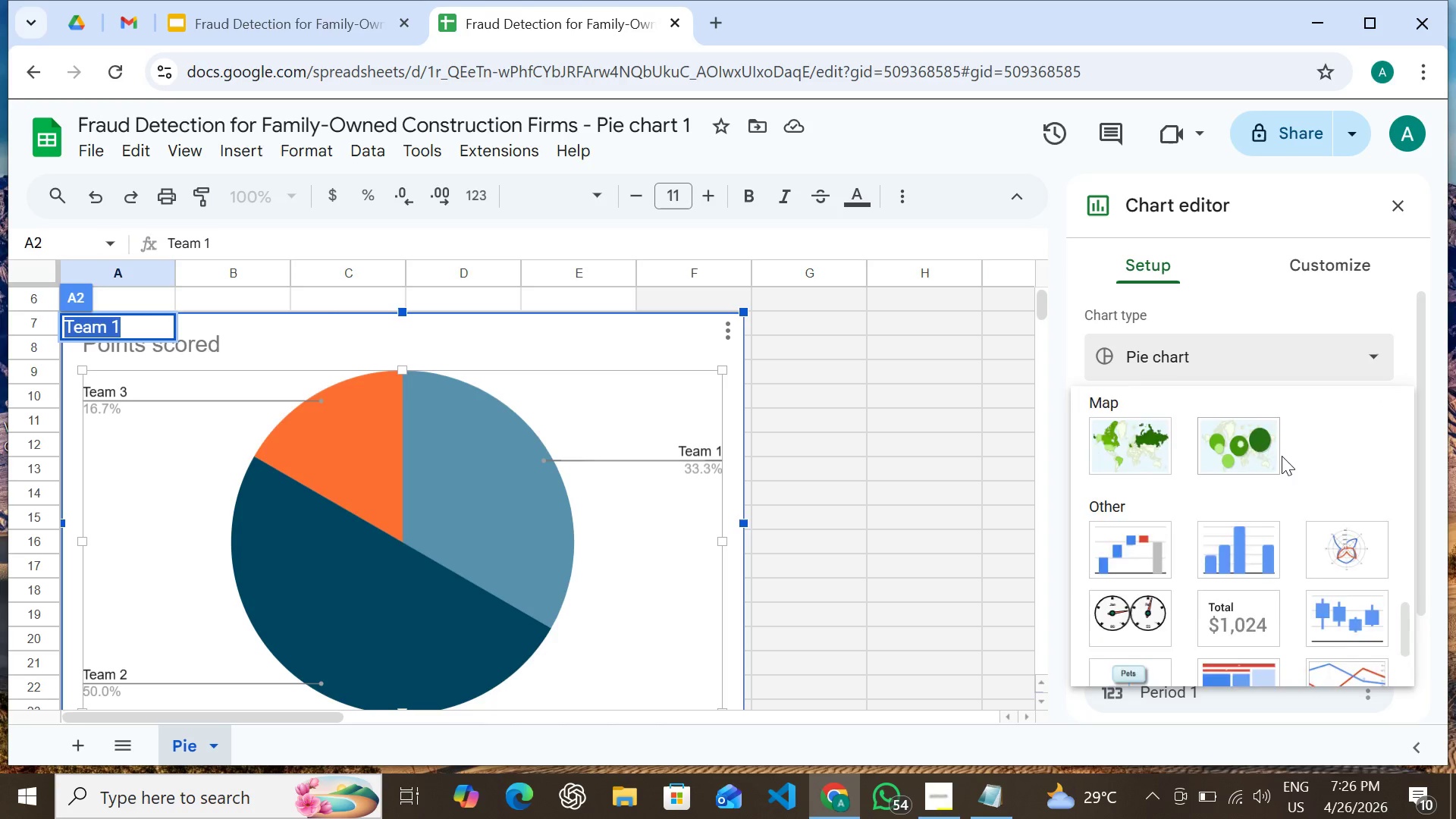 
scroll: coordinate [1282, 456], scroll_direction: up, amount: 1.0
 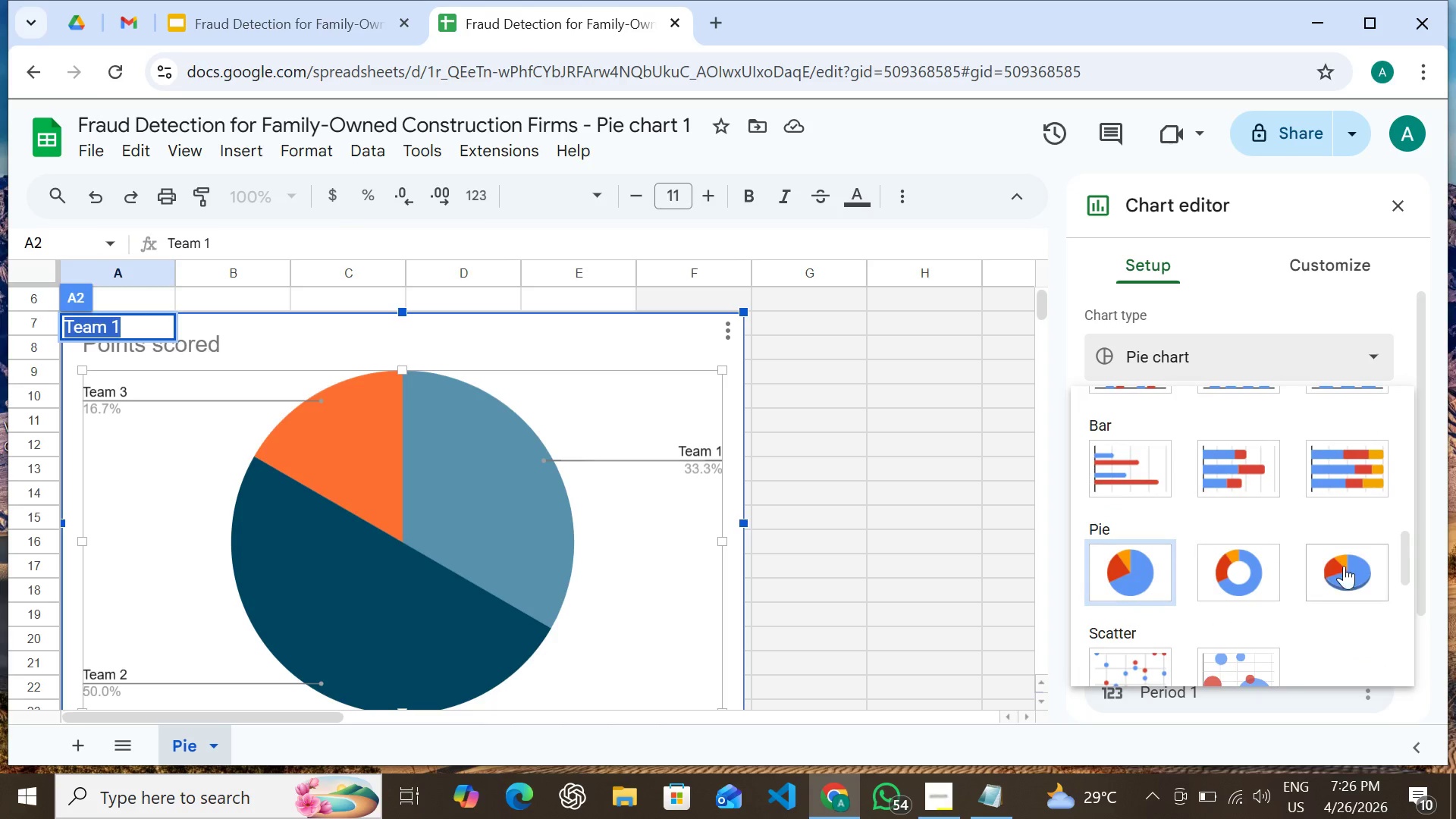 
mouse_move([1285, 572])
 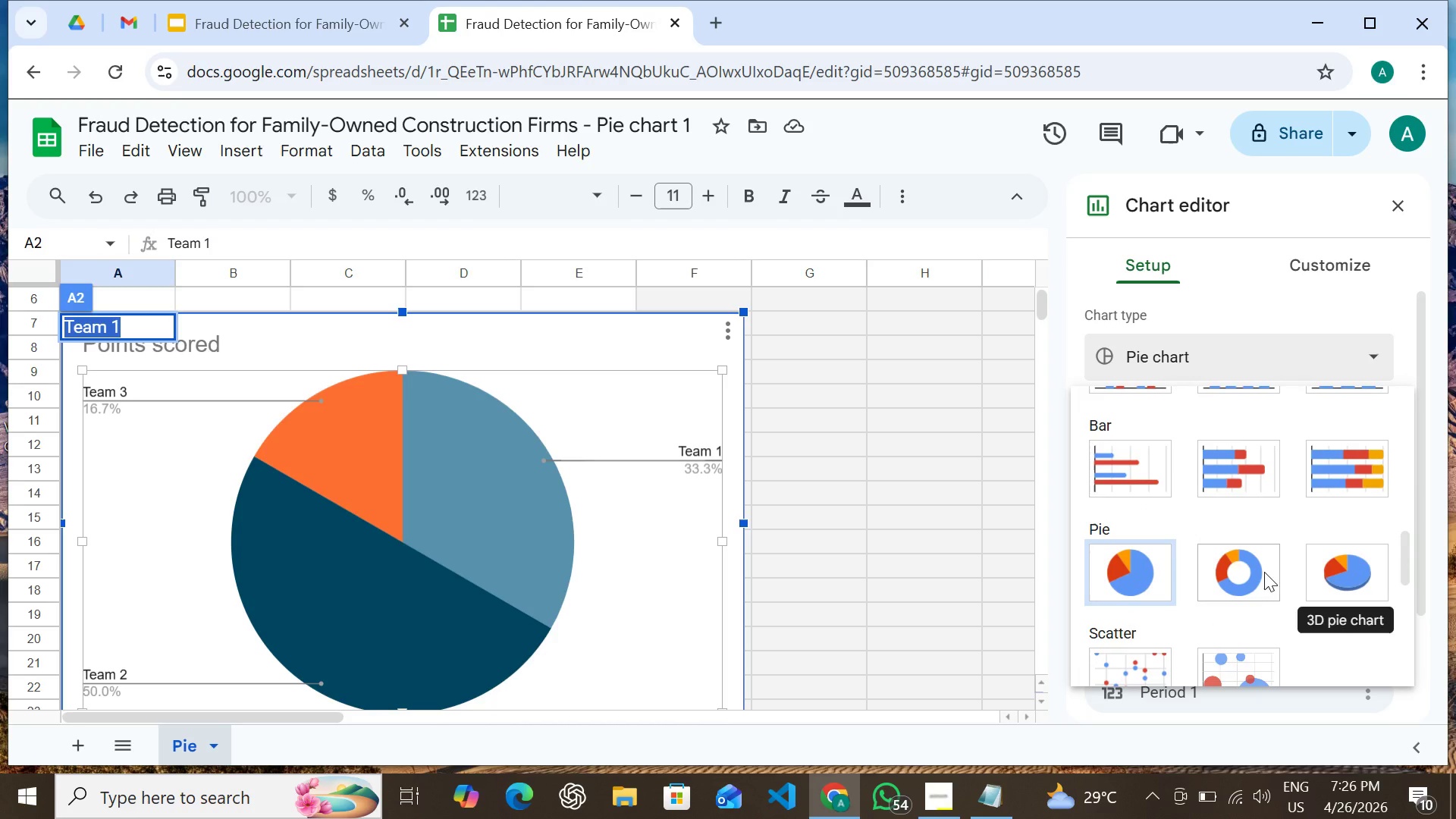 
mouse_move([1256, 566])
 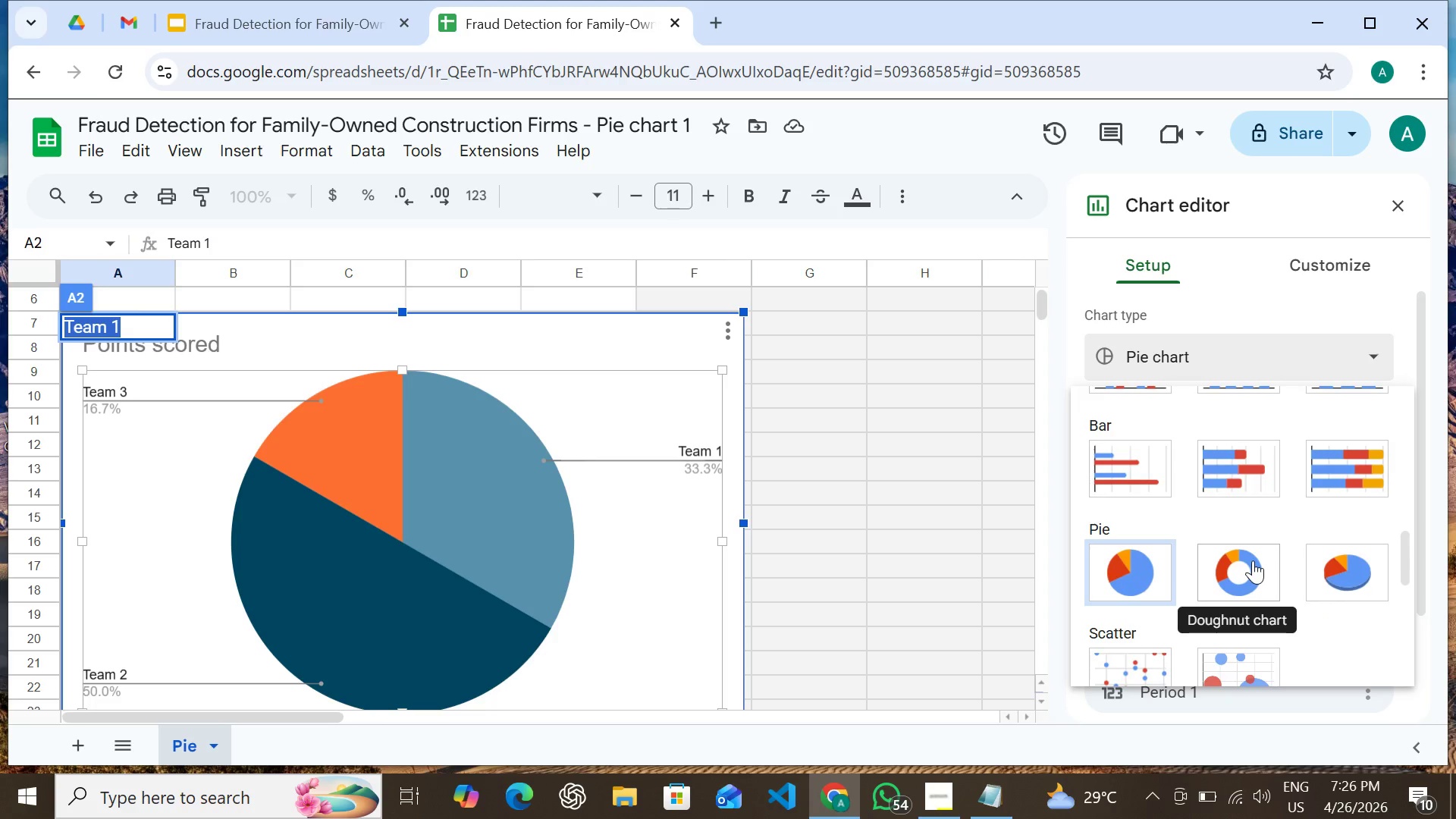 
left_click([1252, 560])
 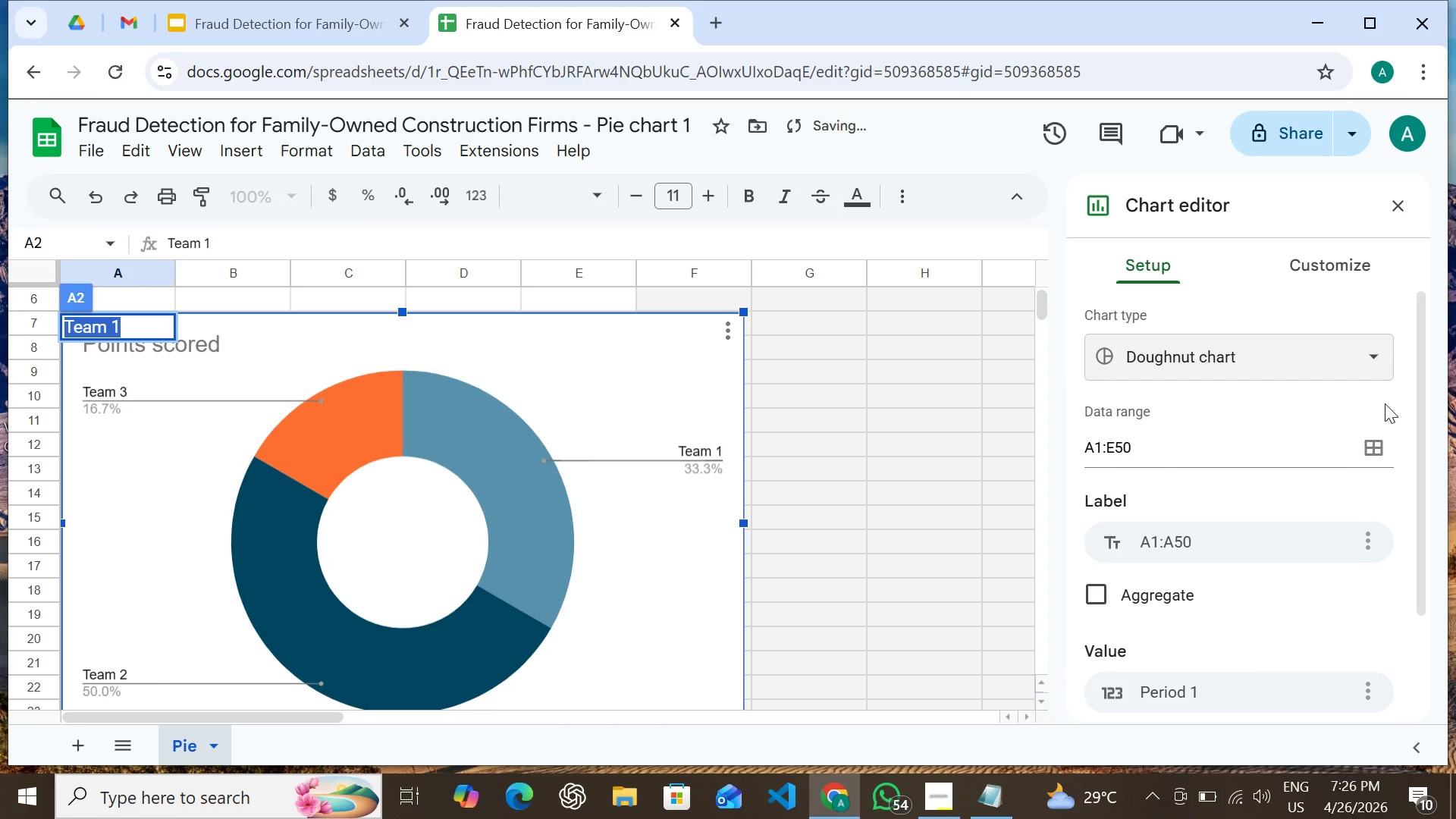 
left_click([1365, 366])
 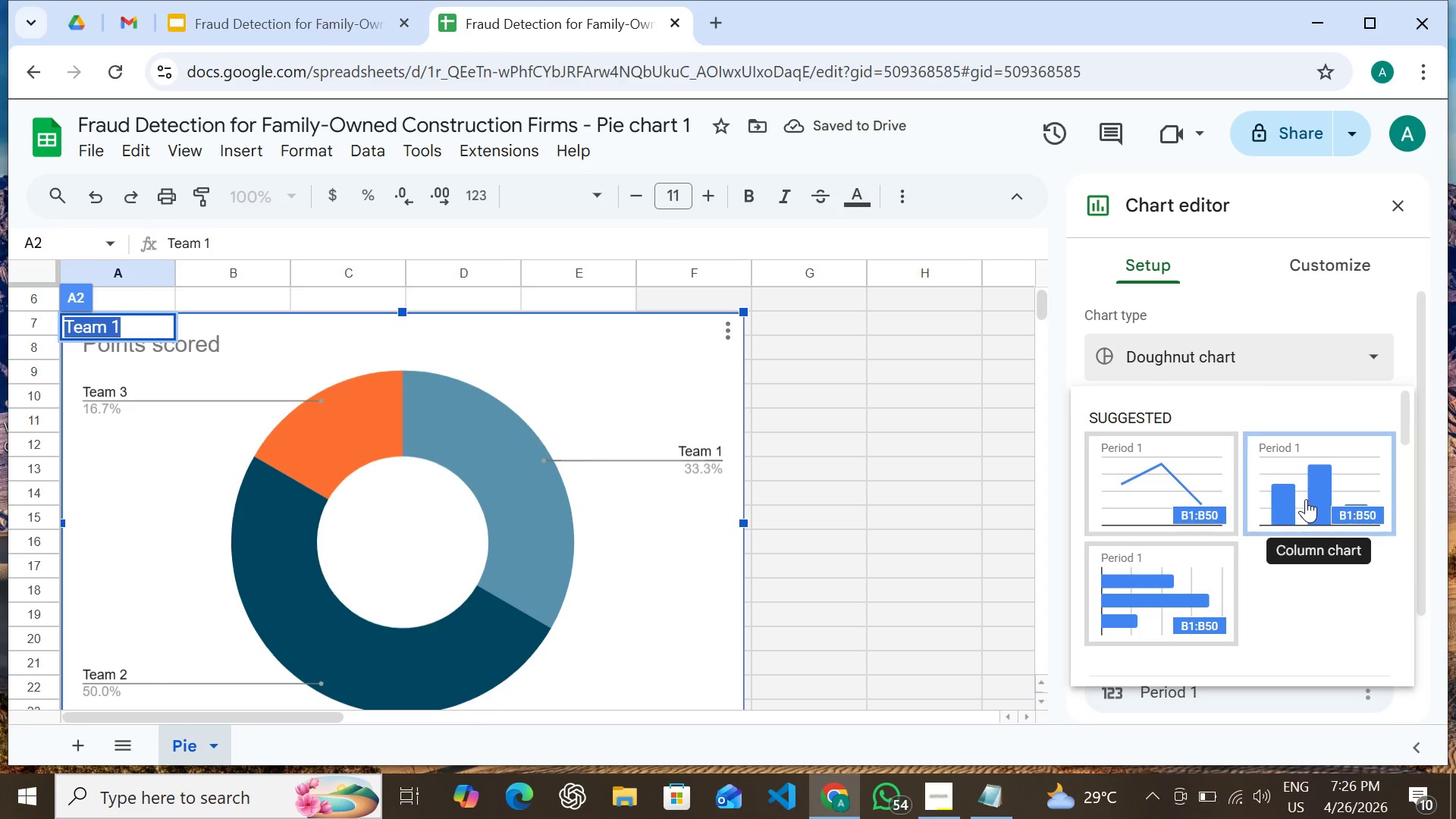 
scroll: coordinate [1305, 500], scroll_direction: down, amount: 5.0
 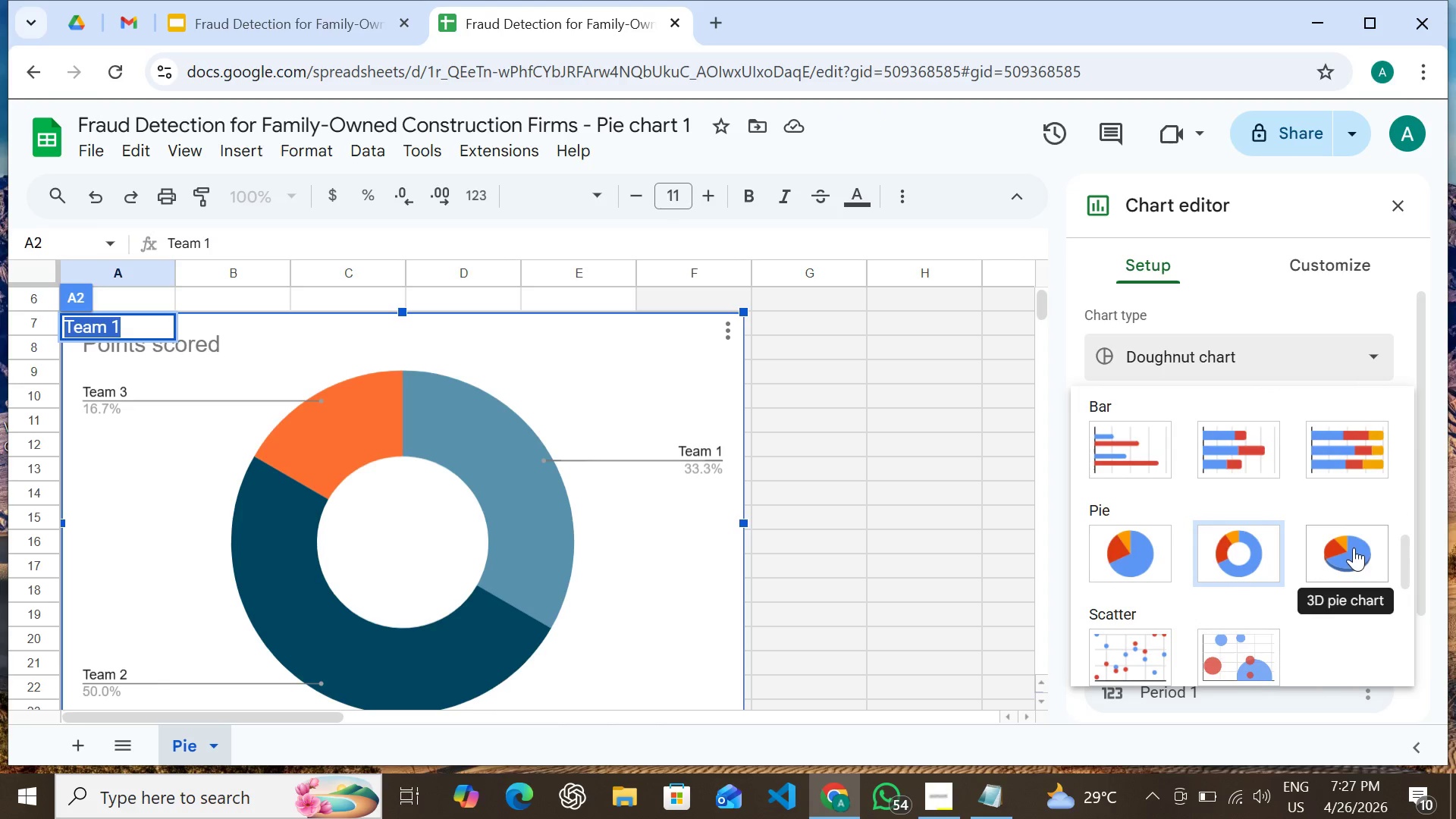 
left_click([1354, 546])
 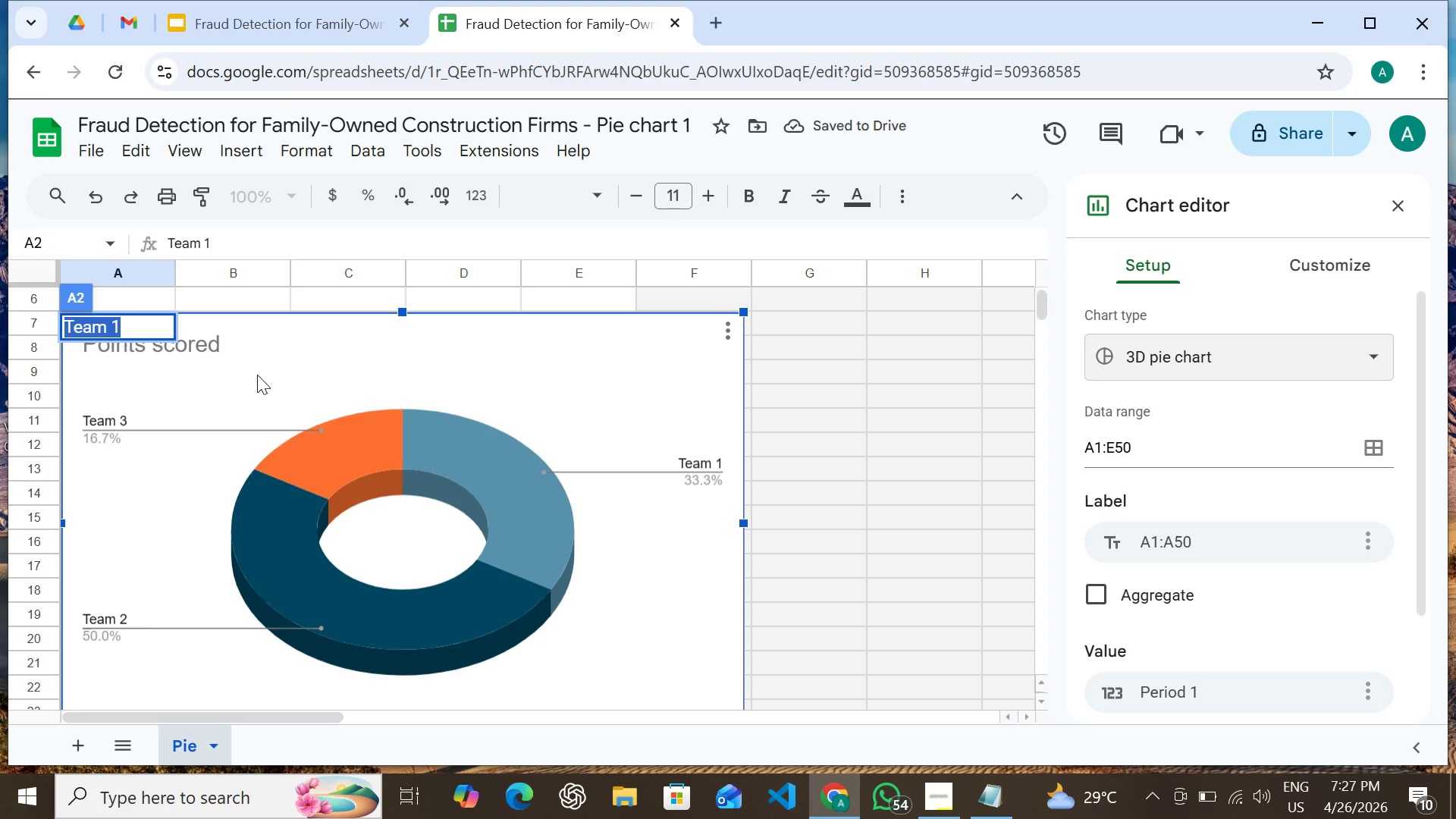 
scroll: coordinate [446, 356], scroll_direction: up, amount: 2.0
 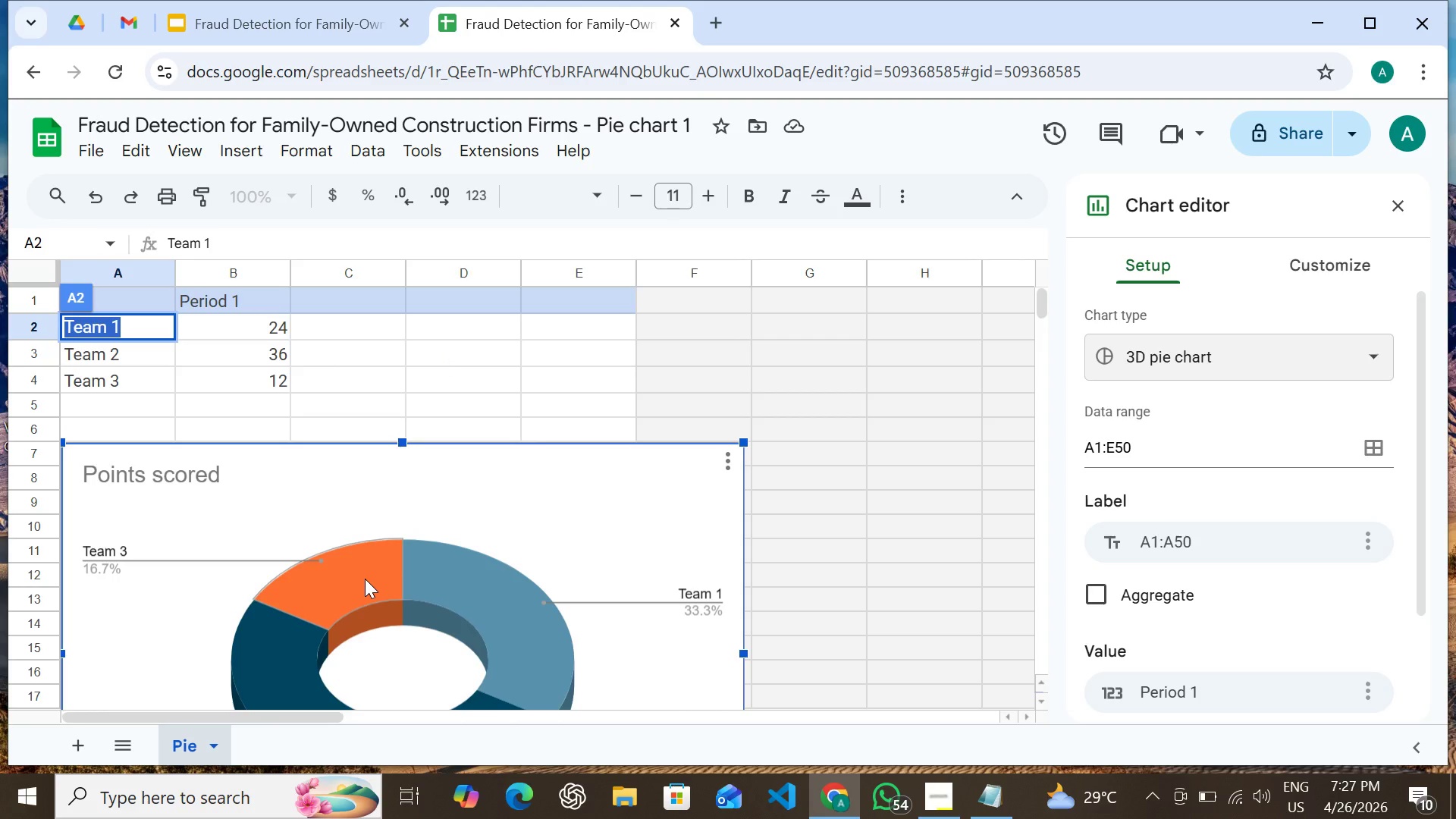 
double_click([365, 579])
 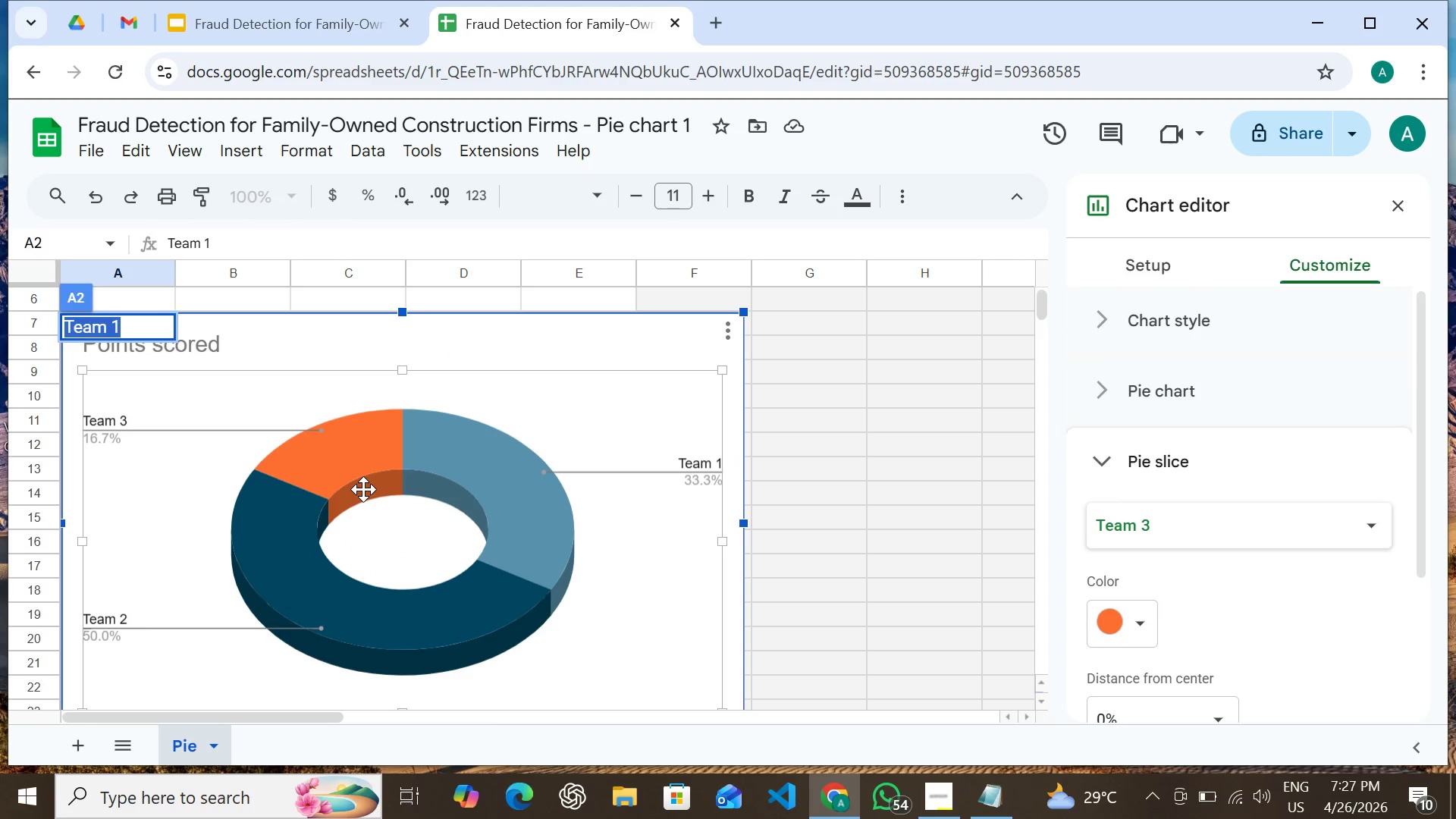 
double_click([363, 489])
 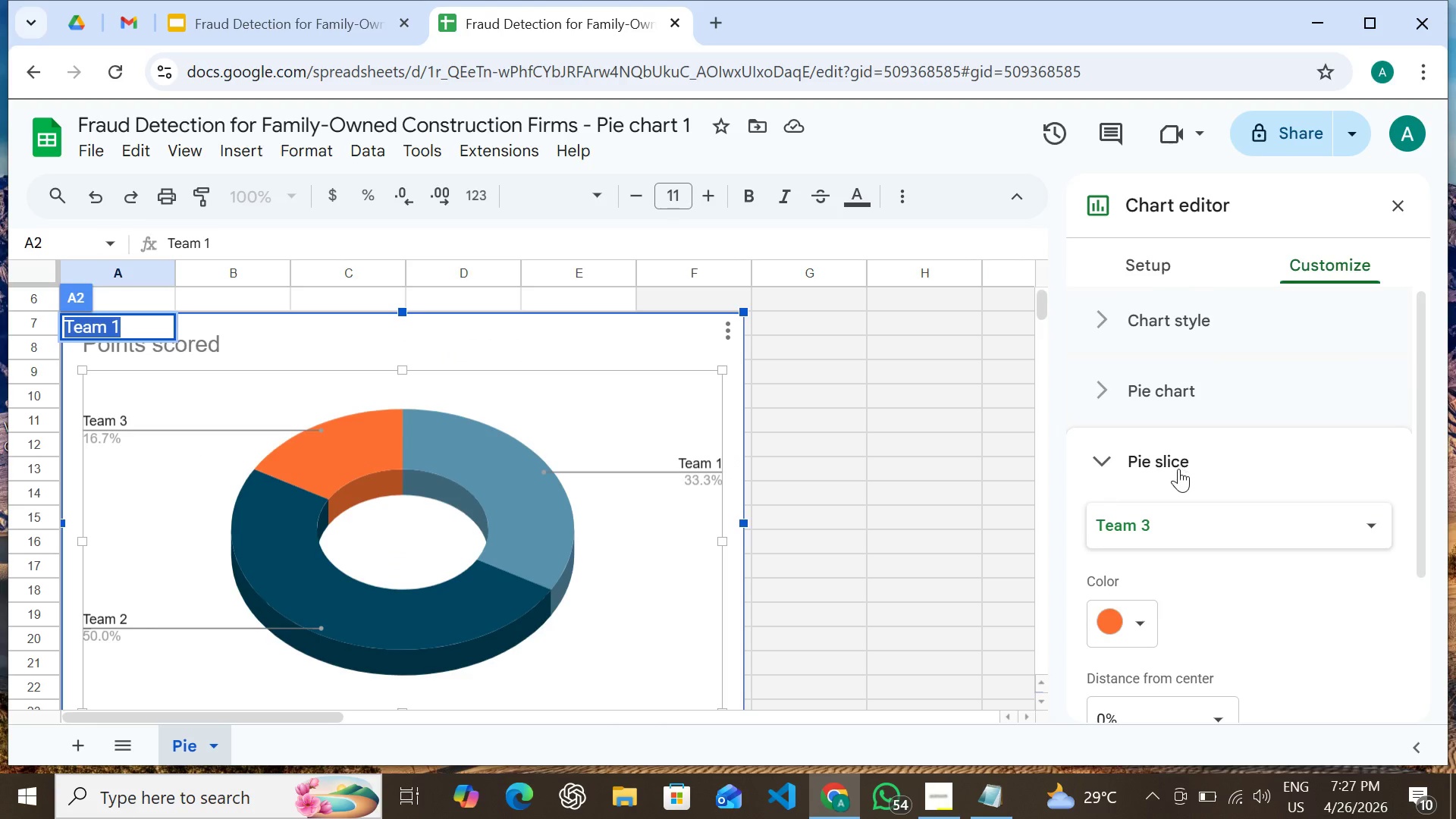 
scroll: coordinate [1187, 482], scroll_direction: down, amount: 1.0
 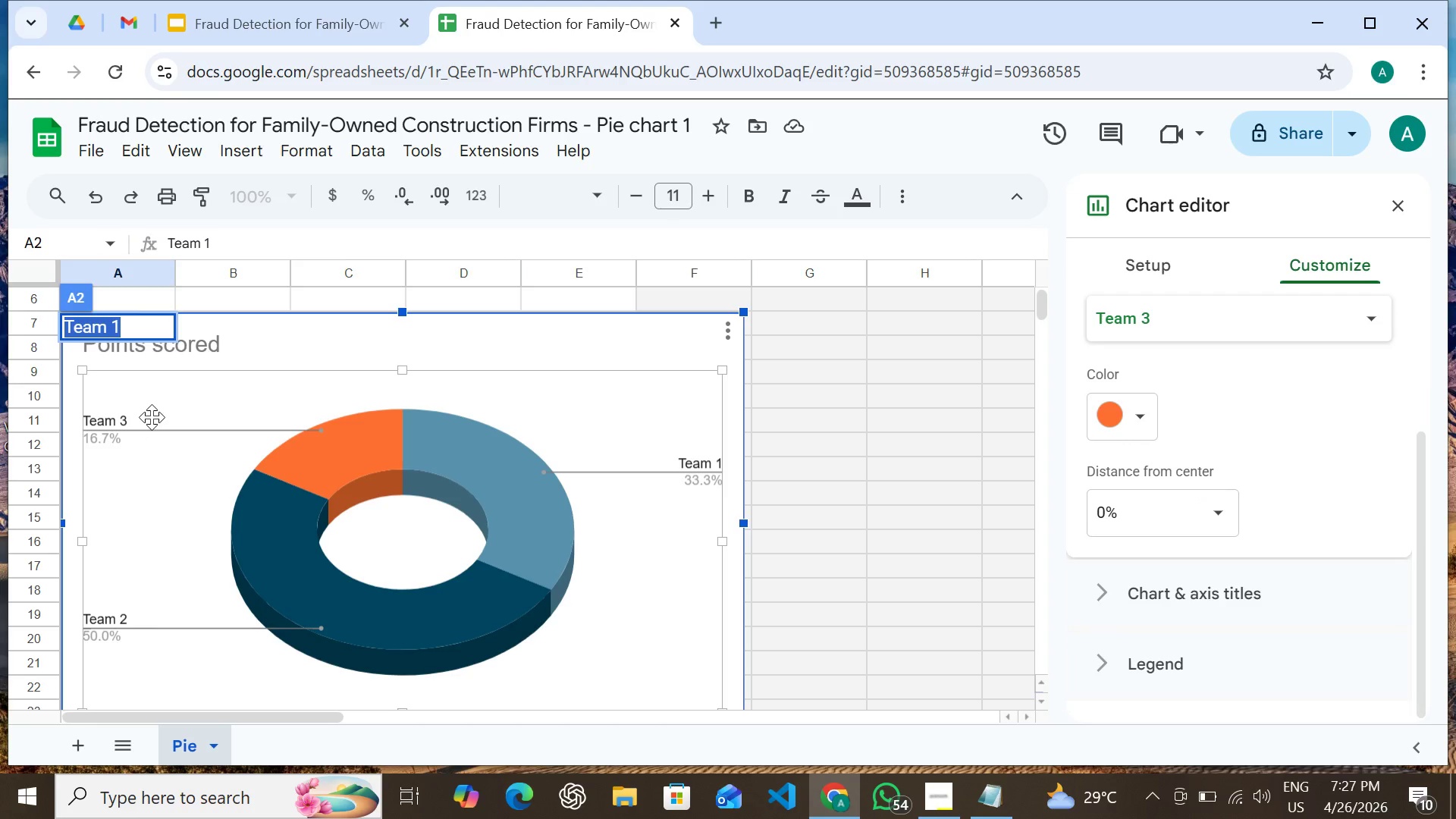 
scroll: coordinate [183, 369], scroll_direction: up, amount: 3.0
 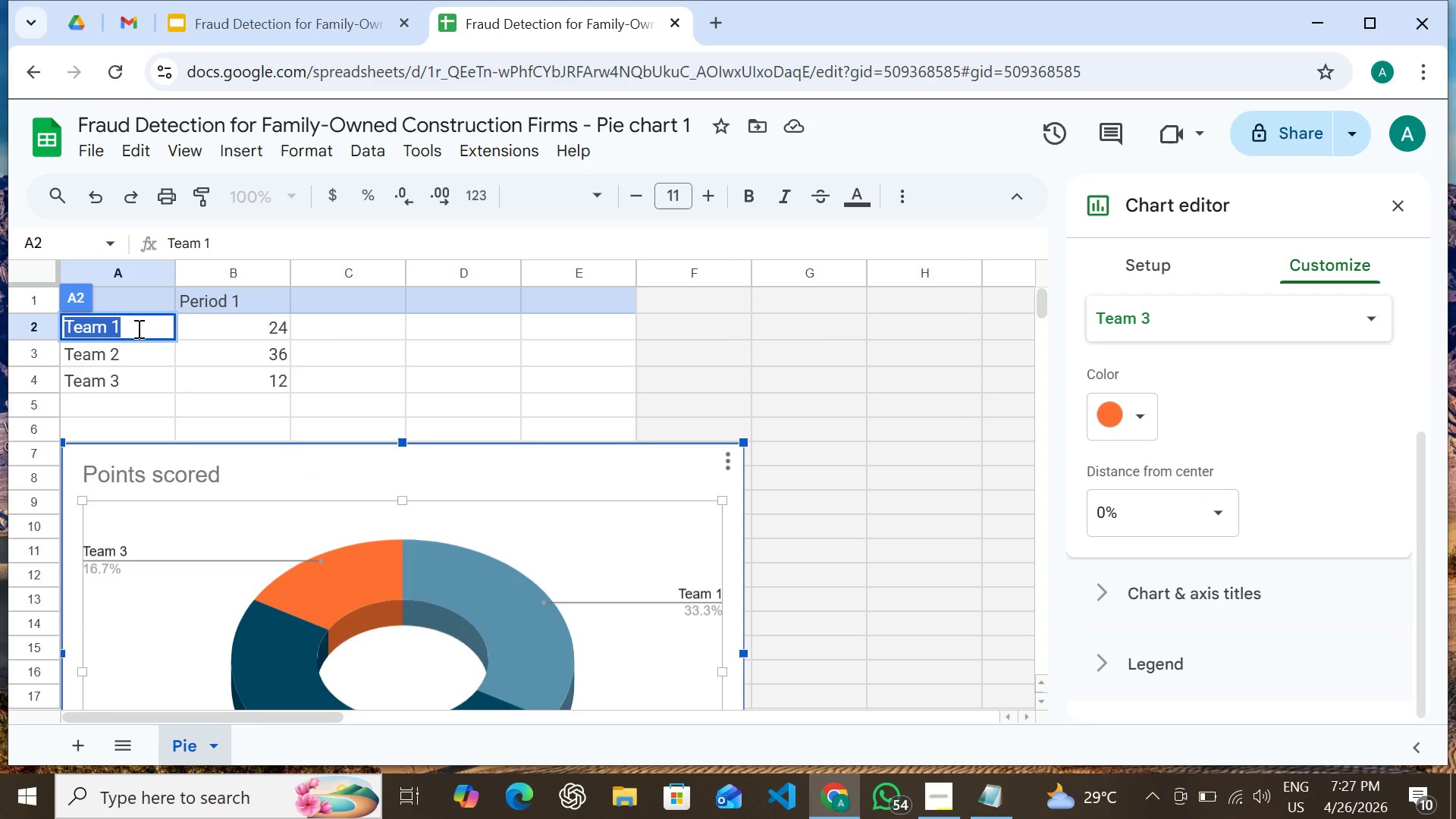 
key(Shift+R)
 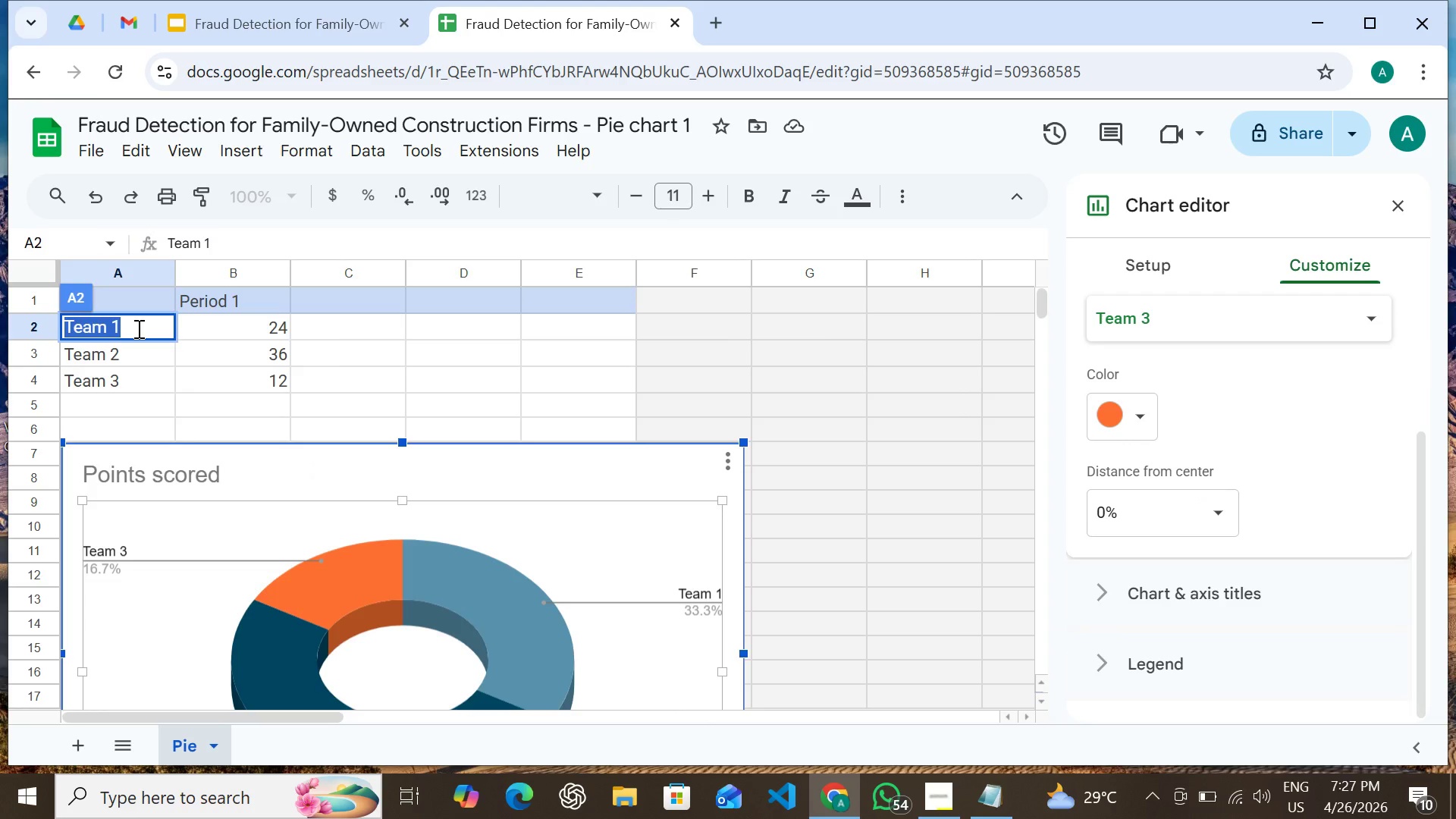 
double_click([137, 328])
 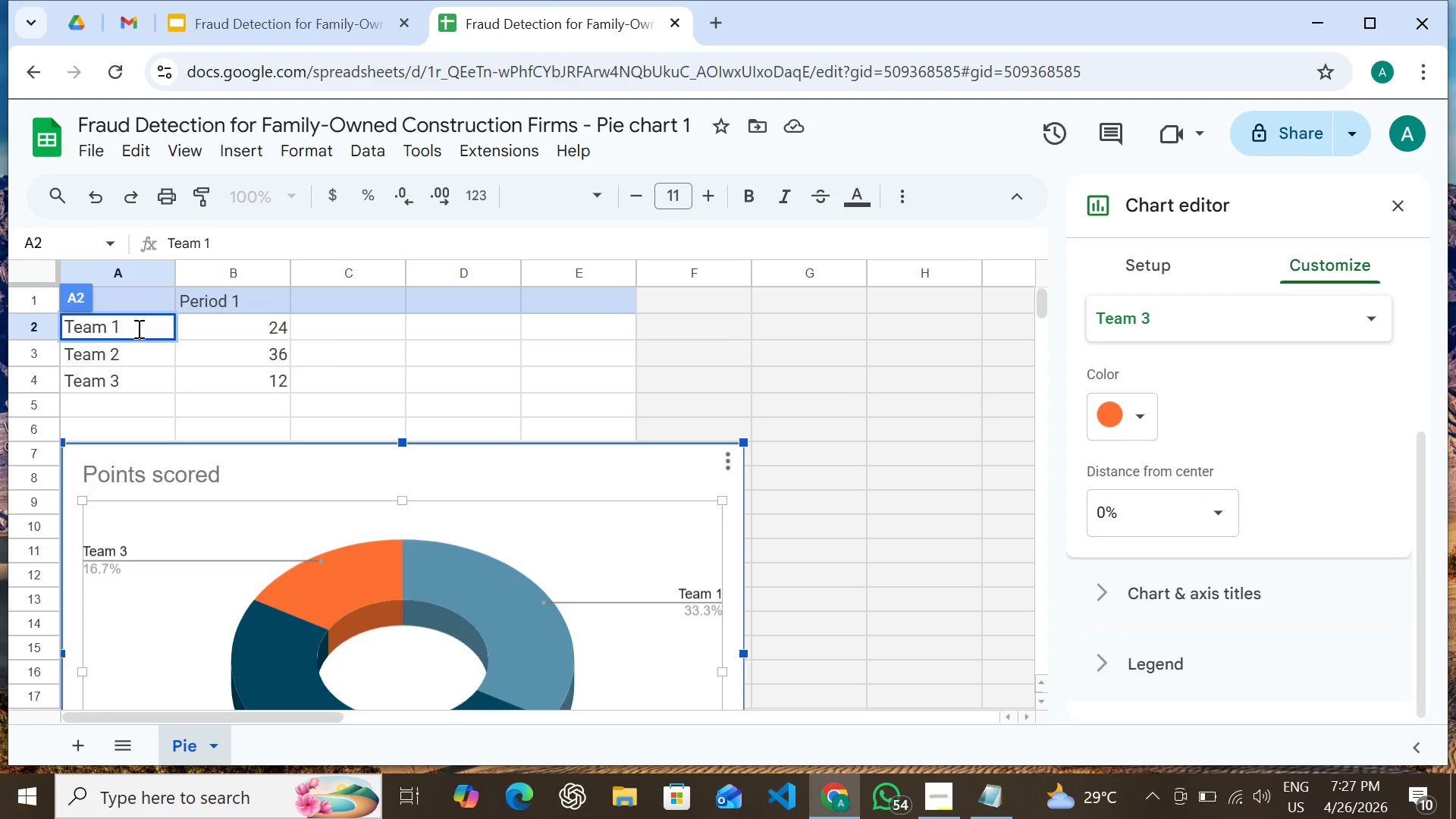 
double_click([137, 328])
 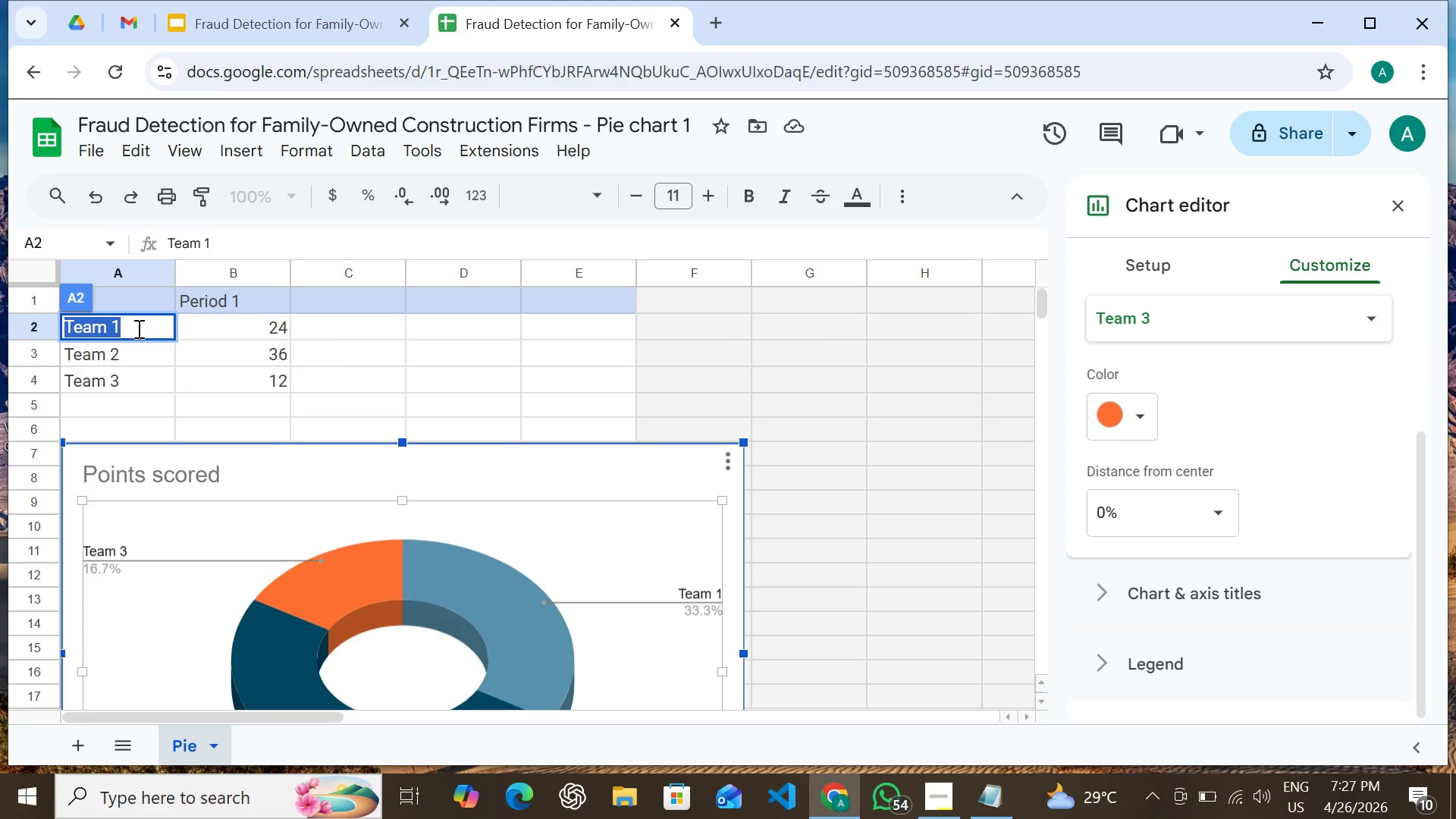 
triple_click([137, 328])
 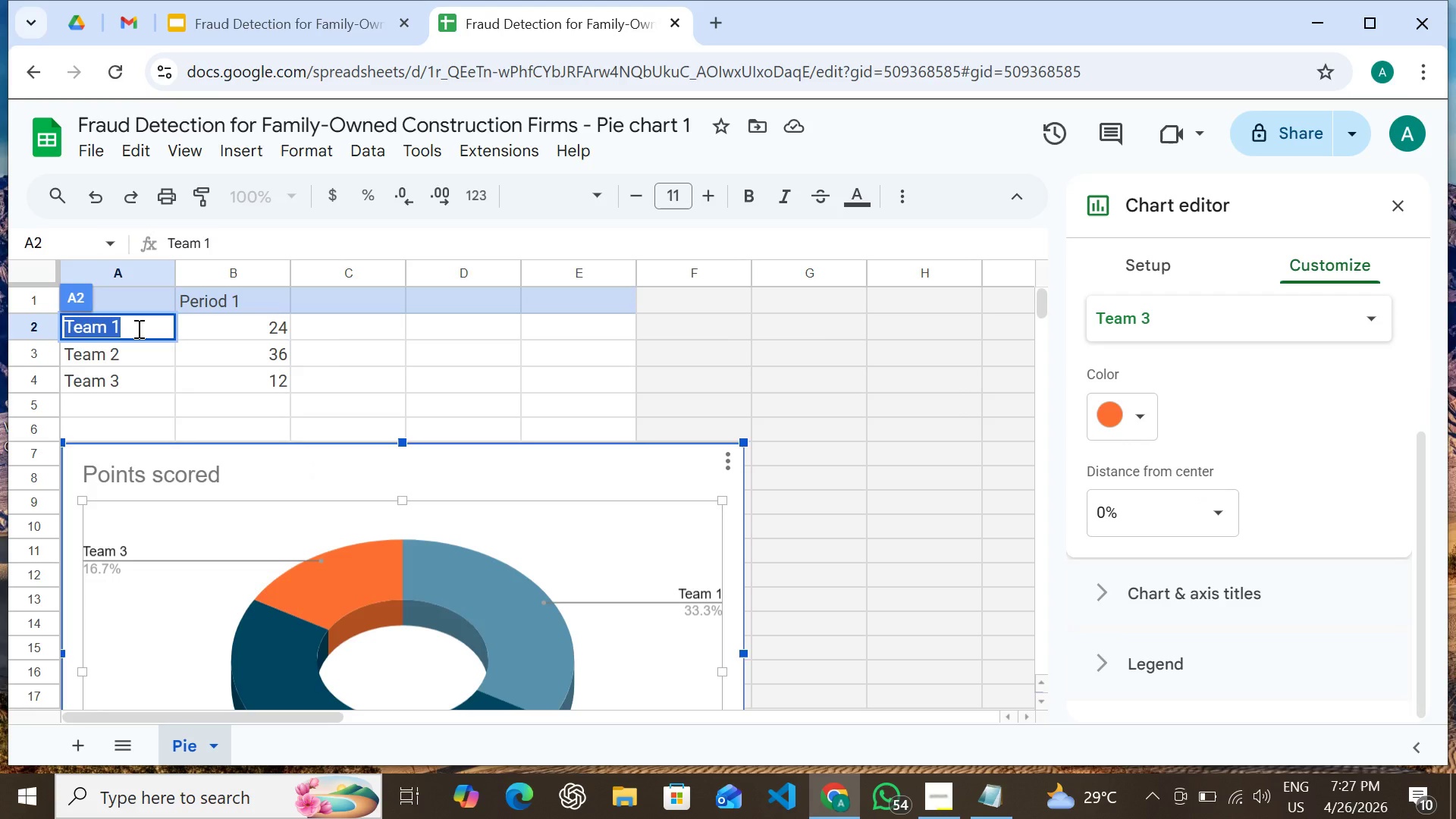 
triple_click([137, 328])
 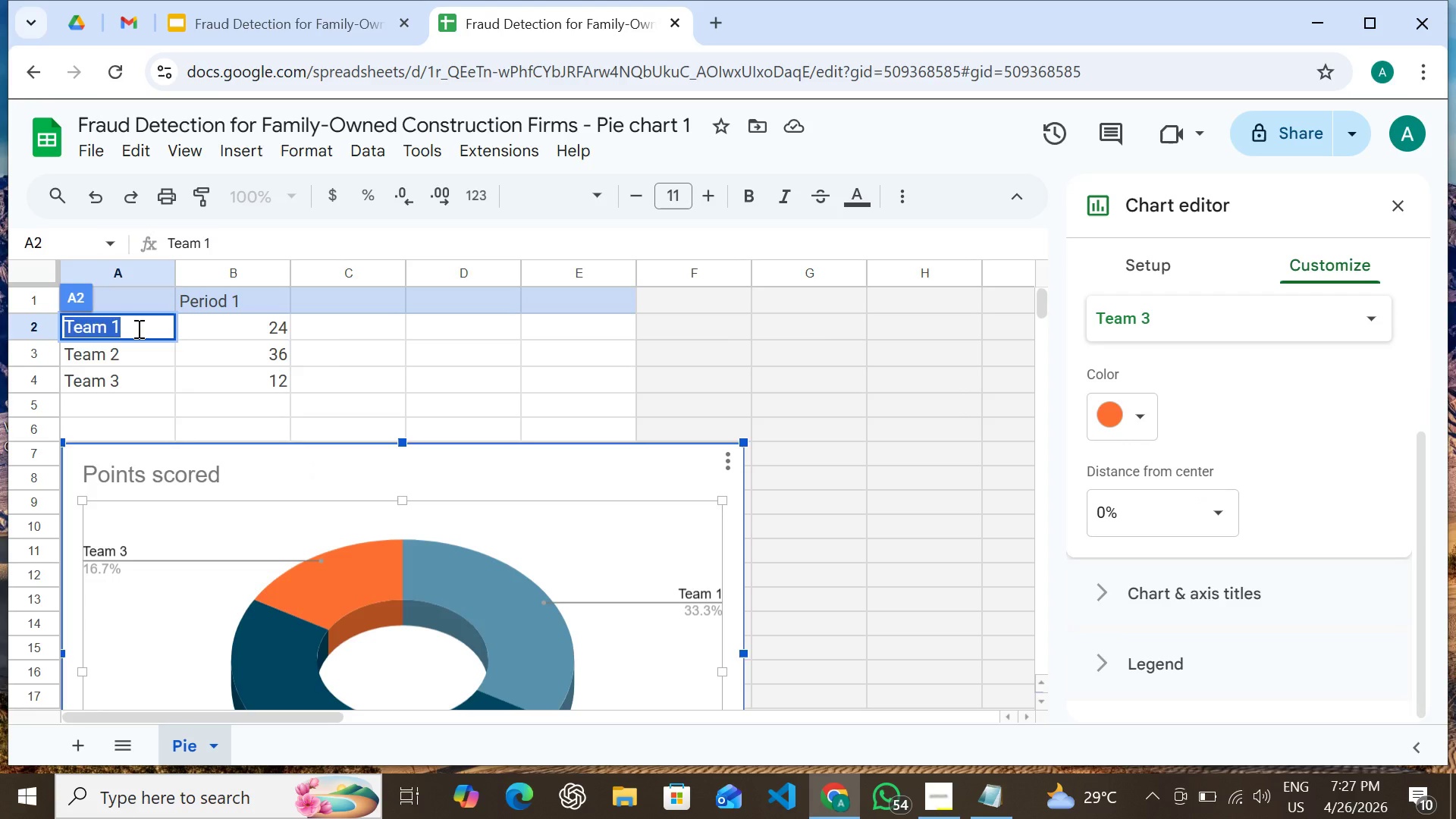 
type(Rationa)
 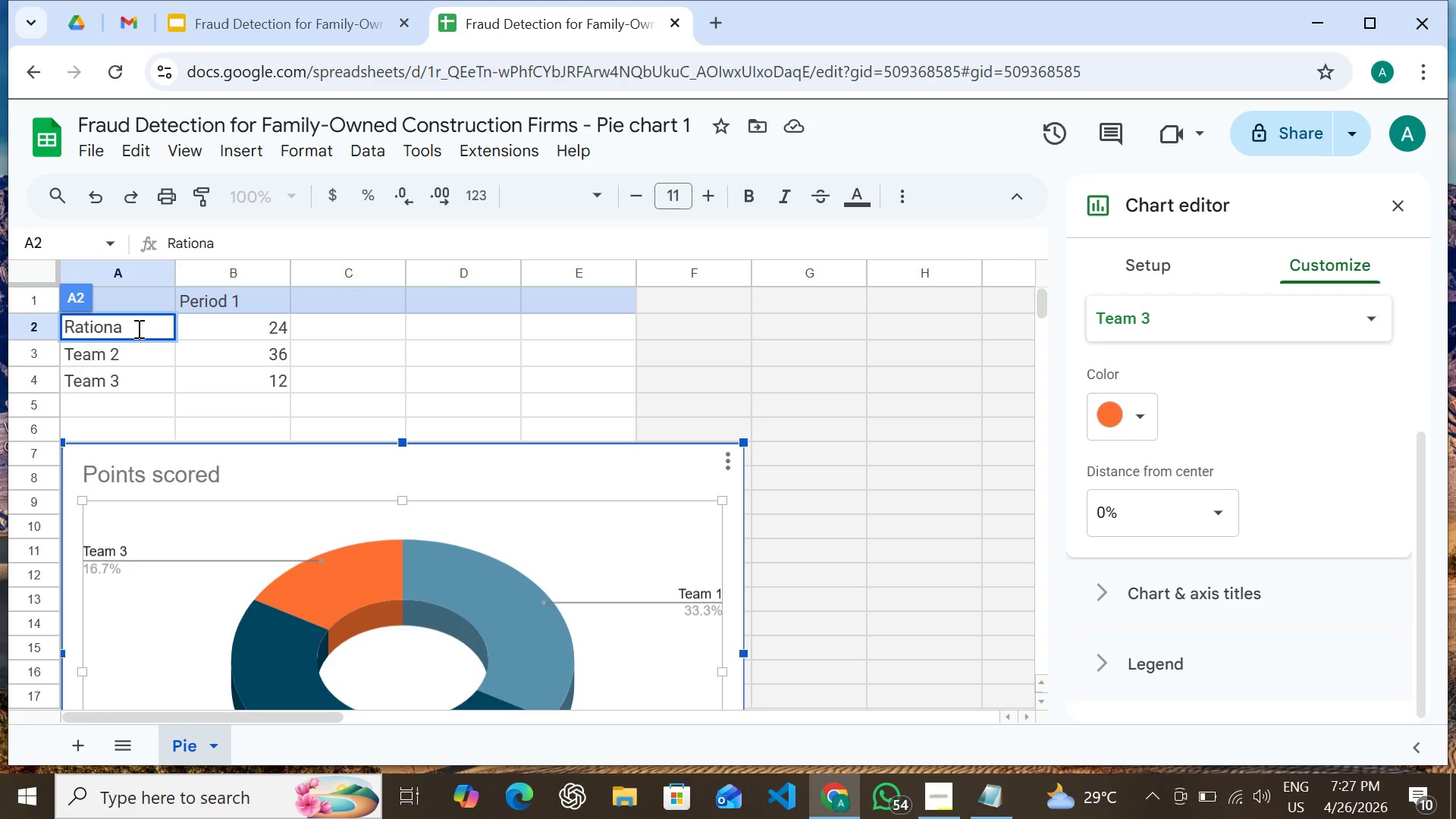 
wait(5.14)
 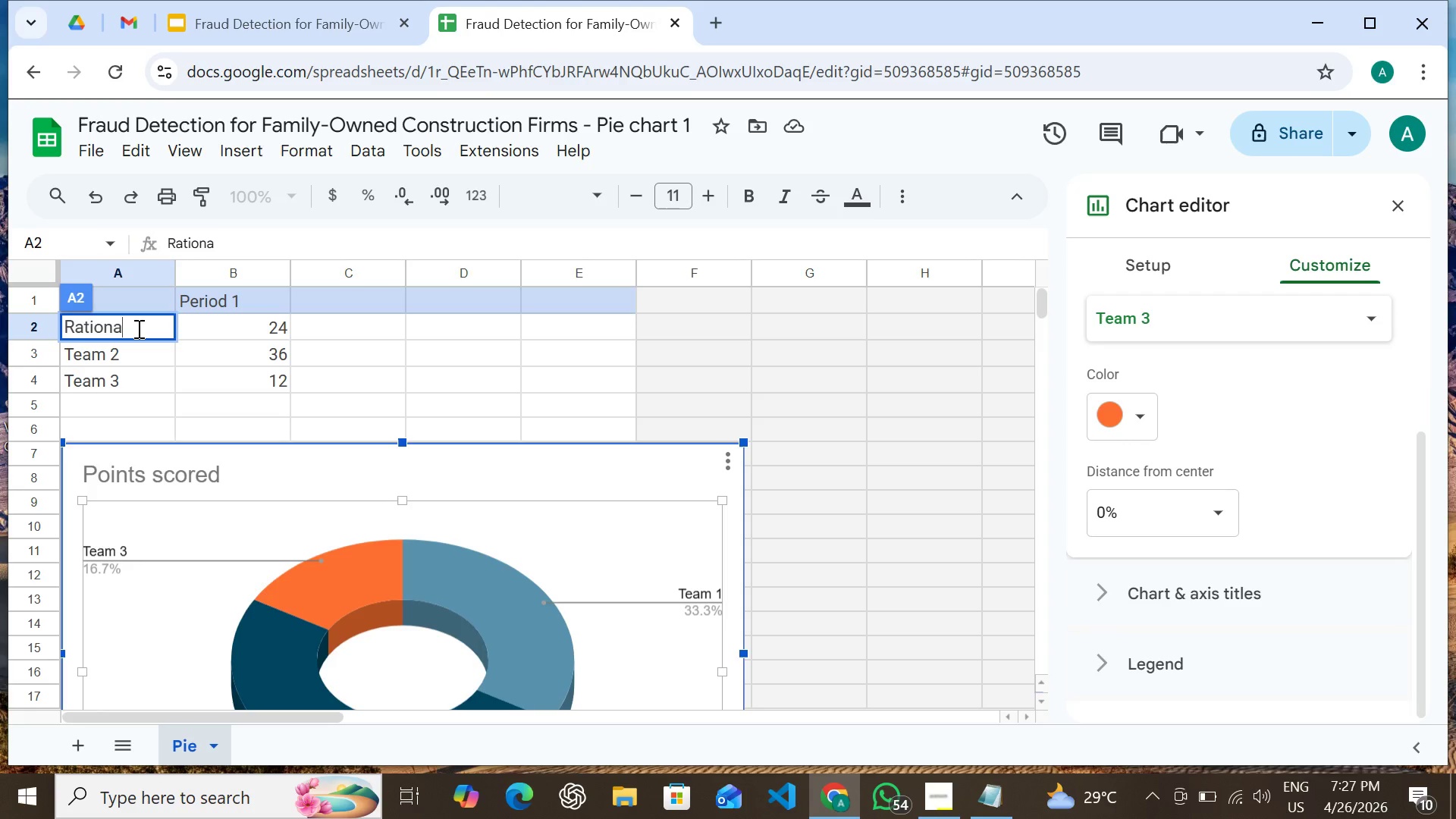 
hold_key(key=Backspace, duration=1.0)
 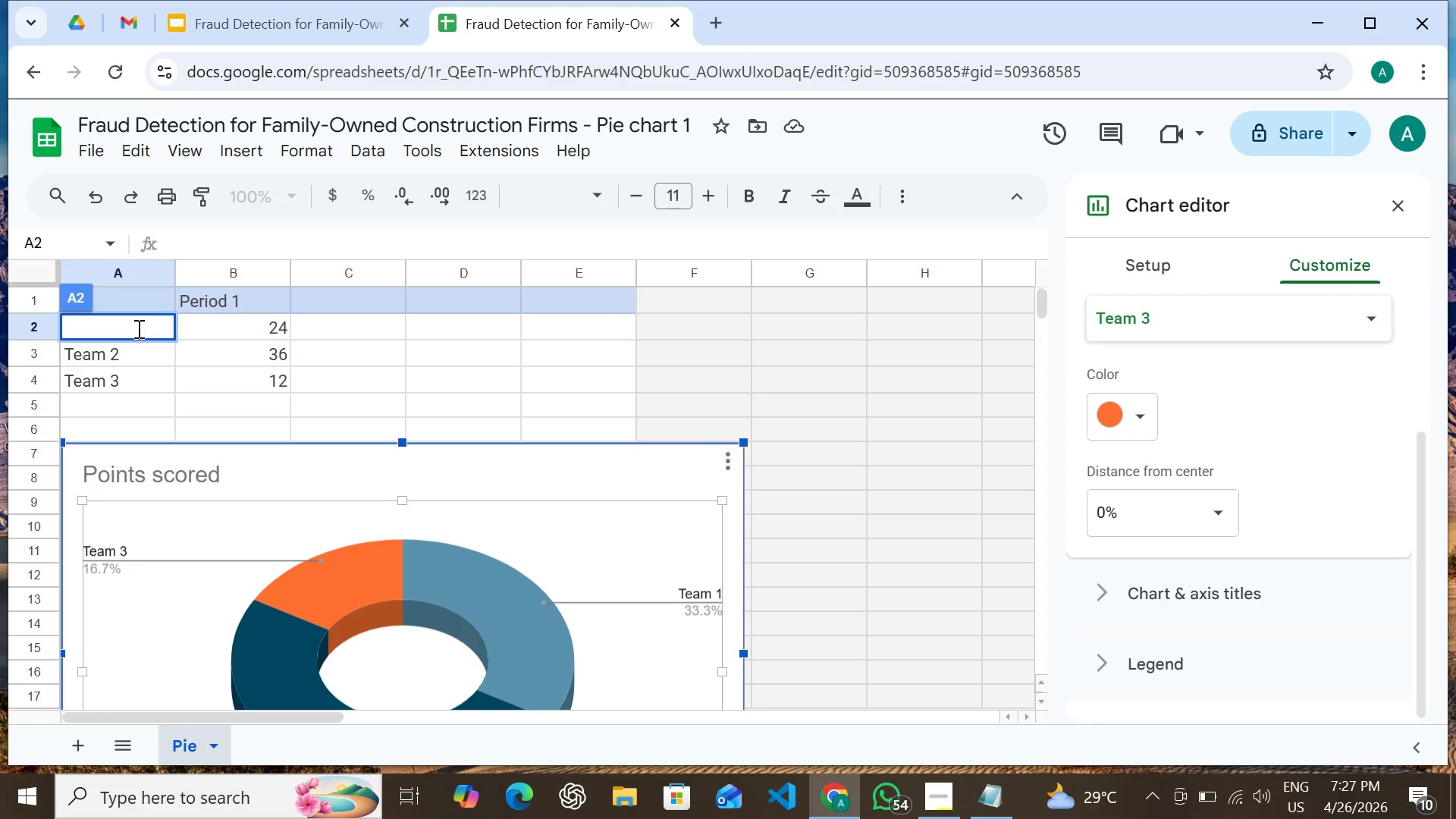 
hold_key(key=ShiftLeft, duration=1.5)
 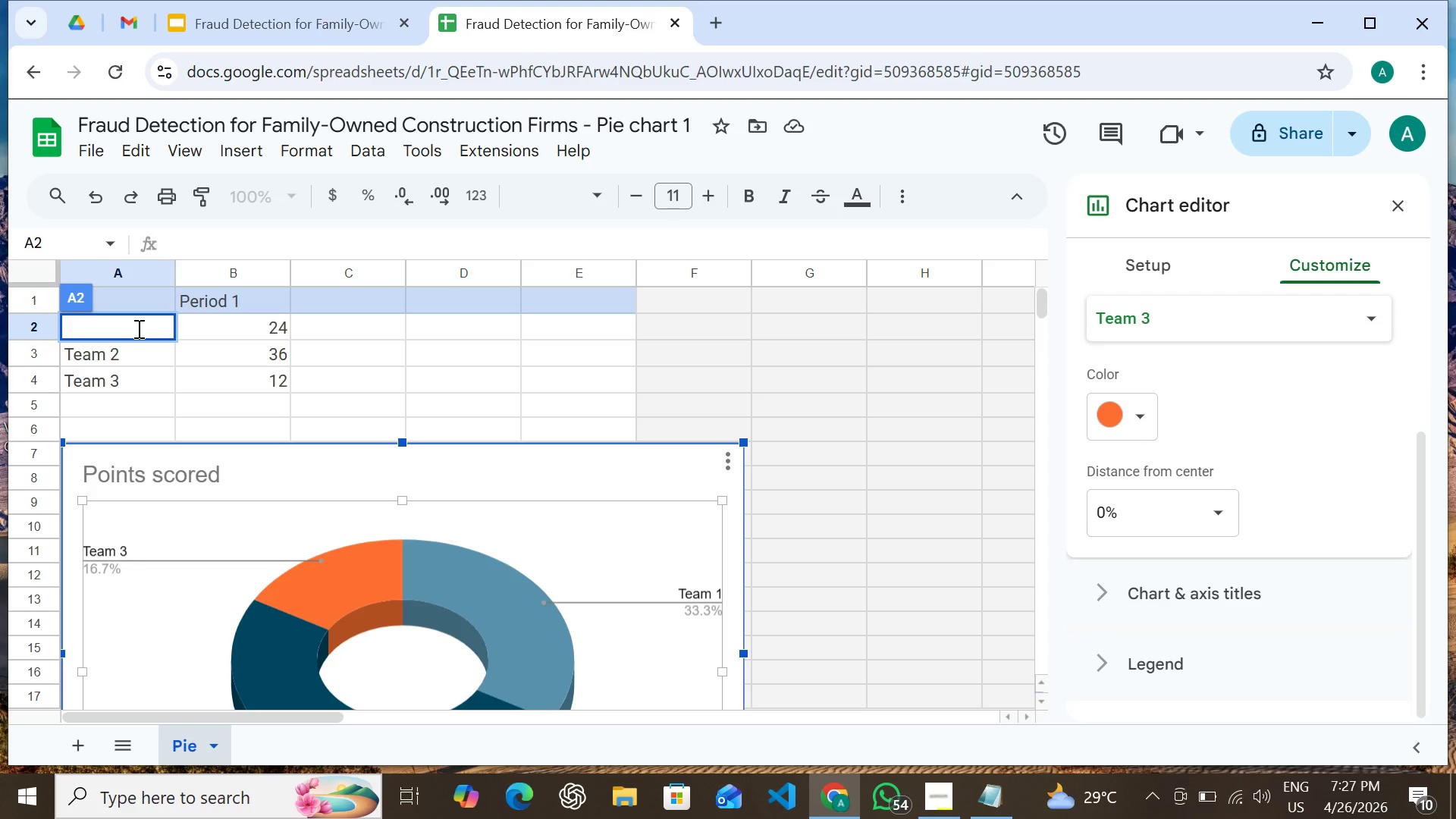 
type(RATIONAK)
key(Backspace)
type(LIZATION)
 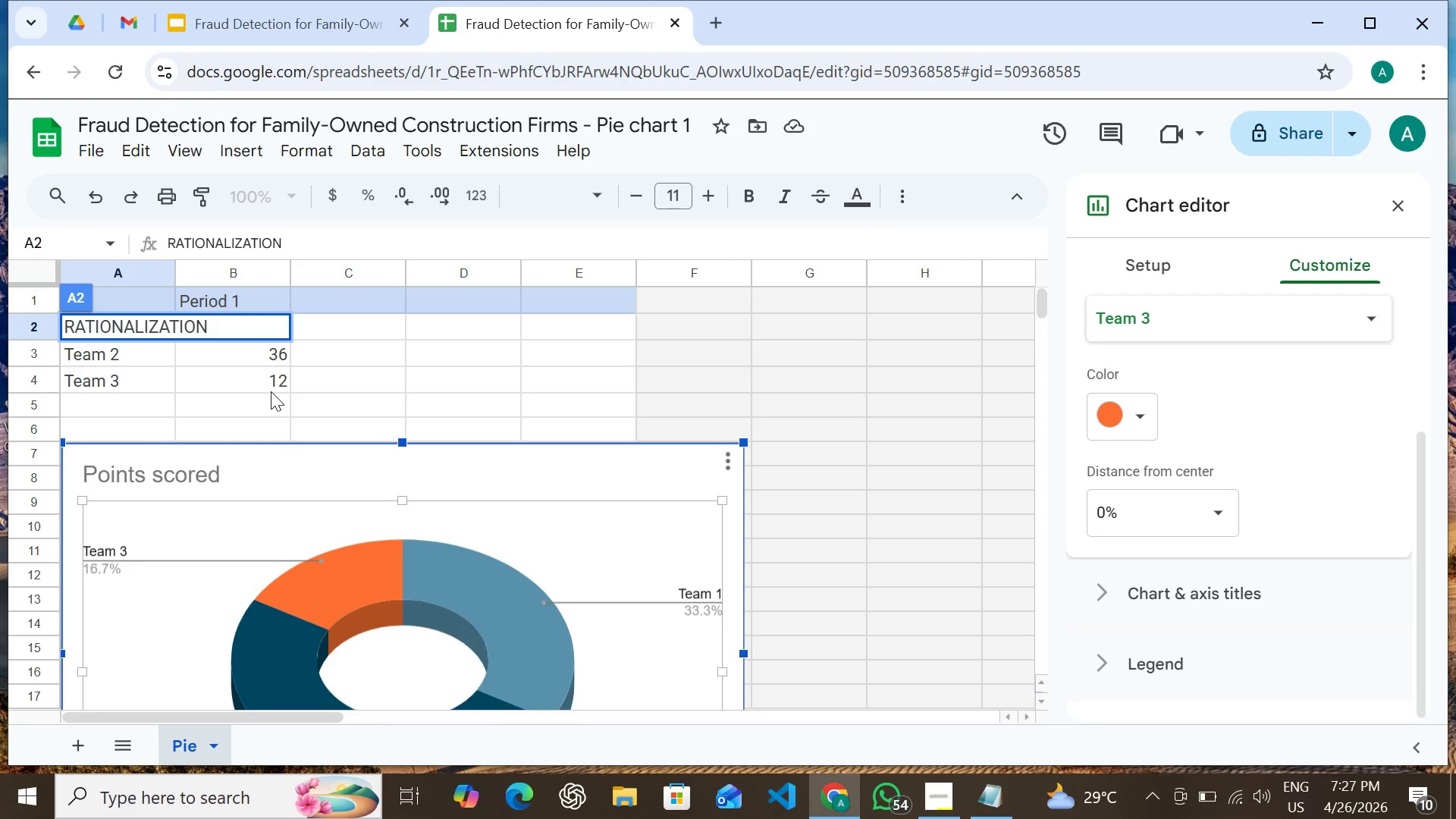 
key(Enter)
 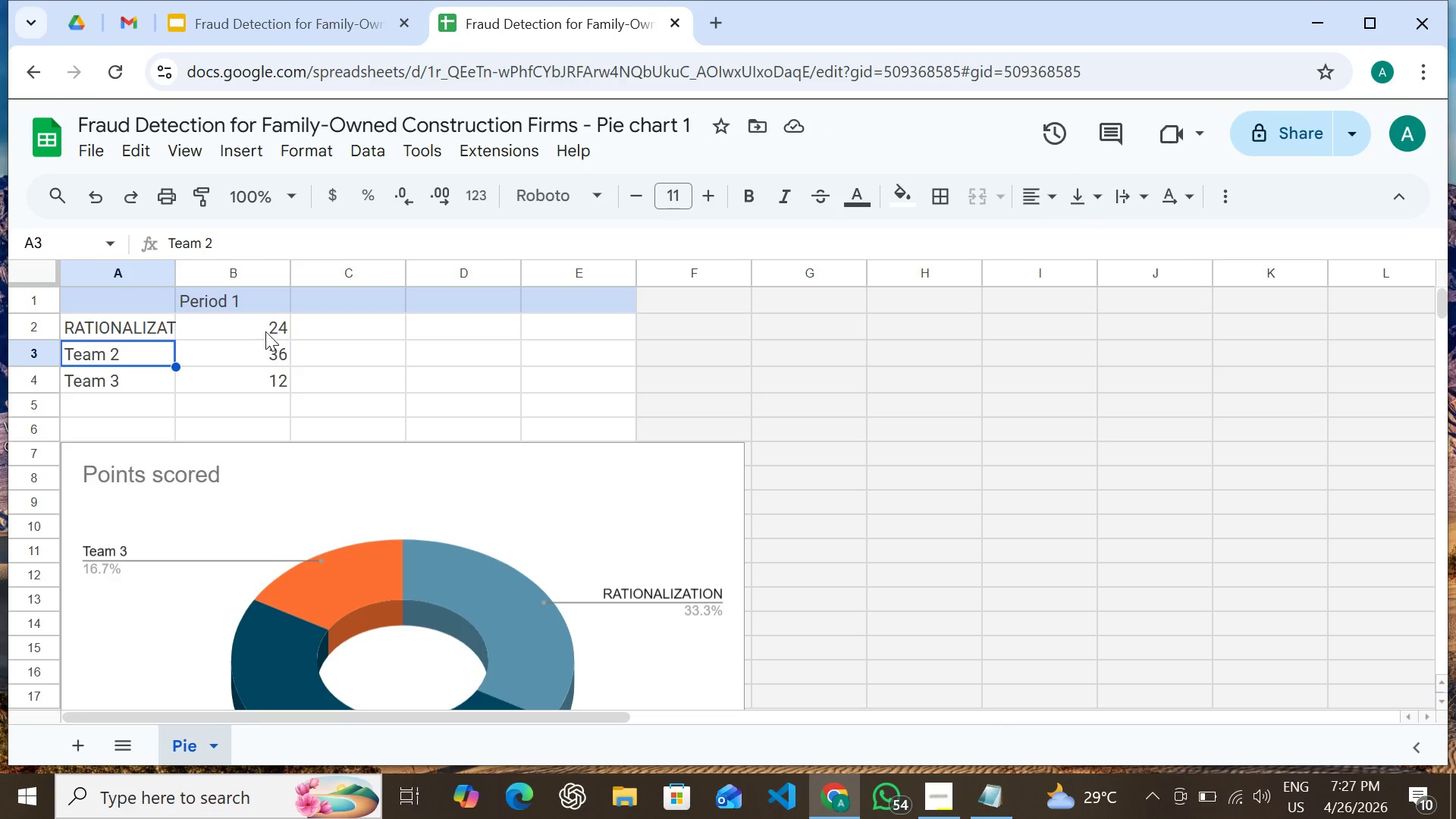 
wait(6.83)
 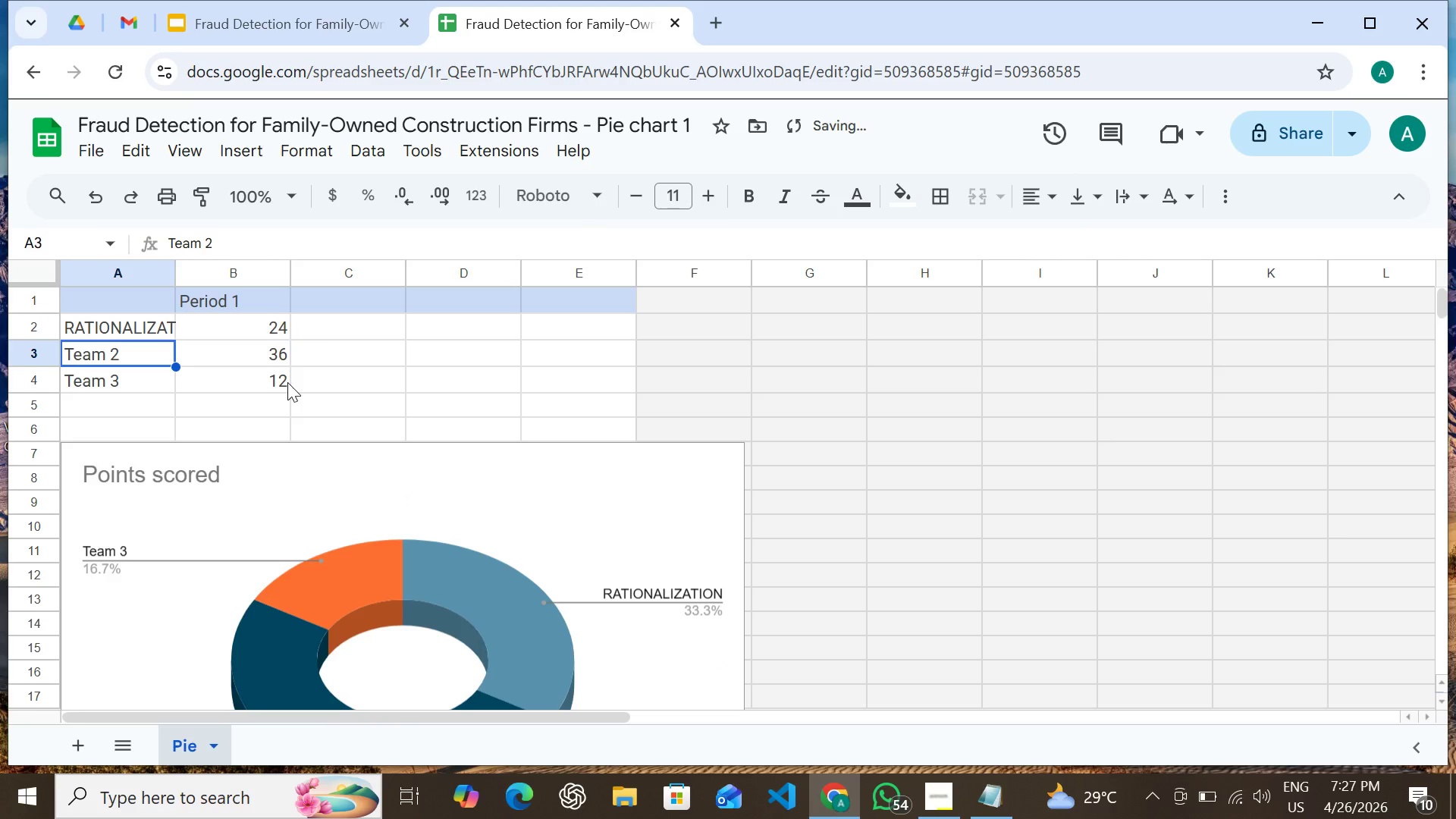 
double_click([265, 331])
 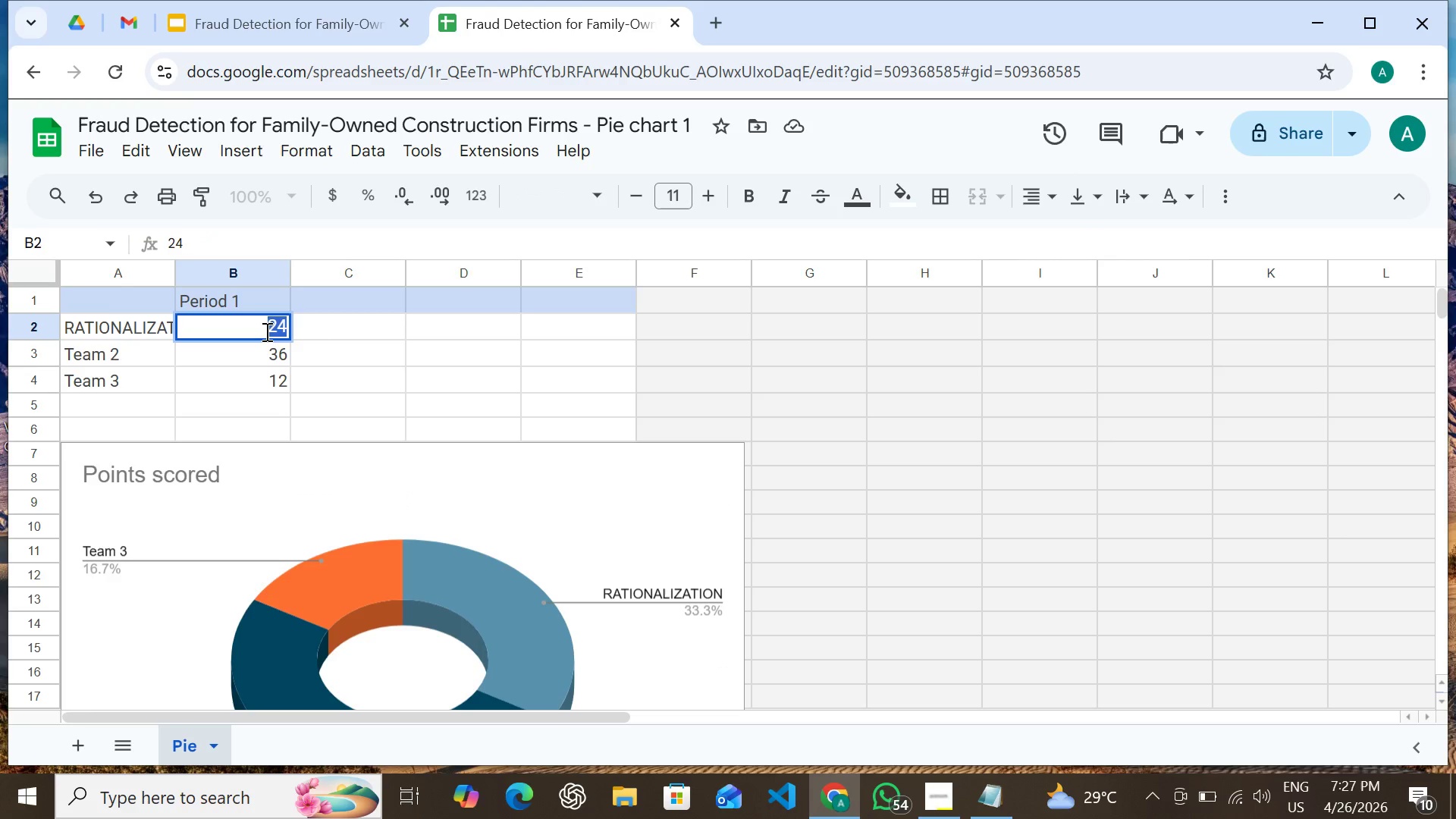 
triple_click([265, 331])
 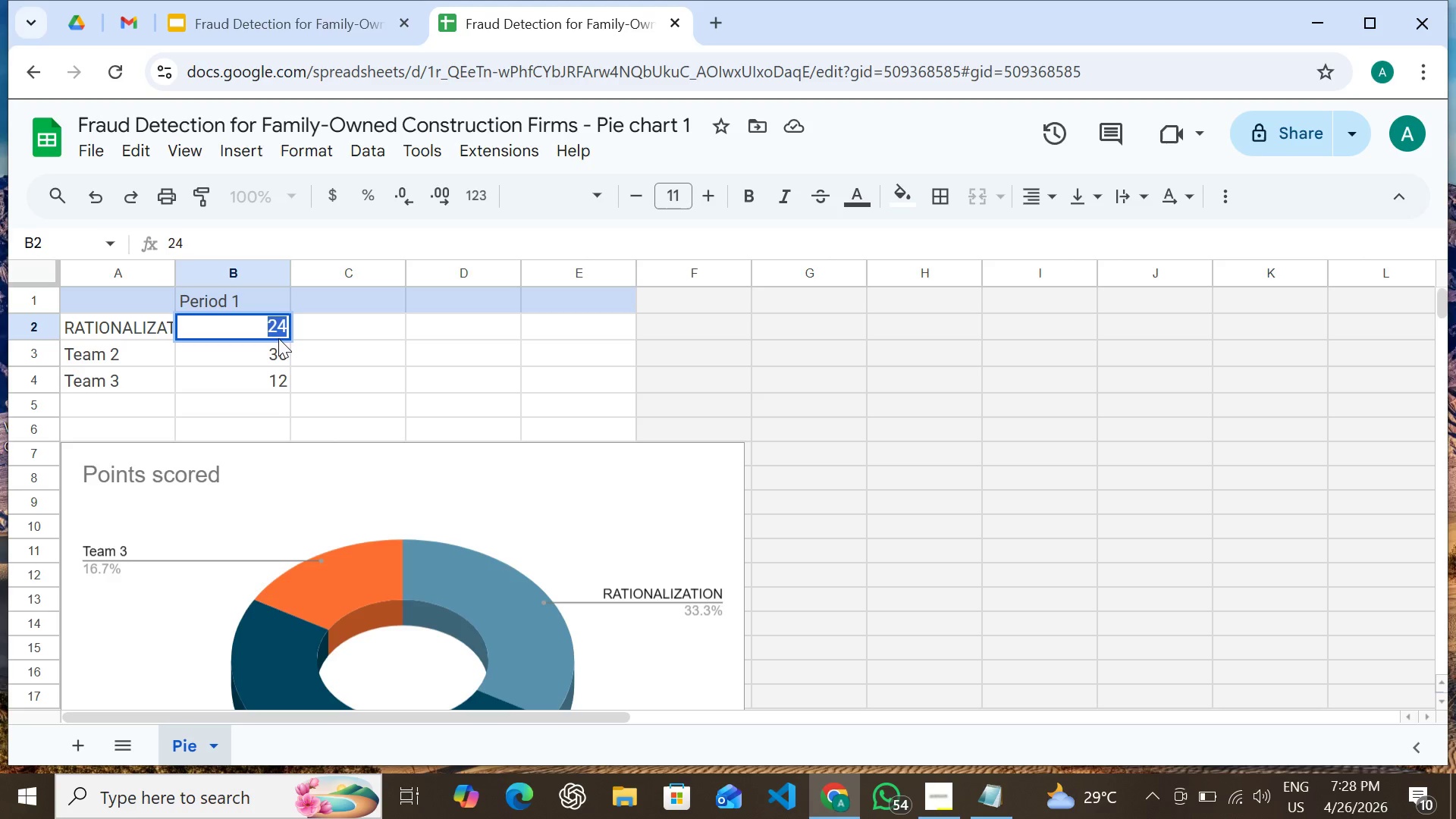 
wait(6.02)
 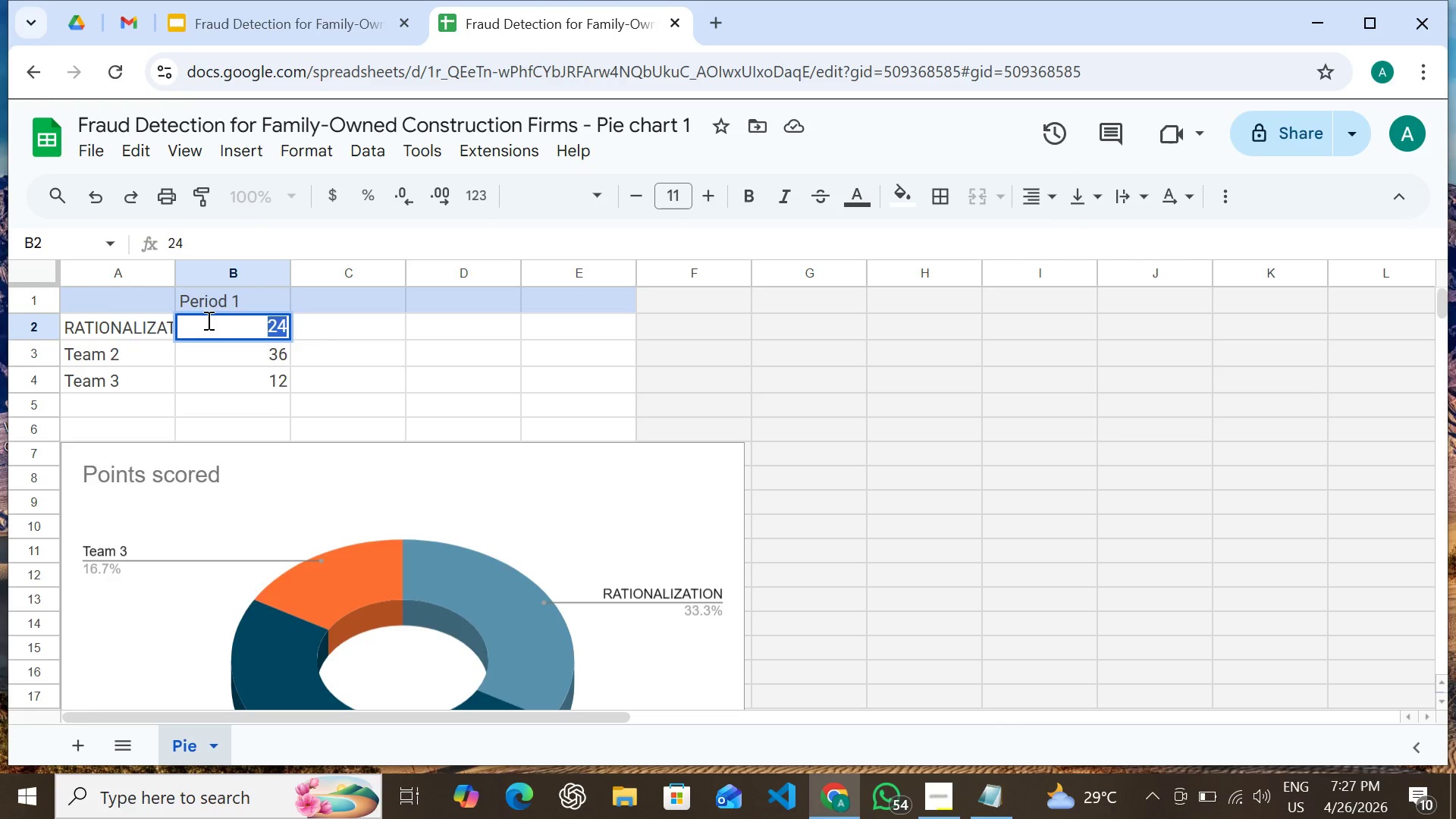 
type(50)
 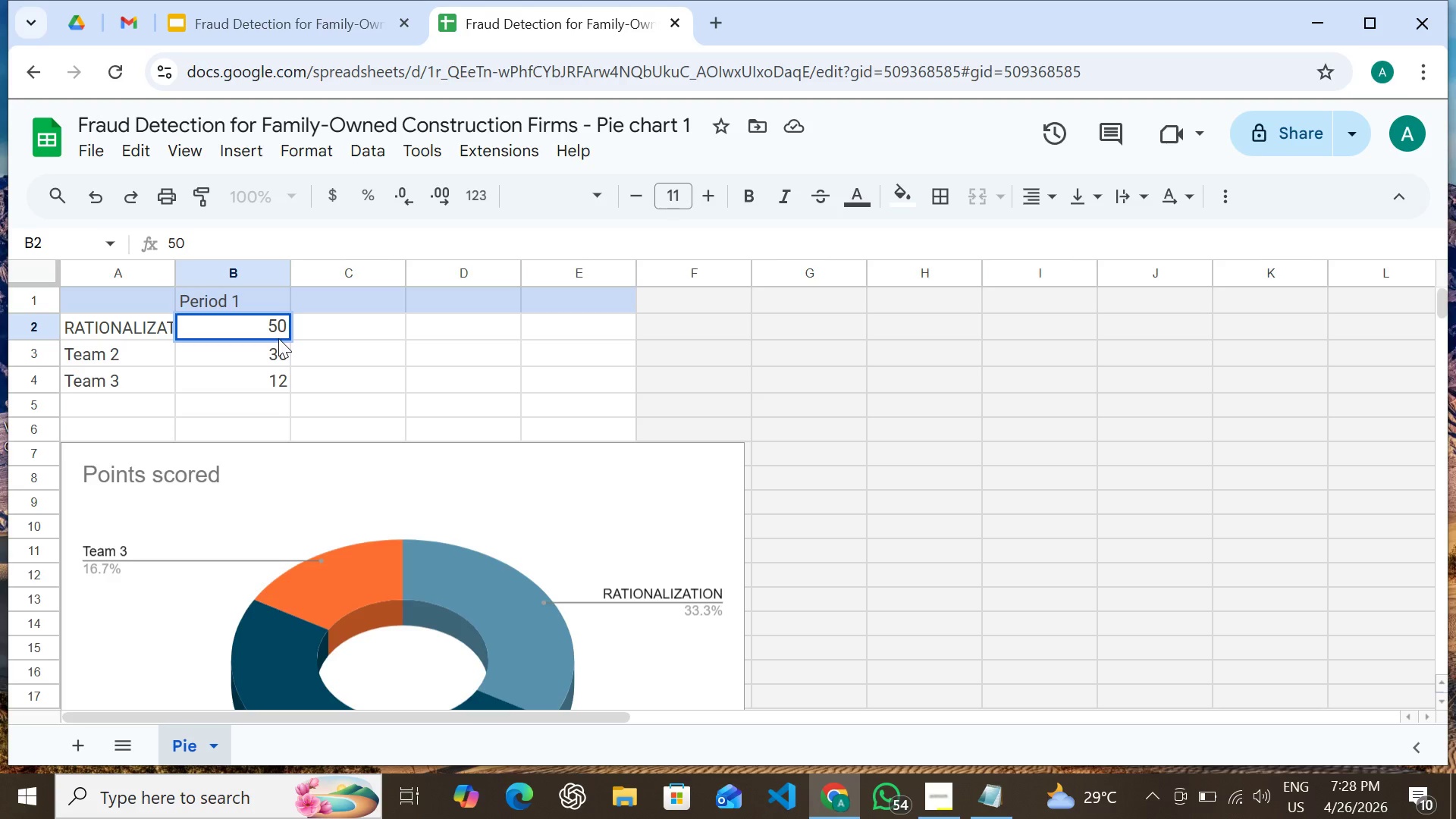 
key(Enter)
 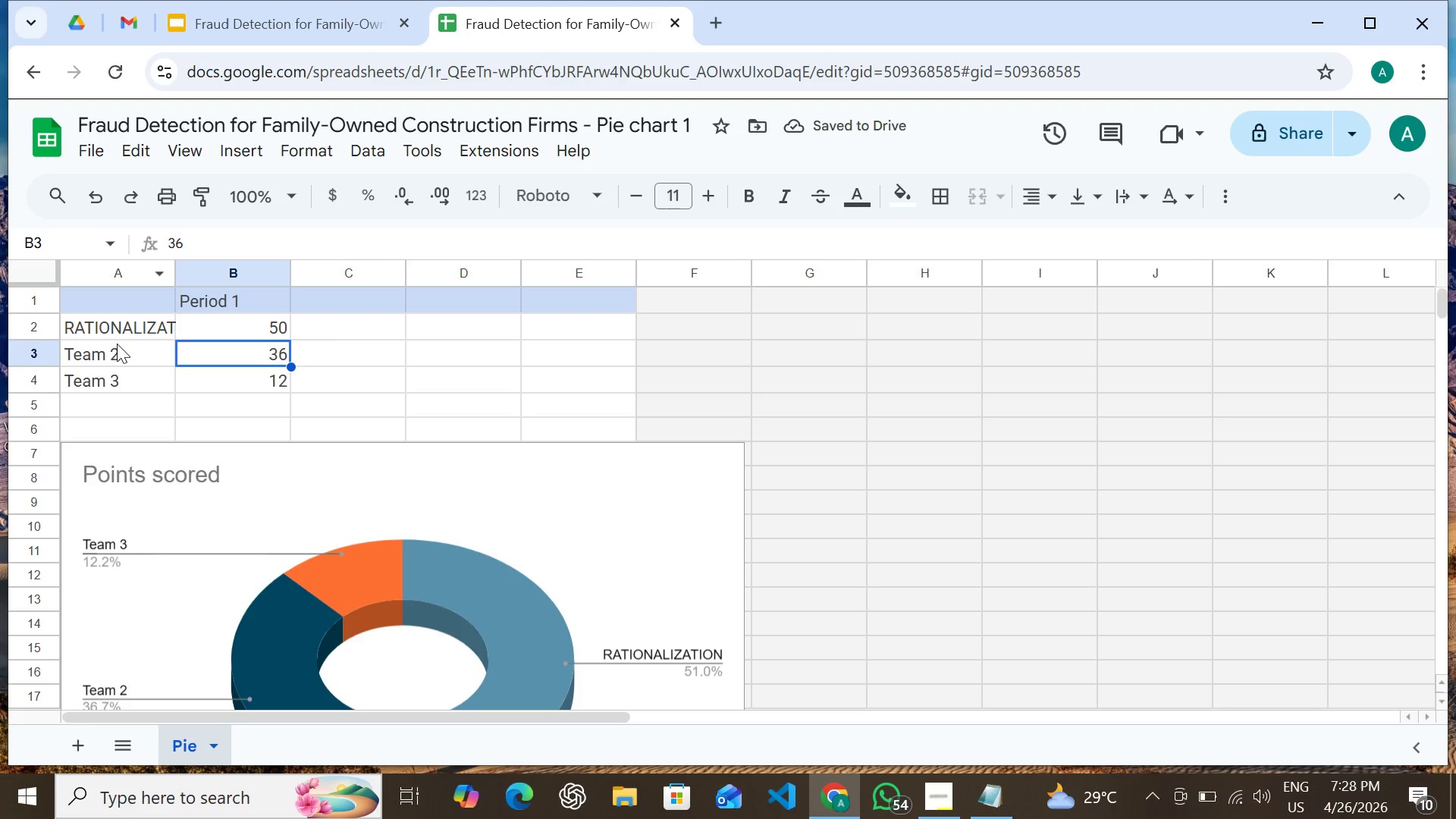 
double_click([115, 346])
 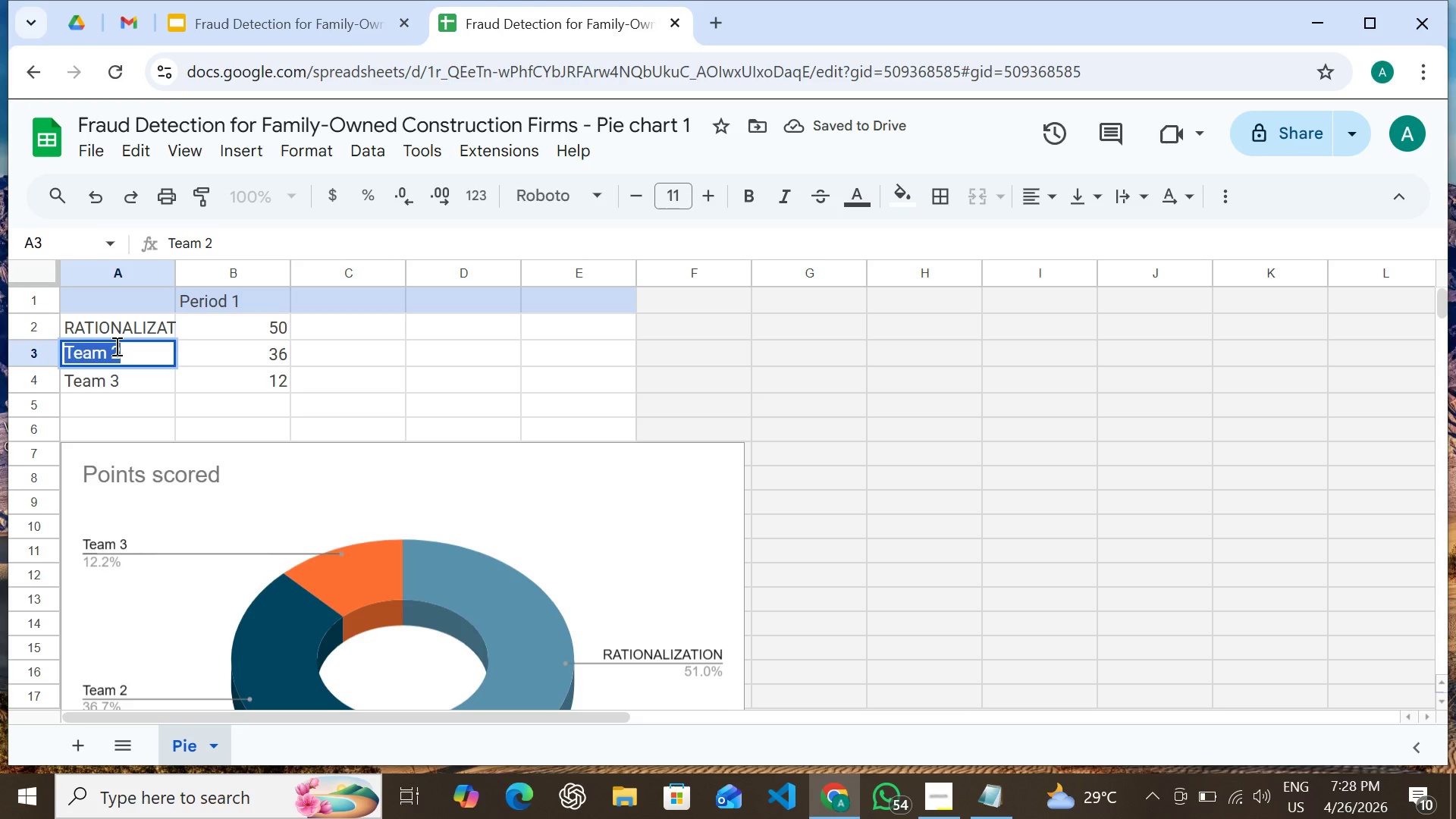 
triple_click([115, 346])
 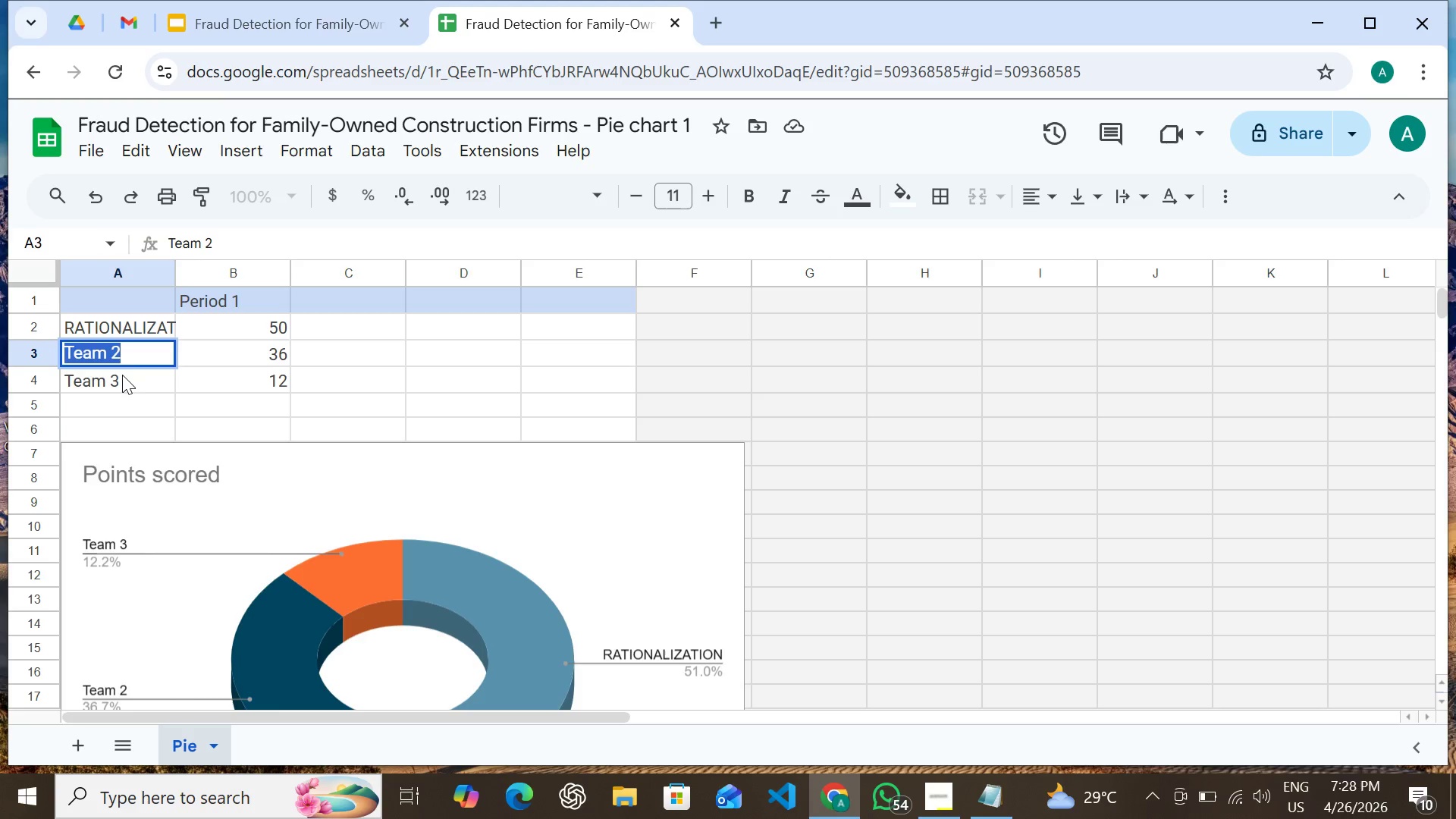 
wait(5.02)
 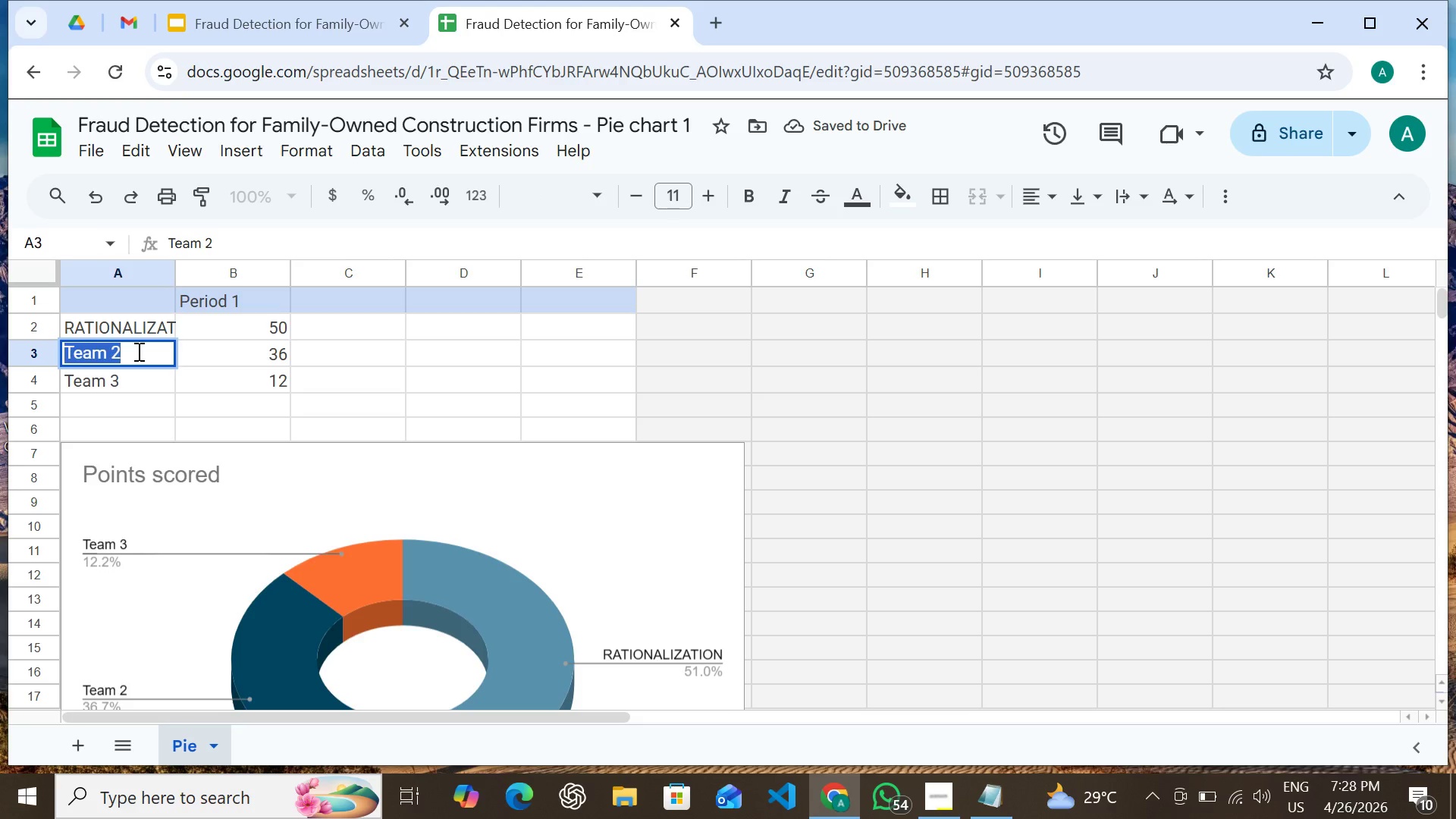 
double_click([121, 378])
 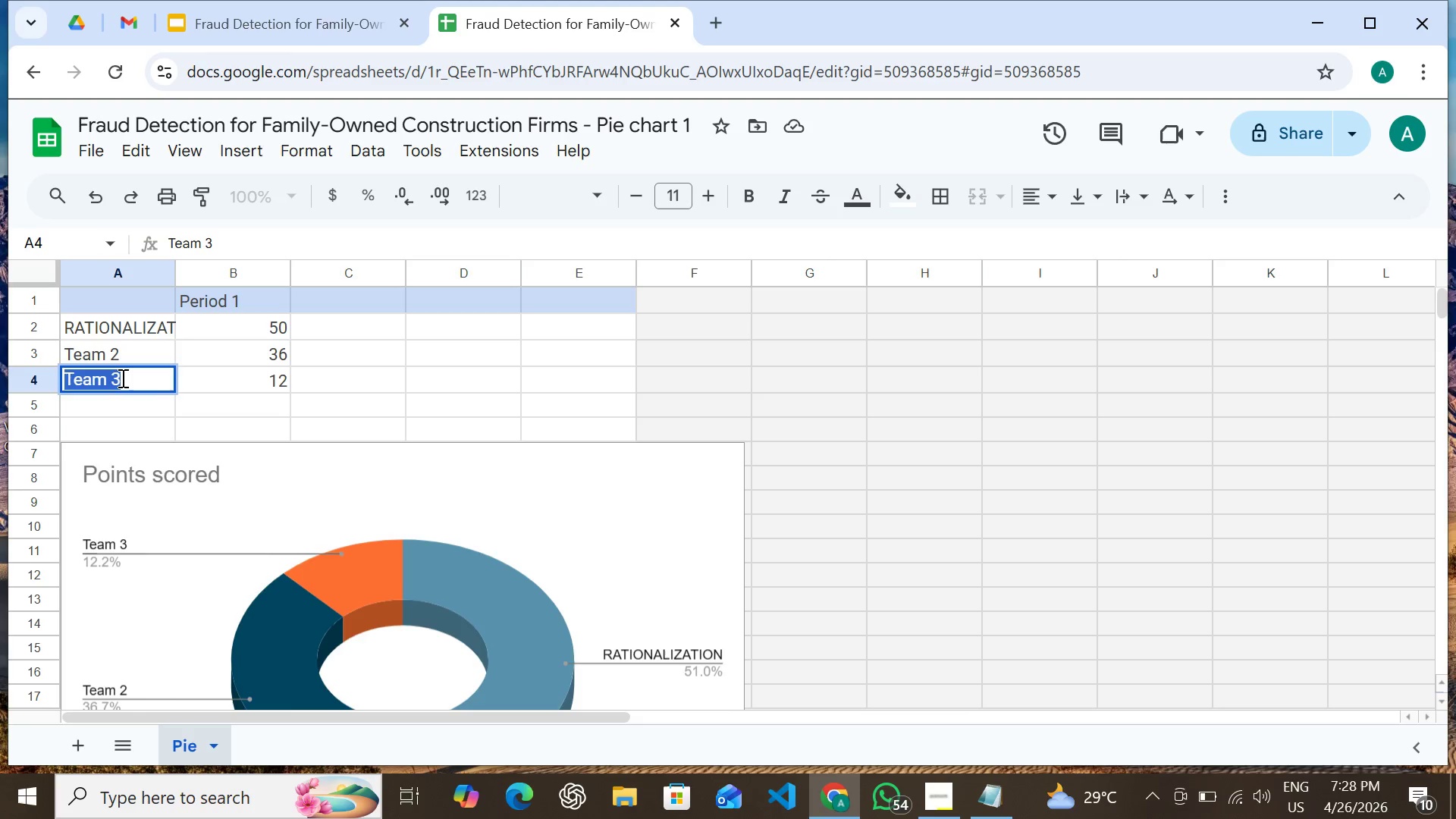 
triple_click([121, 378])
 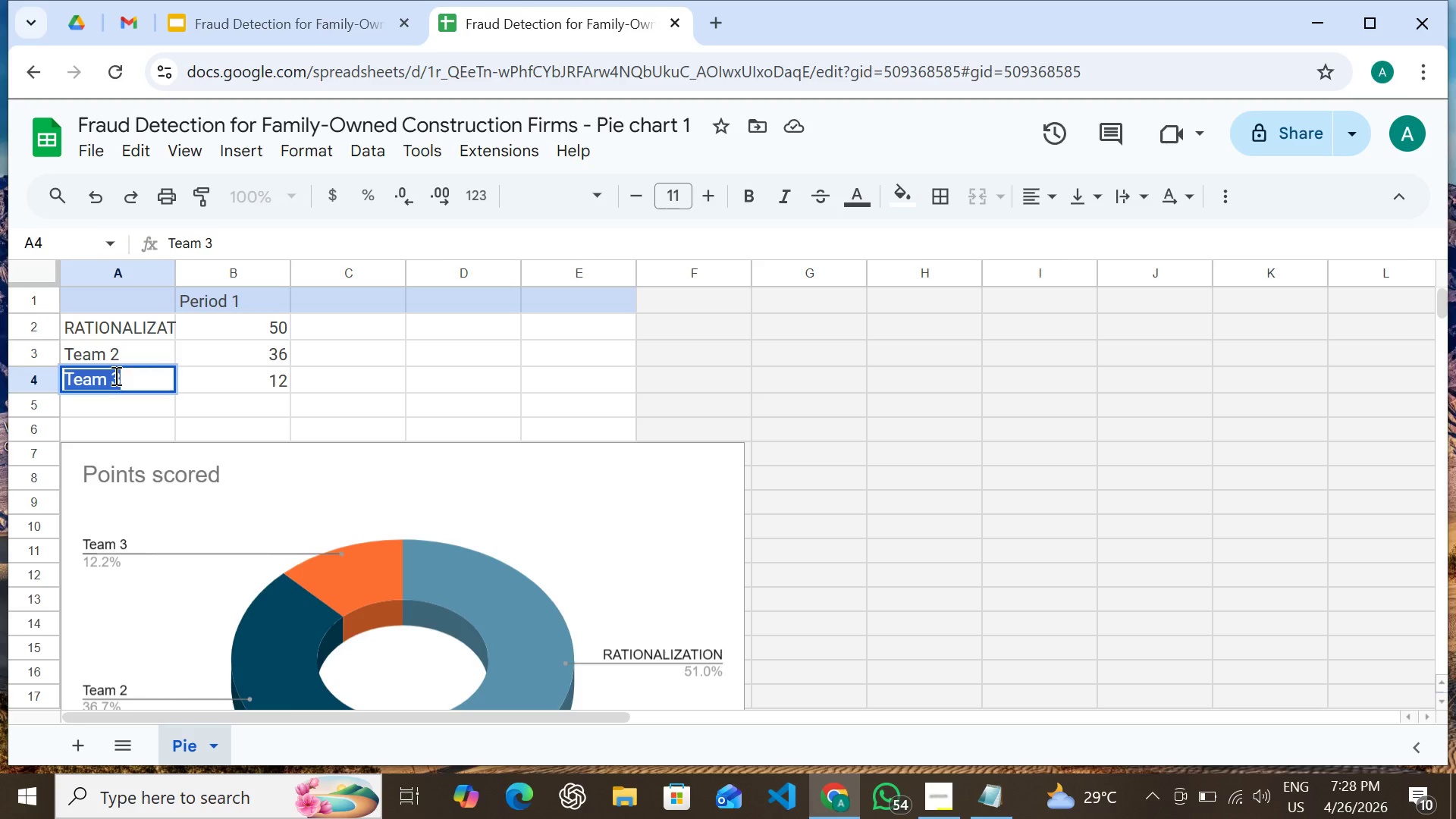 
type(RA)
key(Tab)
 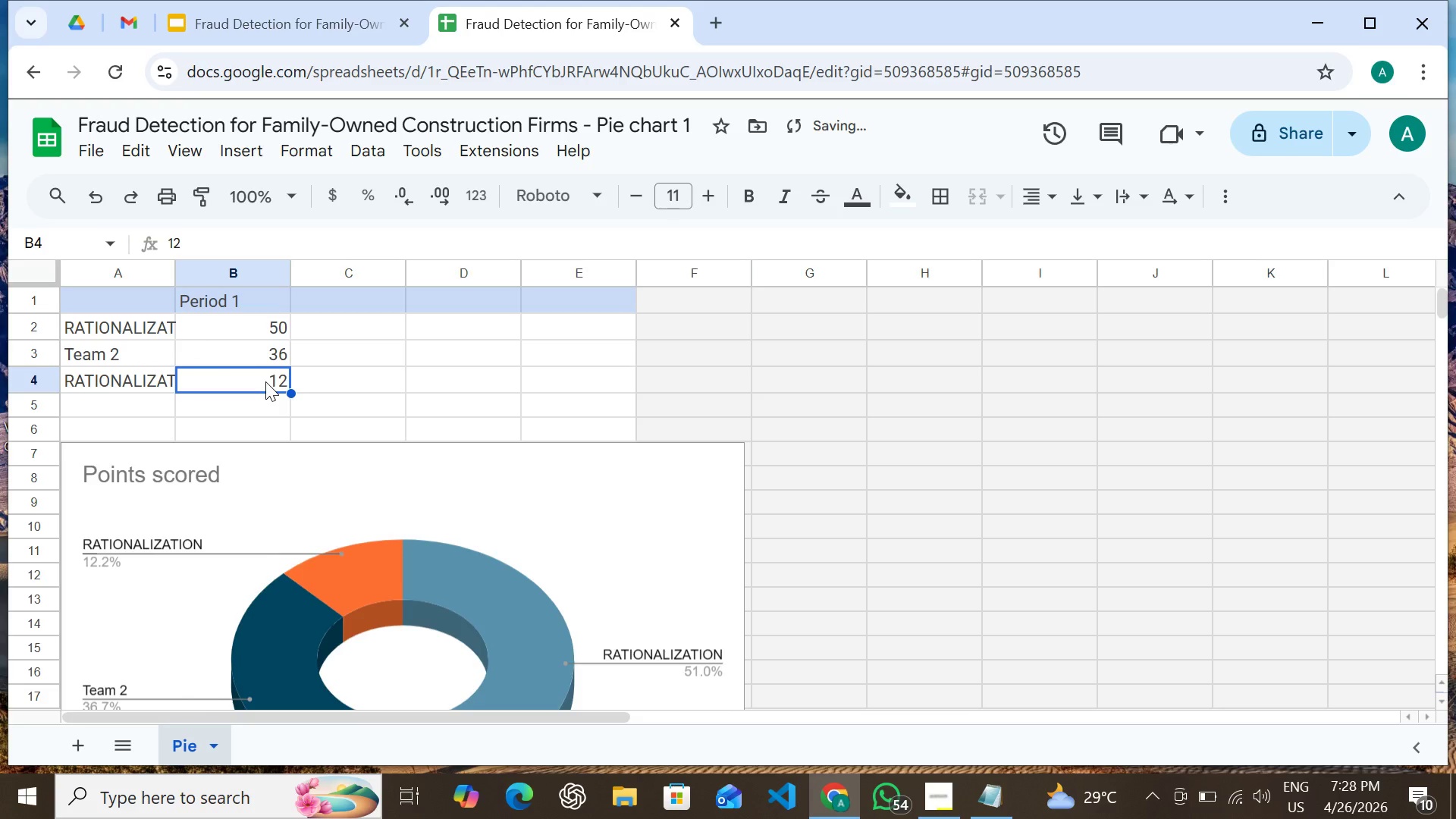 
double_click([264, 385])
 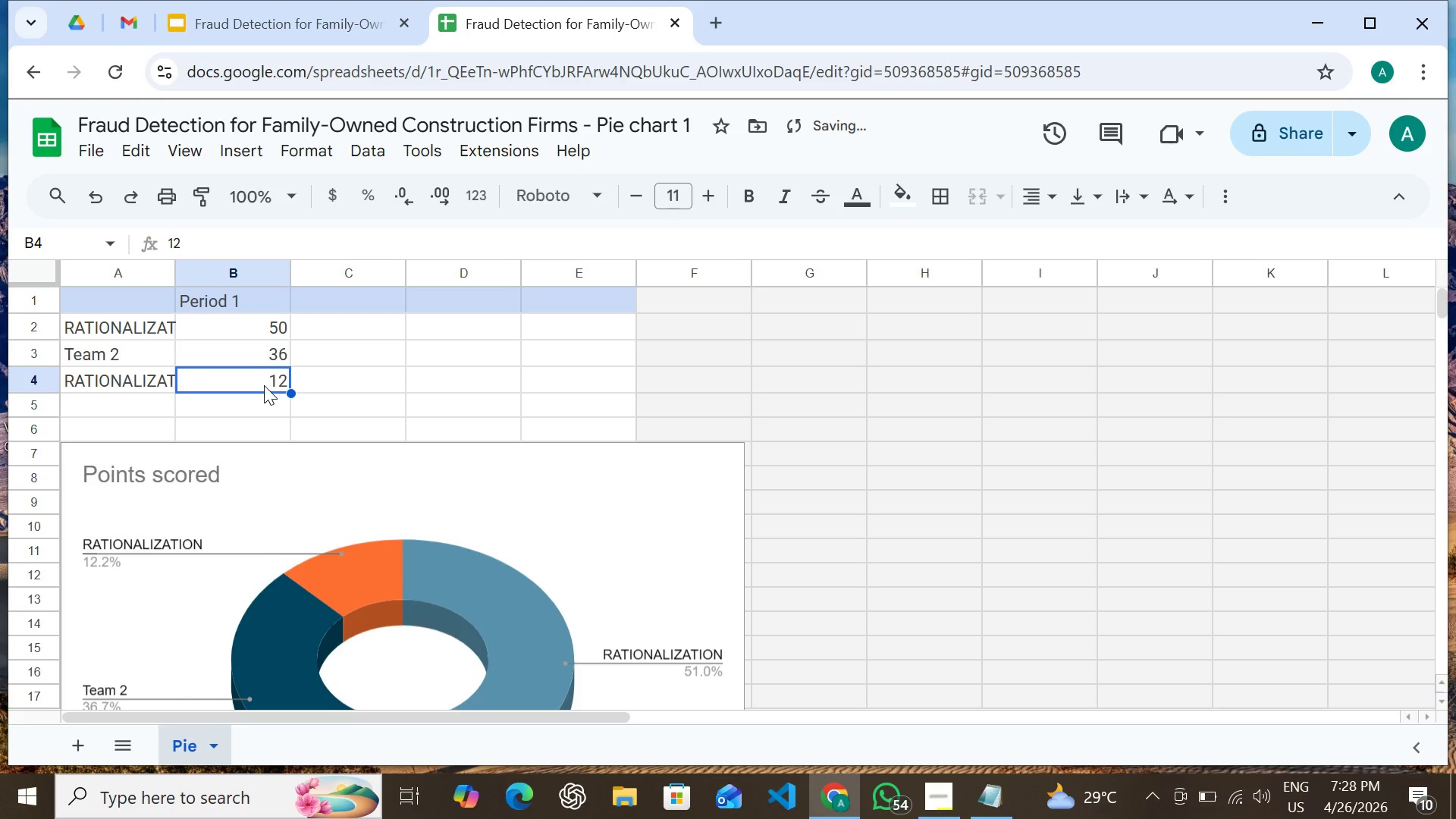 
triple_click([264, 385])
 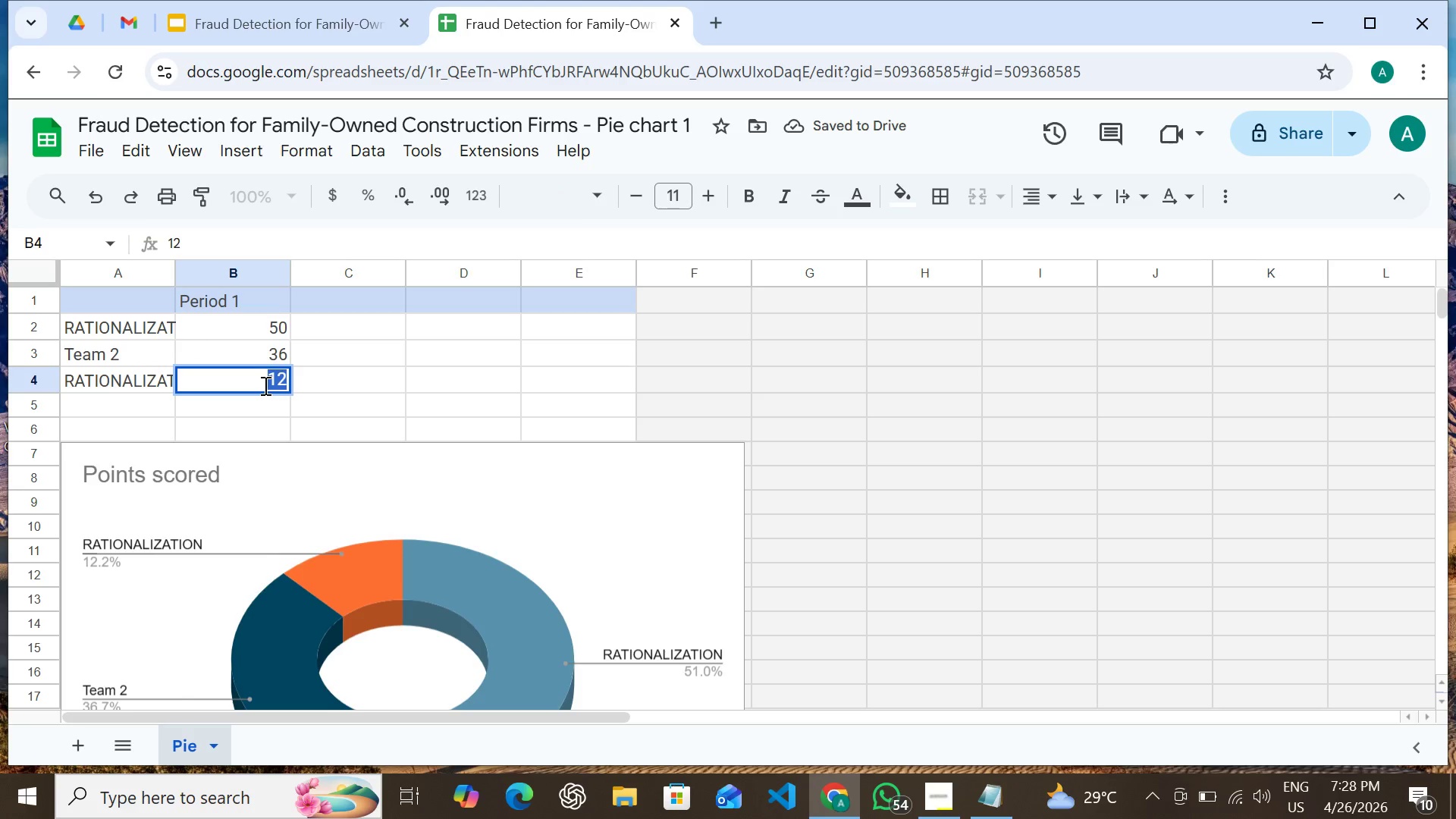 
triple_click([264, 385])
 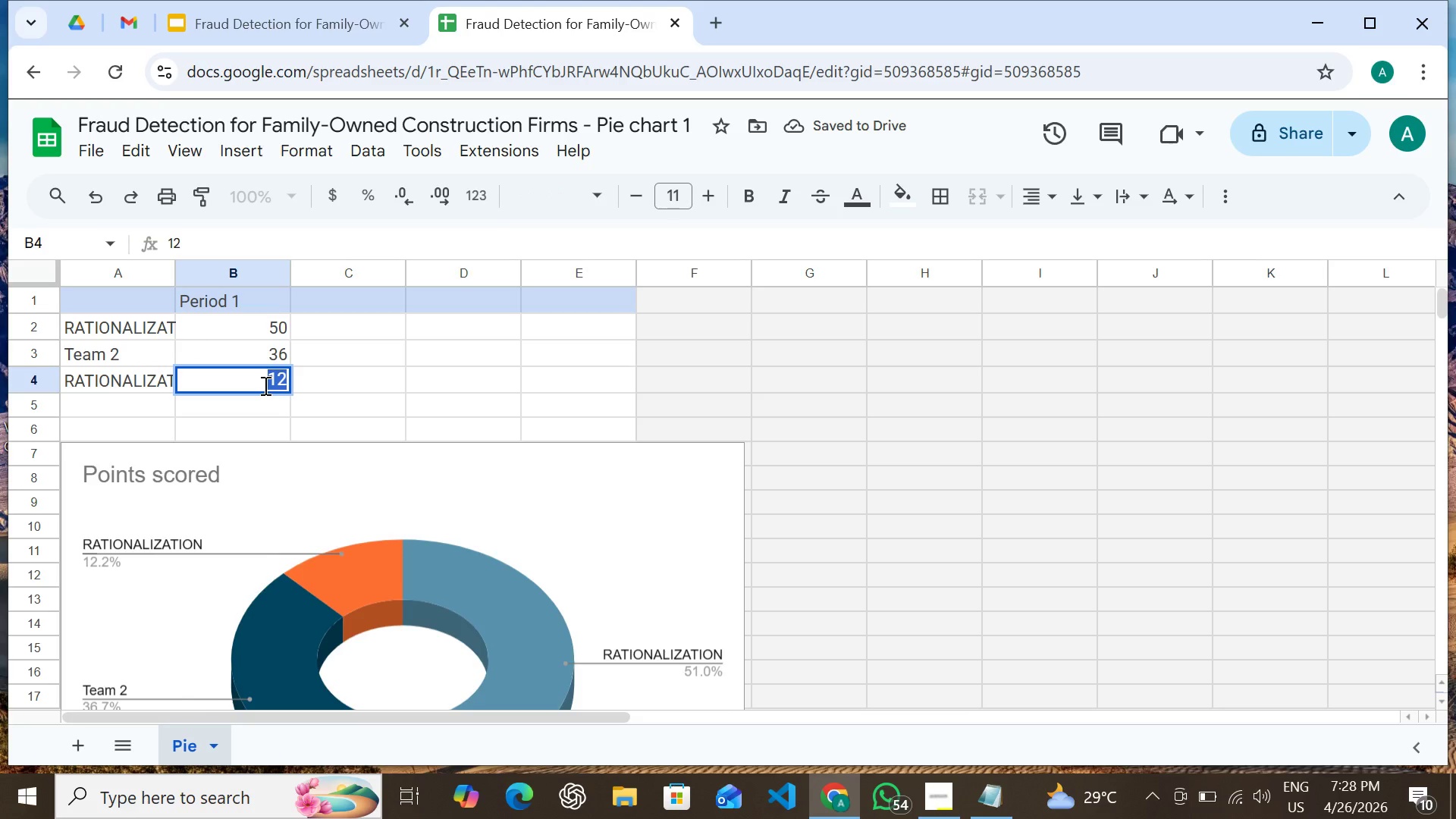 
type(50)
 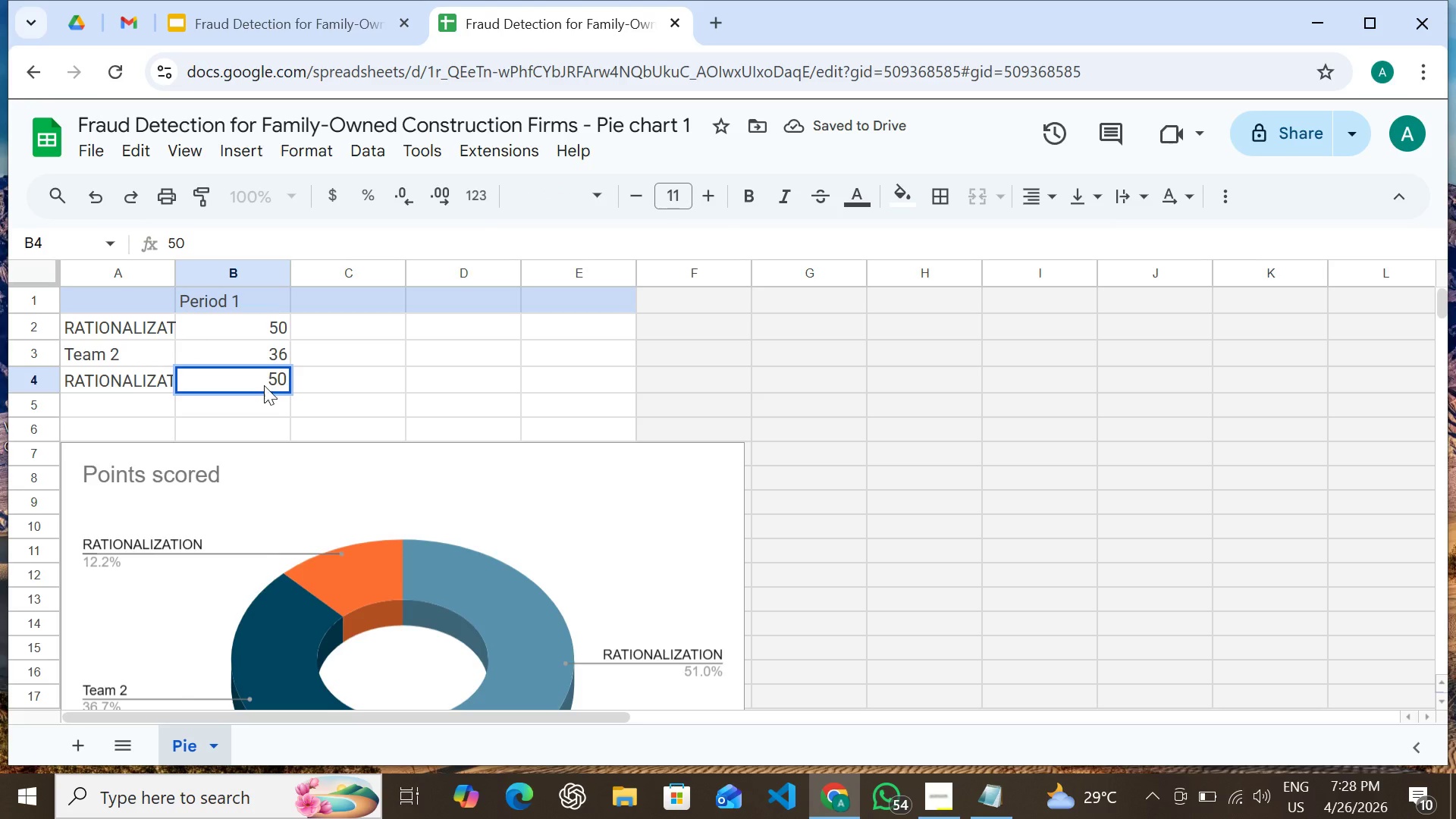 
left_click([138, 355])
 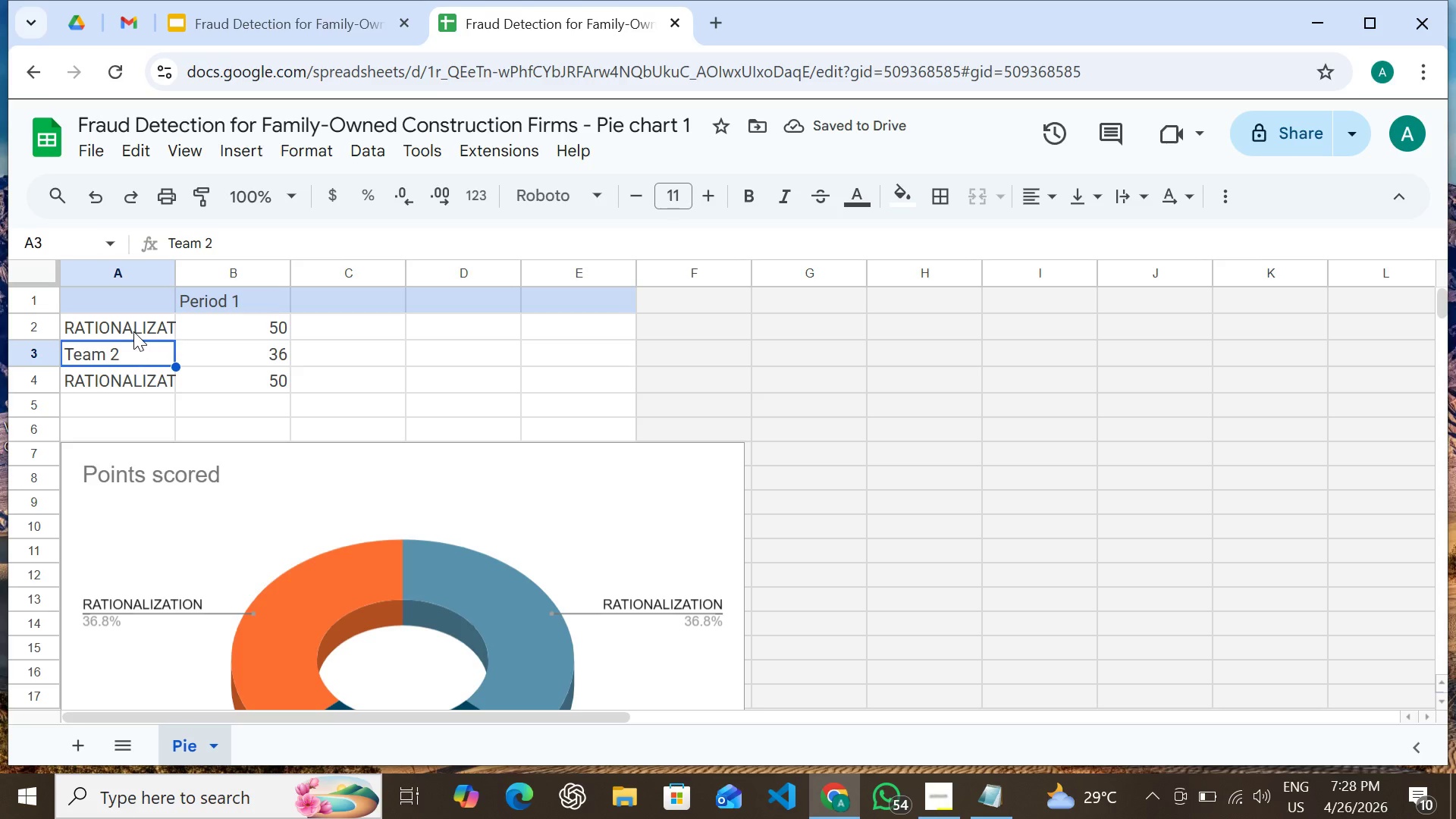 
left_click([133, 331])
 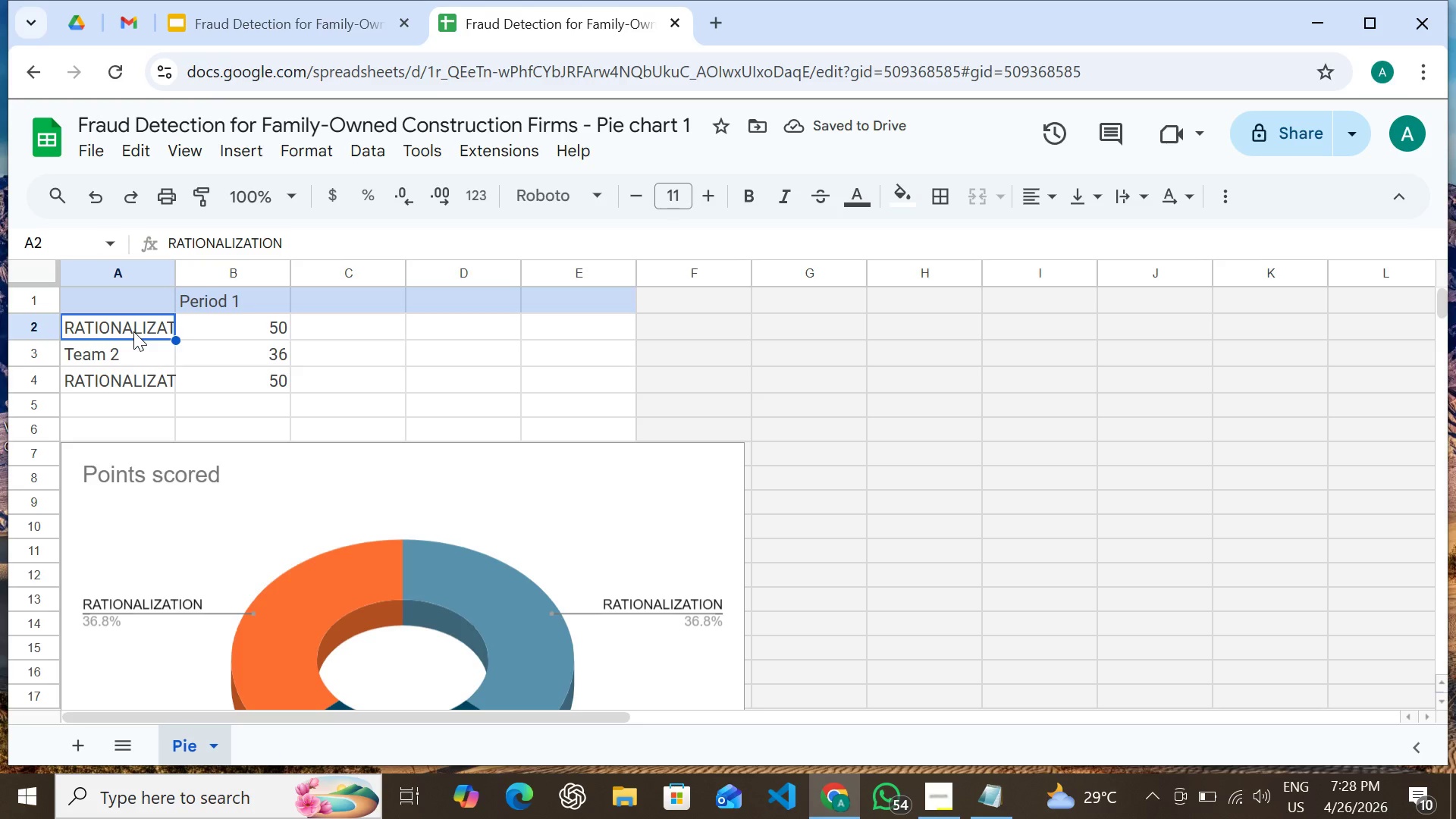 
double_click([133, 331])
 